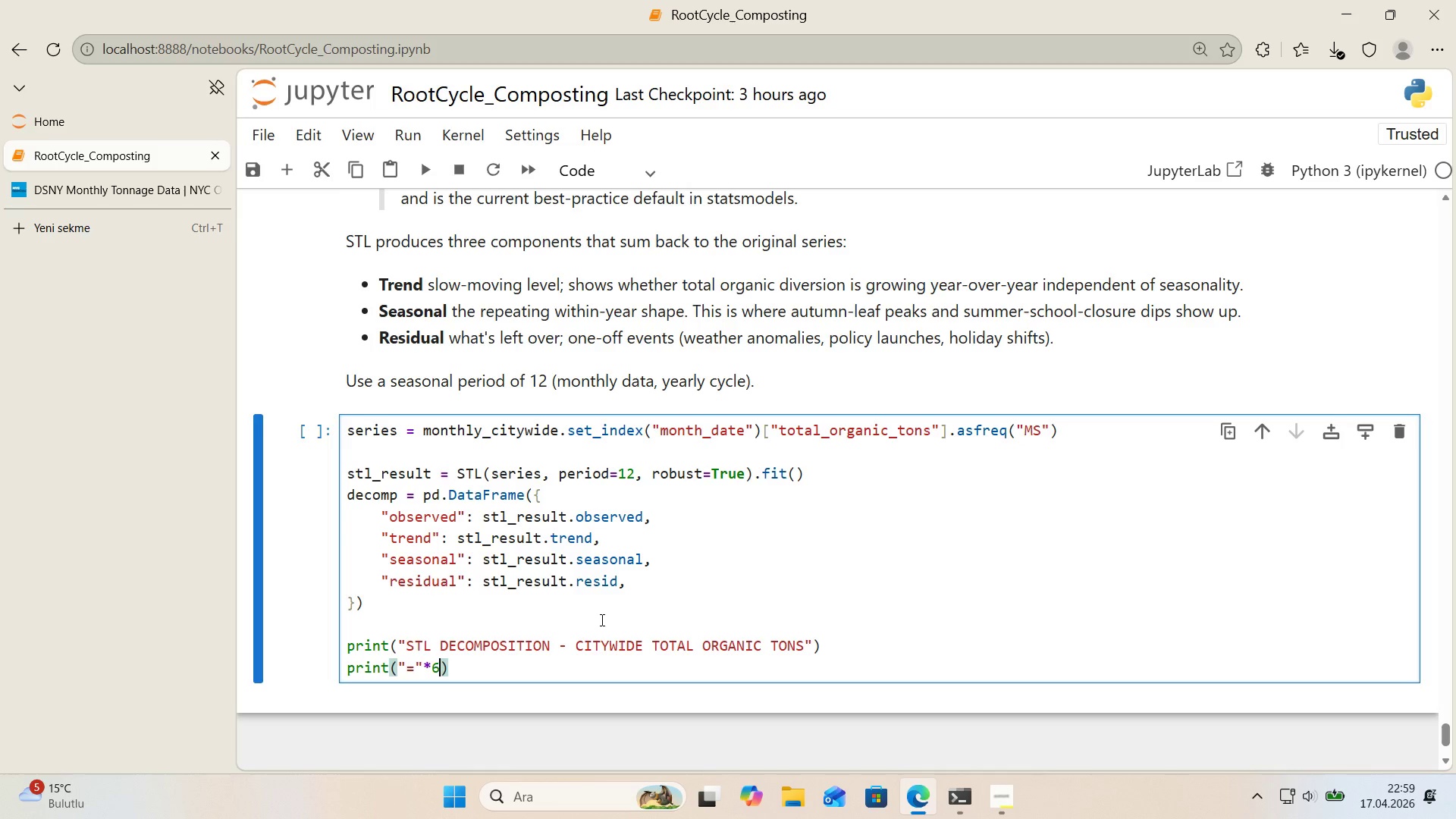 
key(Numpad0)
 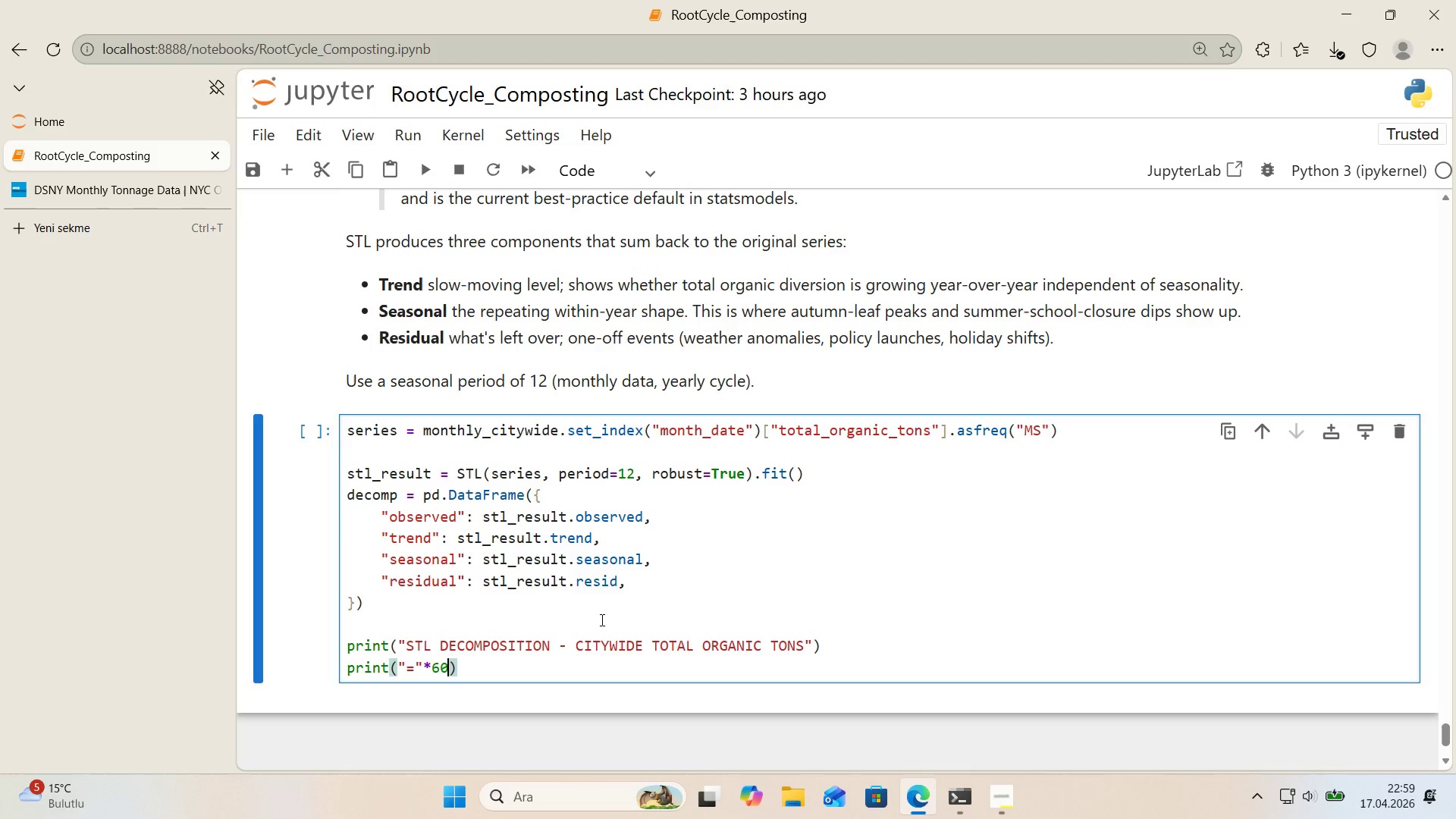 
key(ArrowRight)
 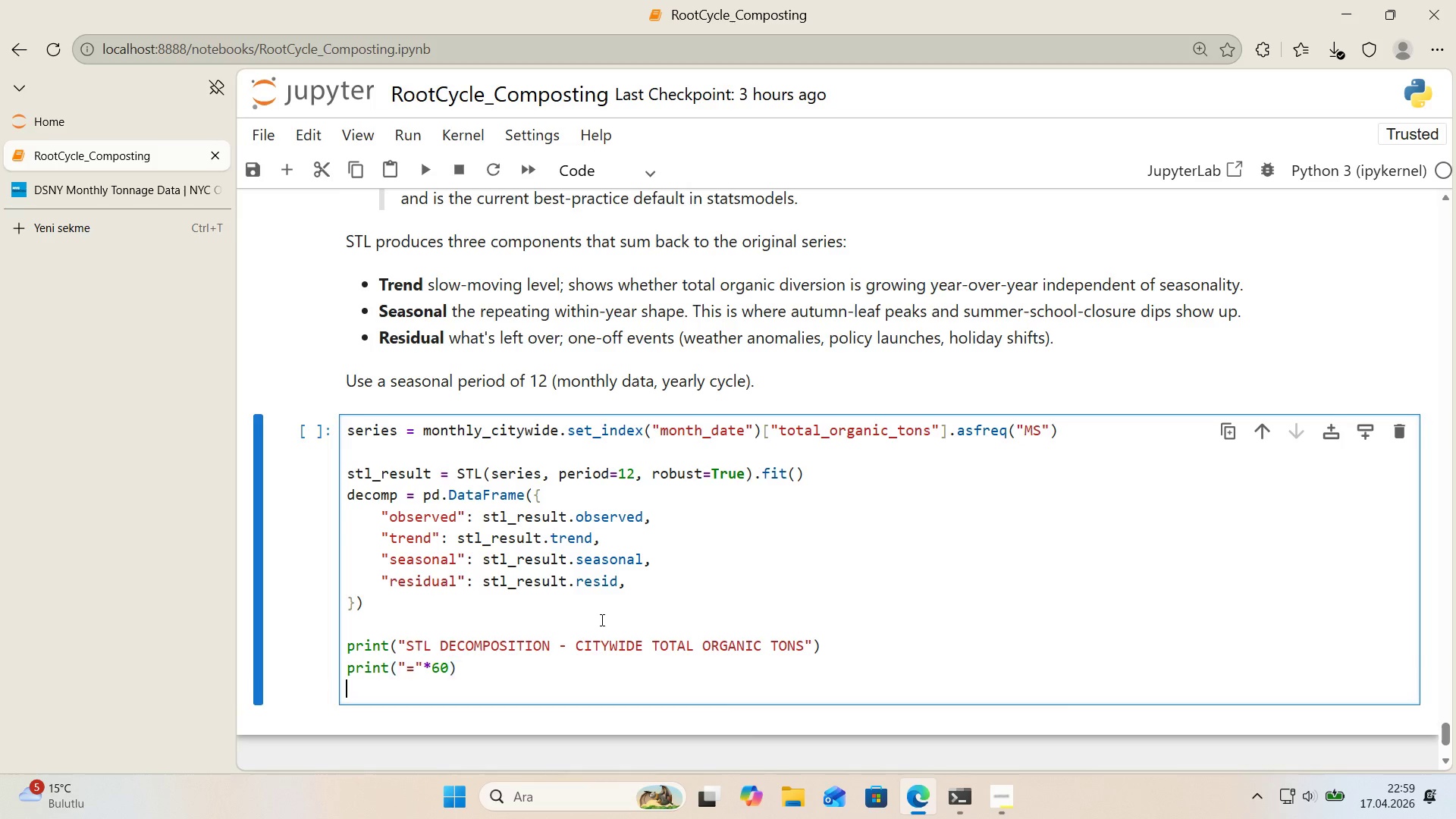 
key(Enter)
 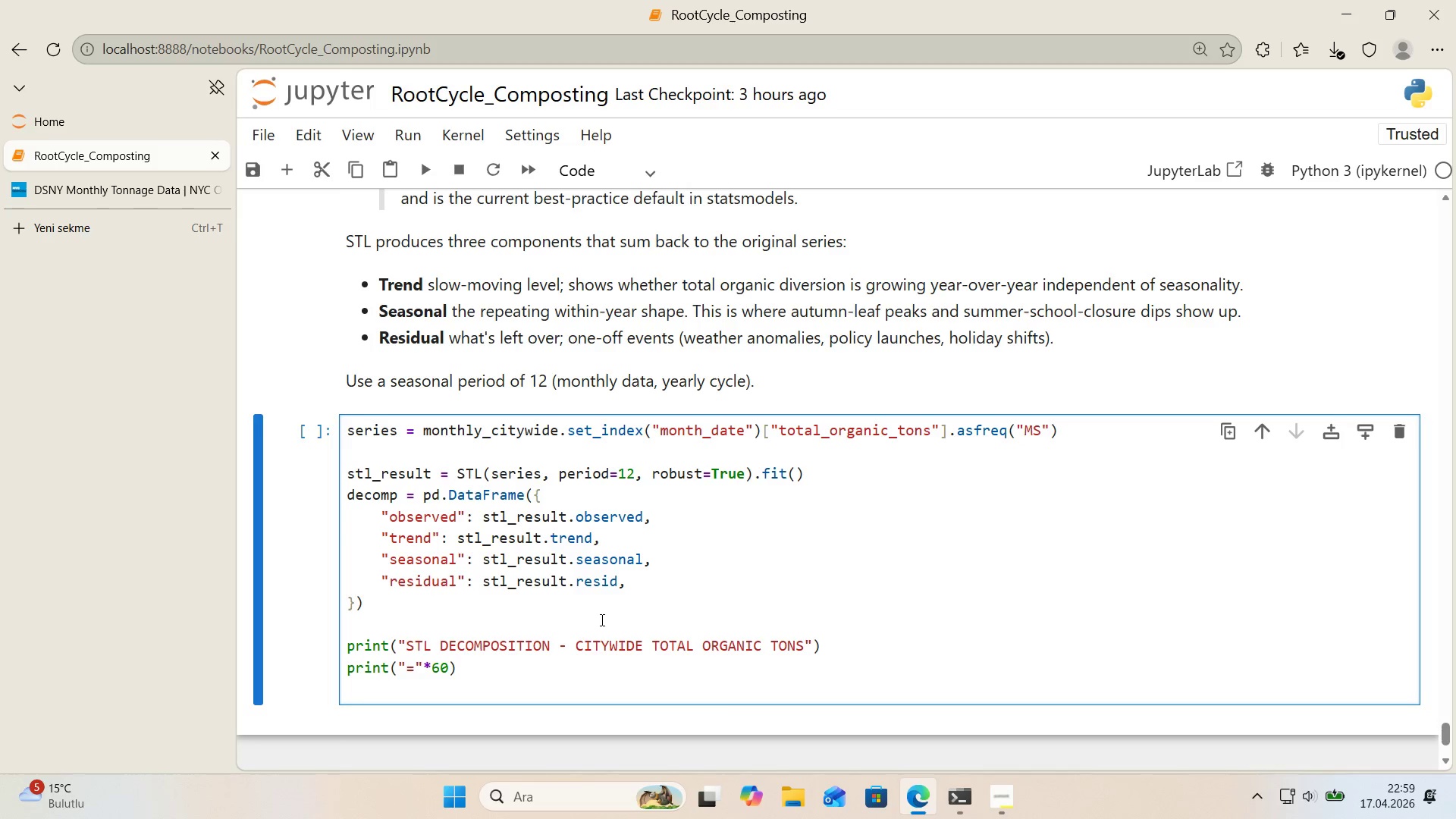 
type(pr'nt*()
 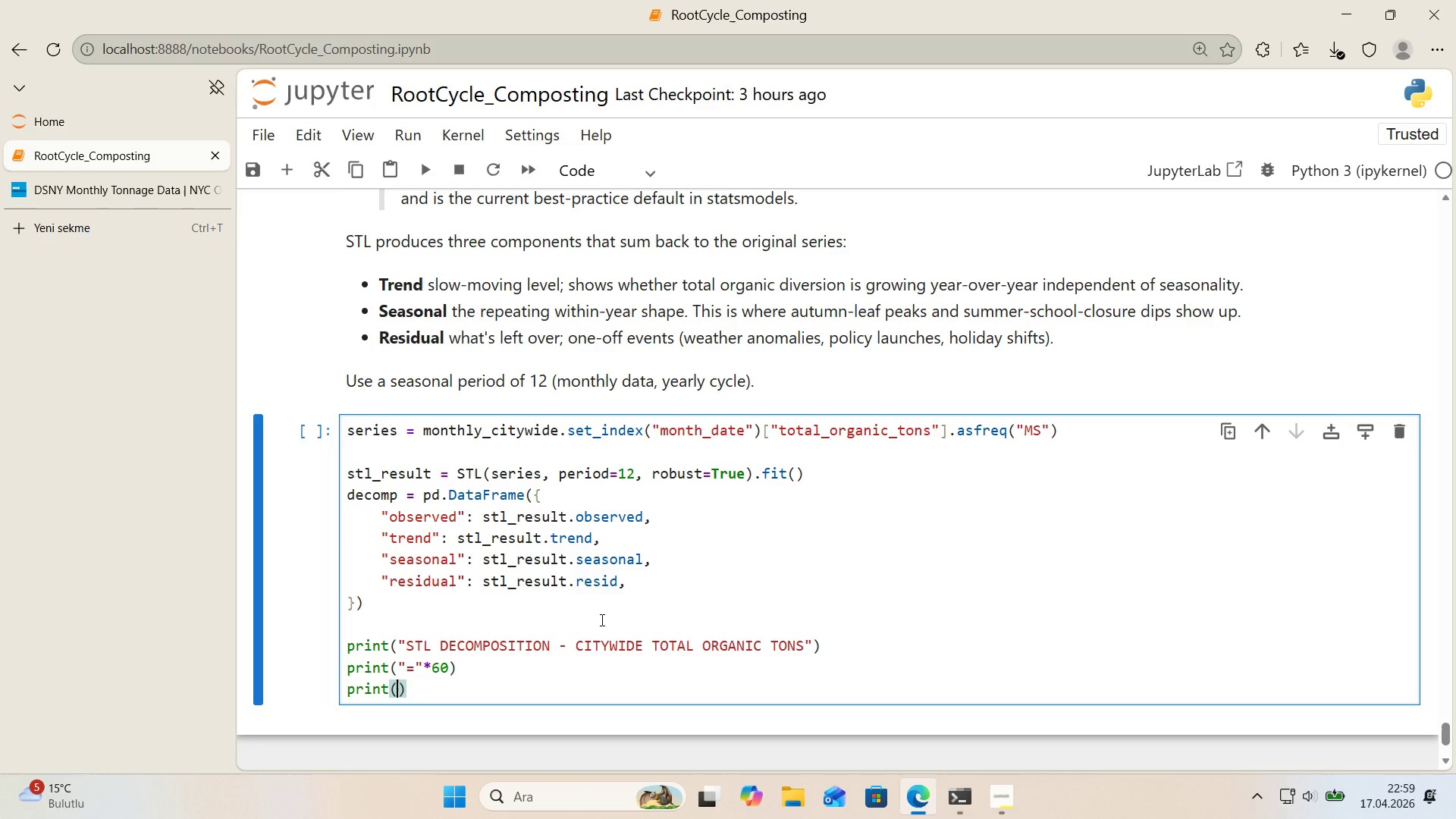 
 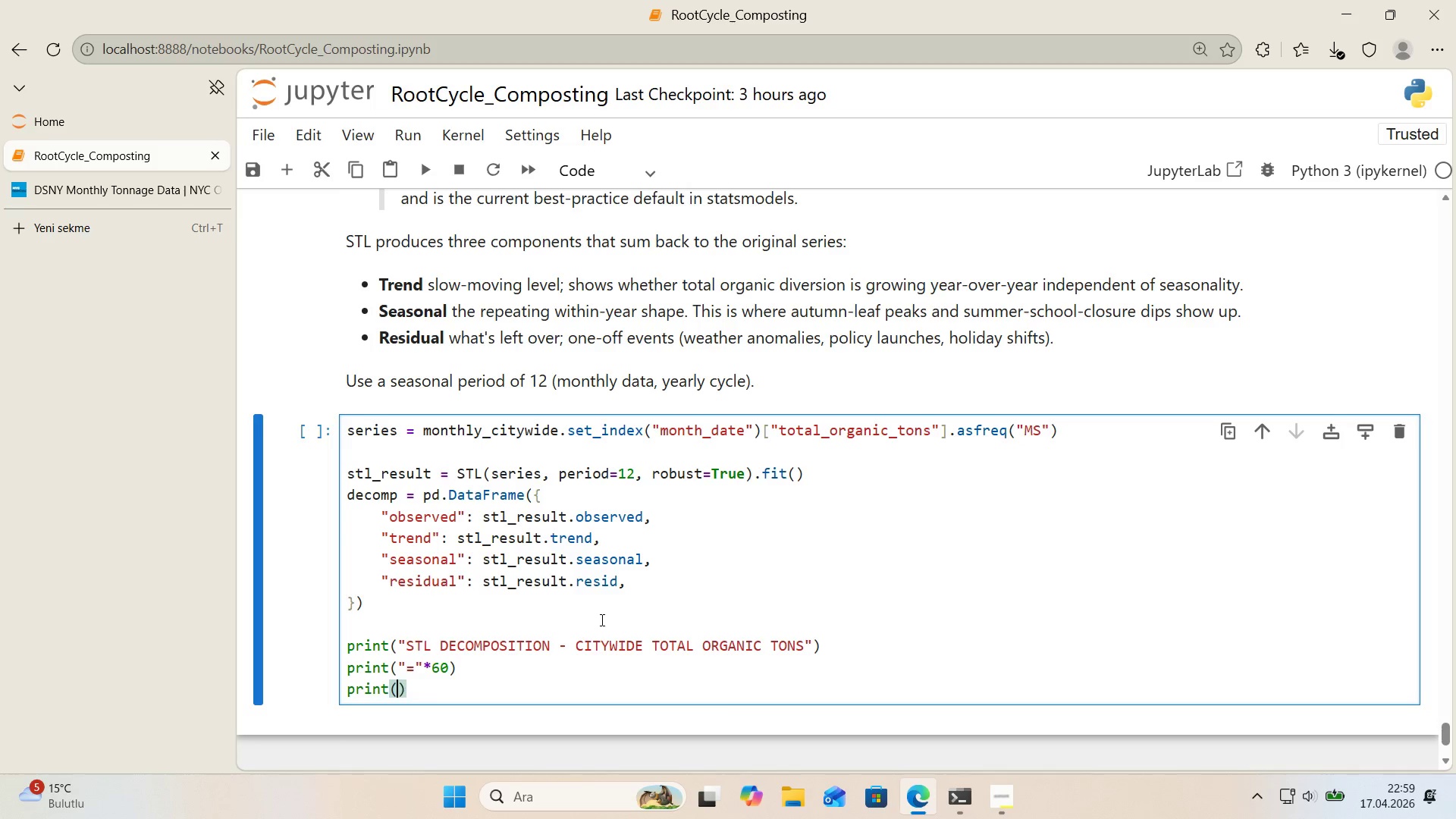 
key(ArrowLeft)
 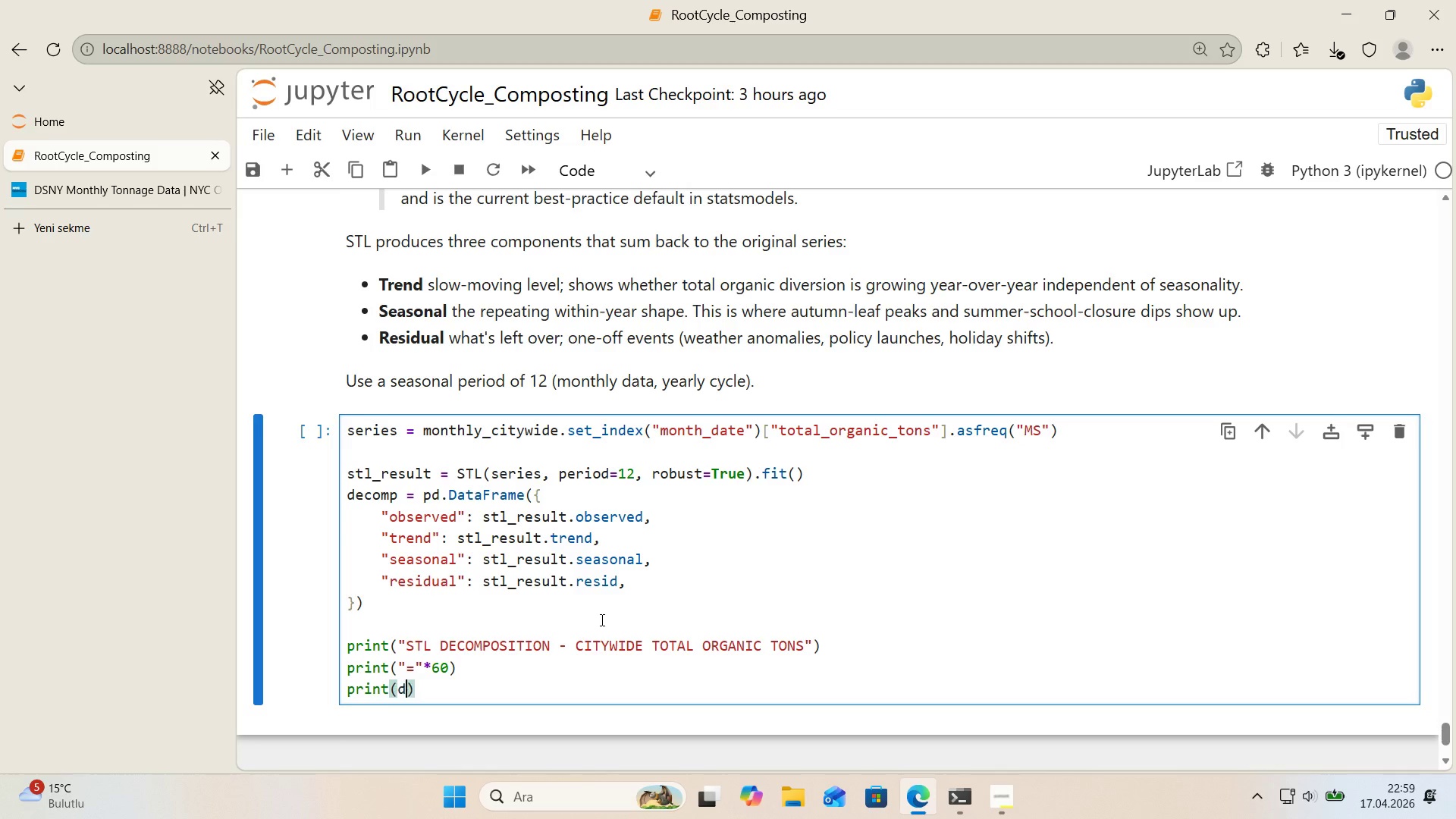 
type(decomp.round*()
 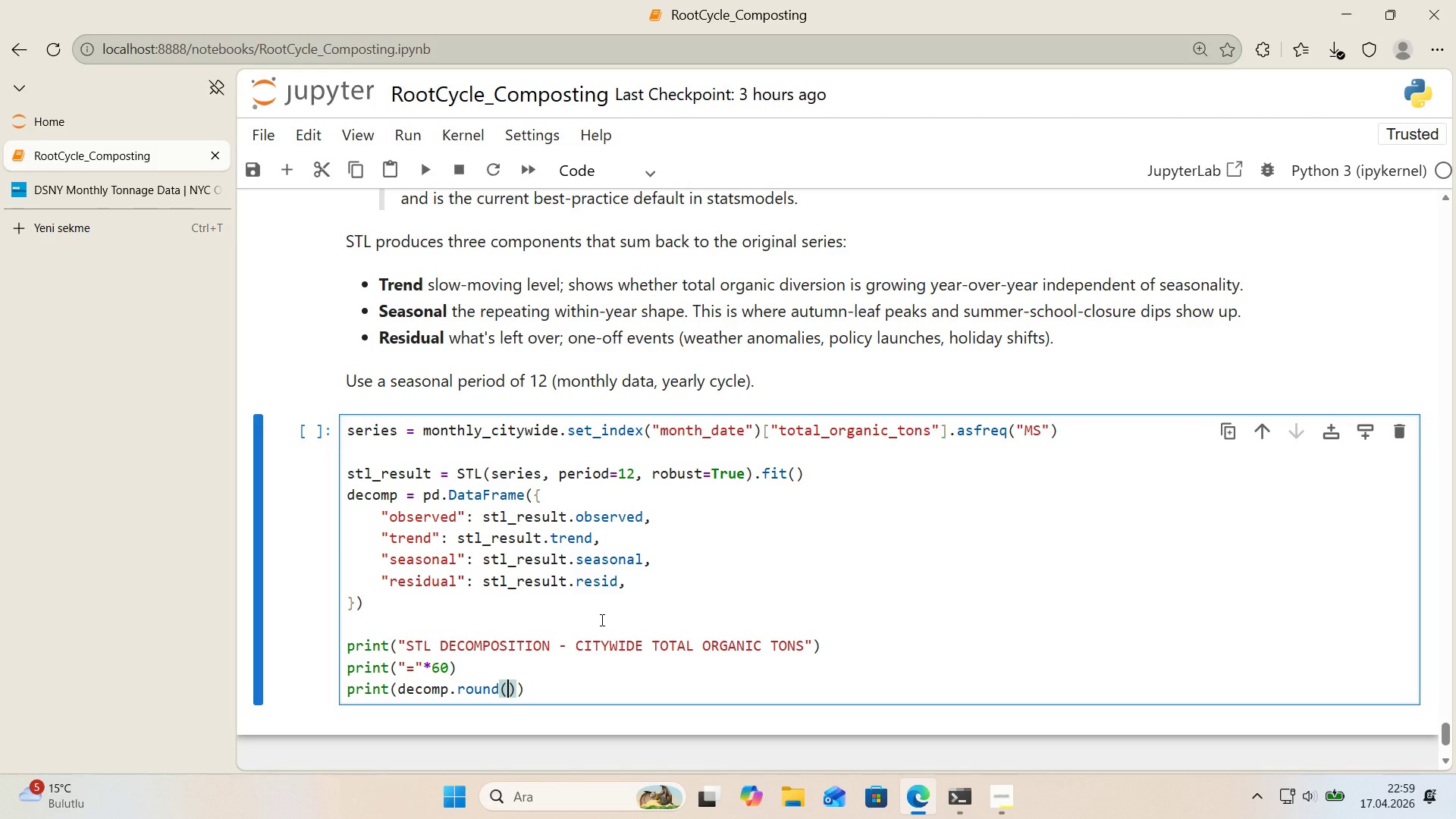 
 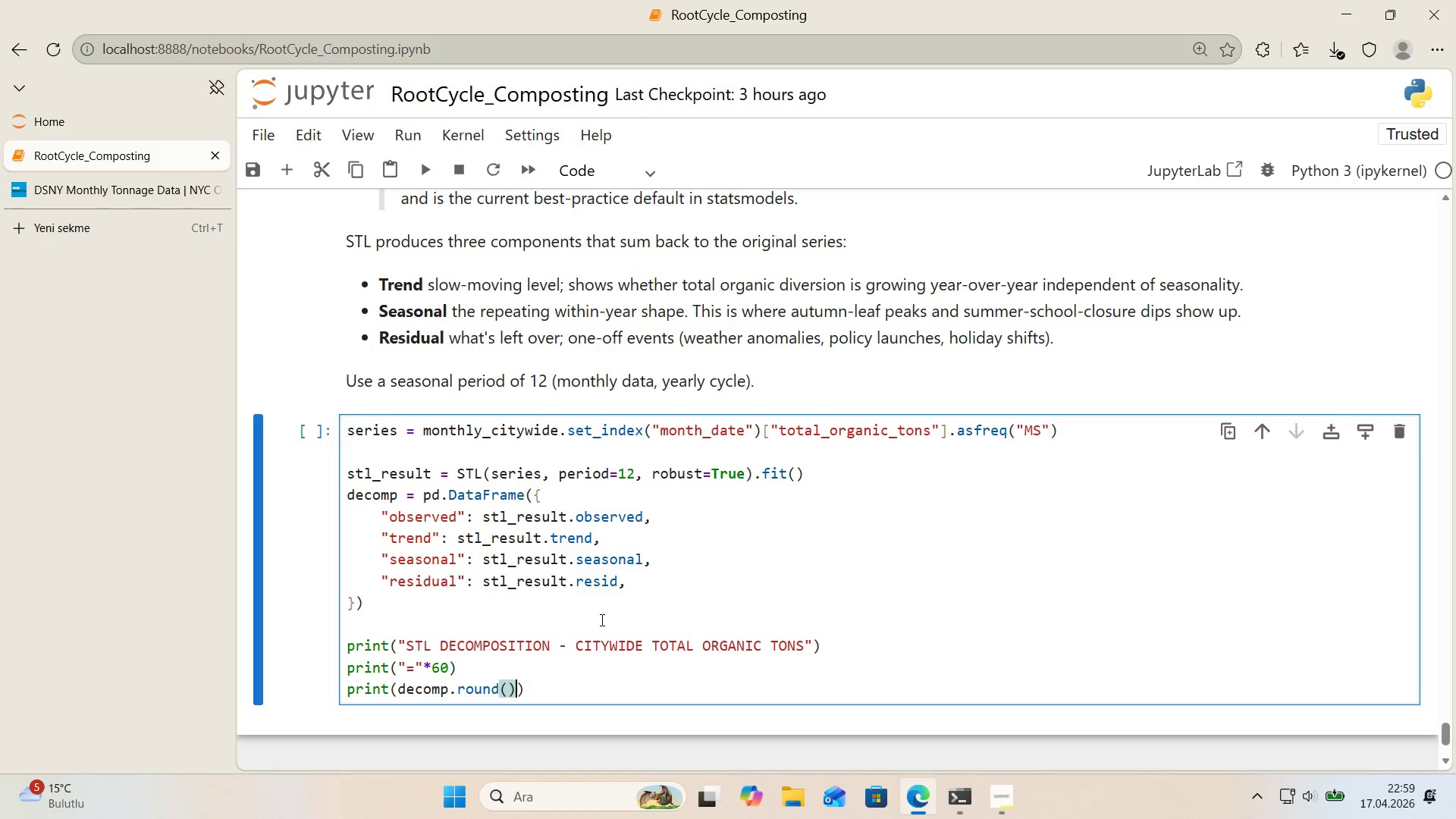 
key(ArrowLeft)
 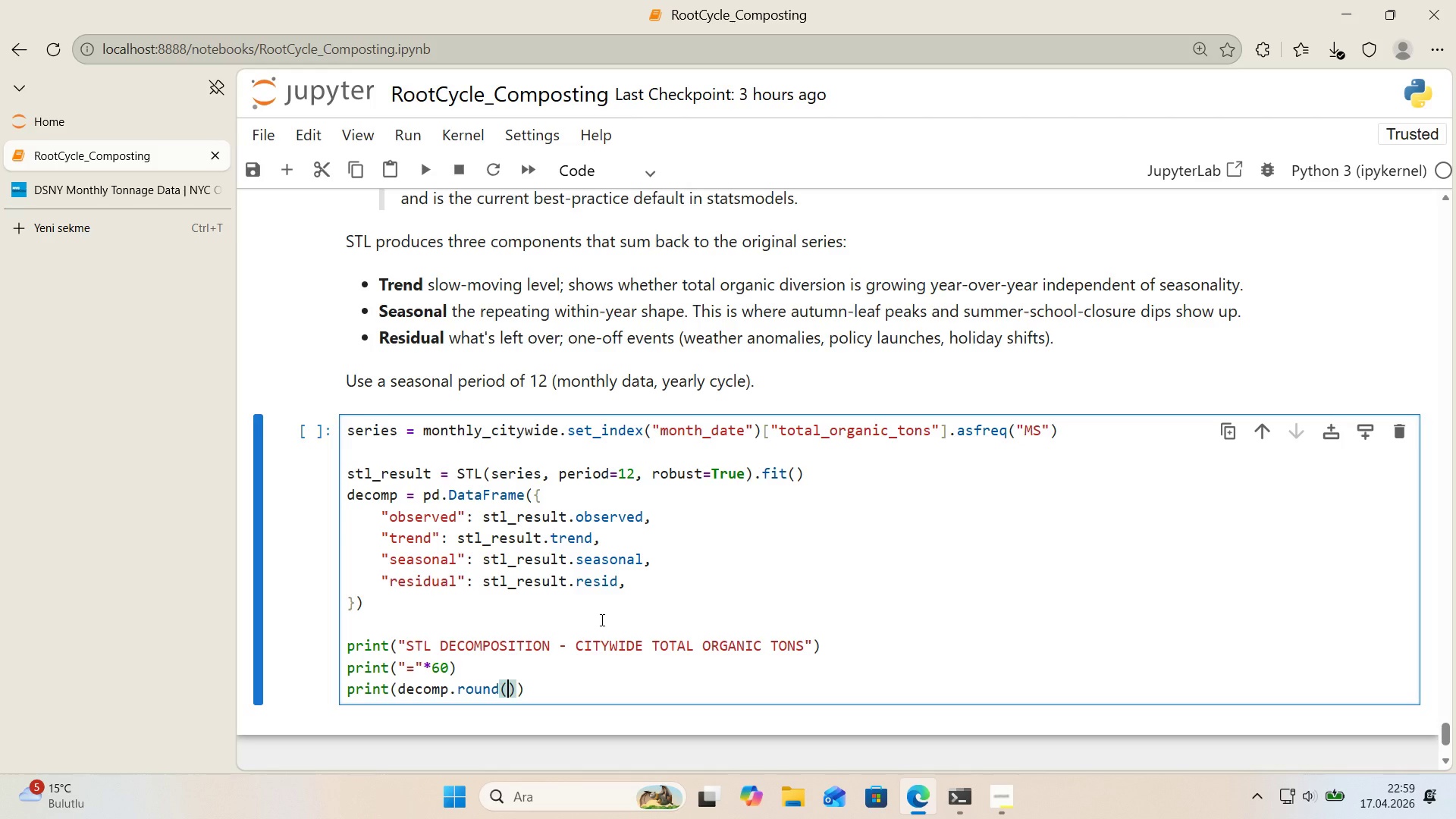 
key(0)
 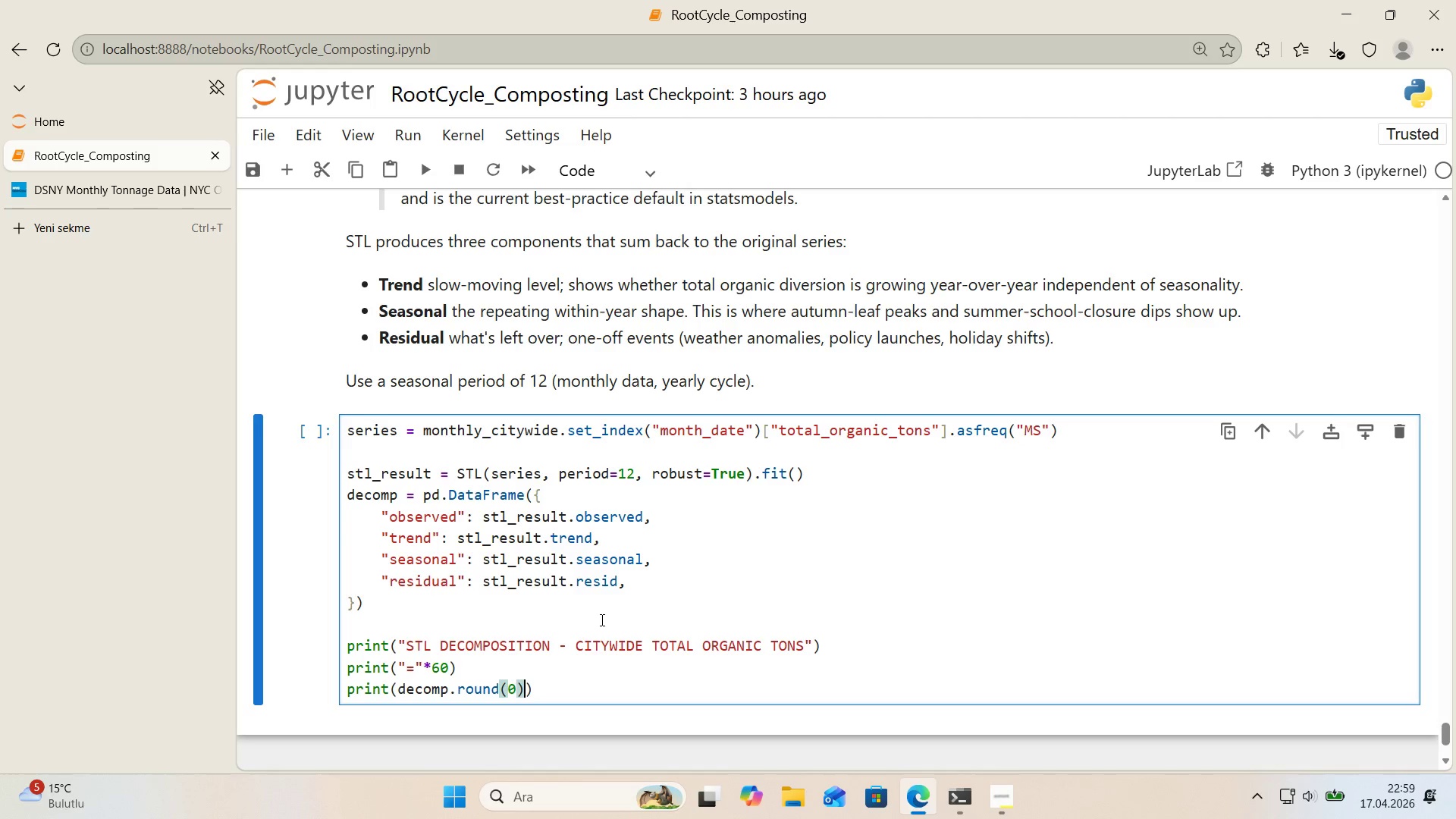 
key(ArrowRight)
 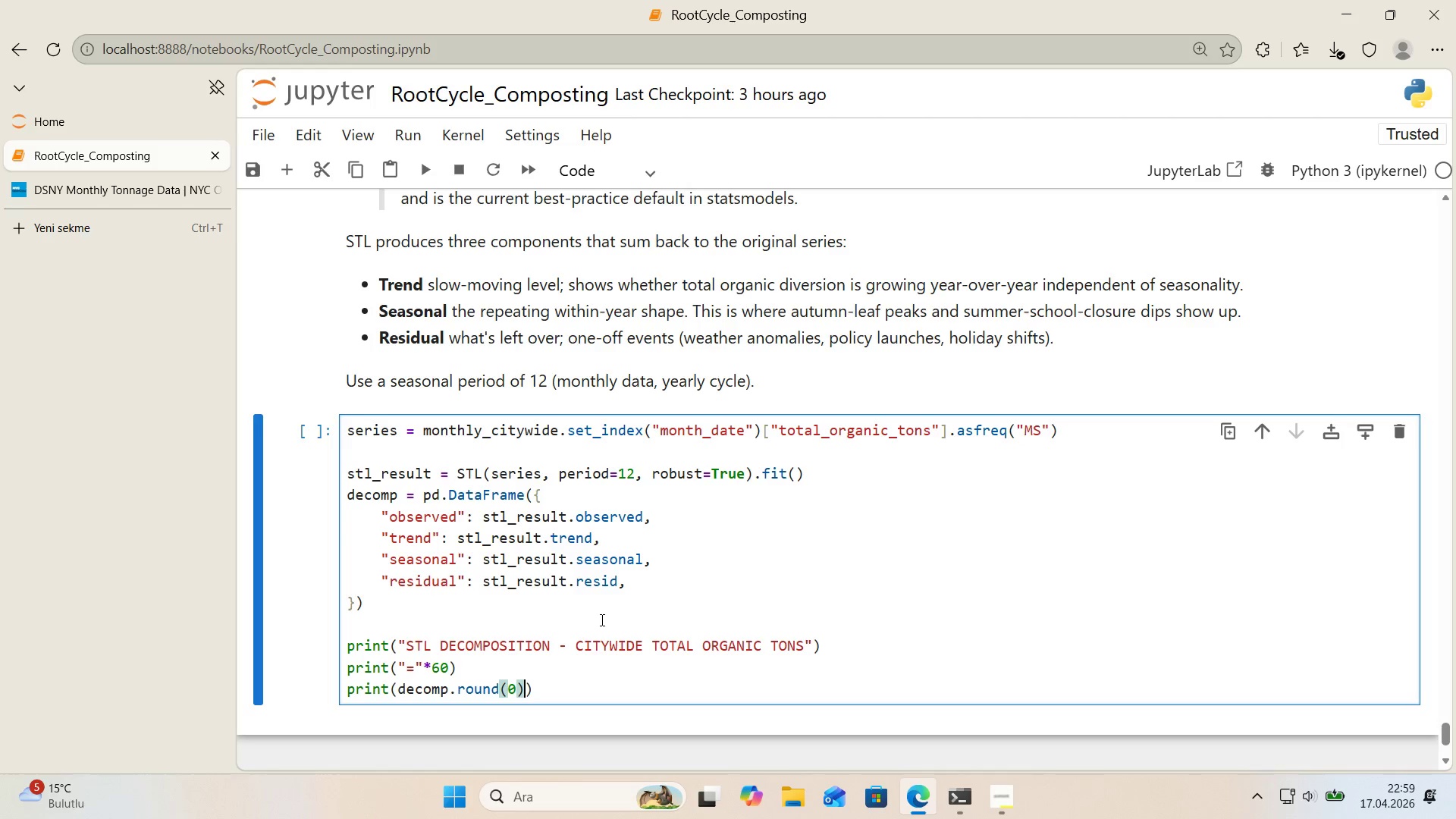 
type(.head*()
 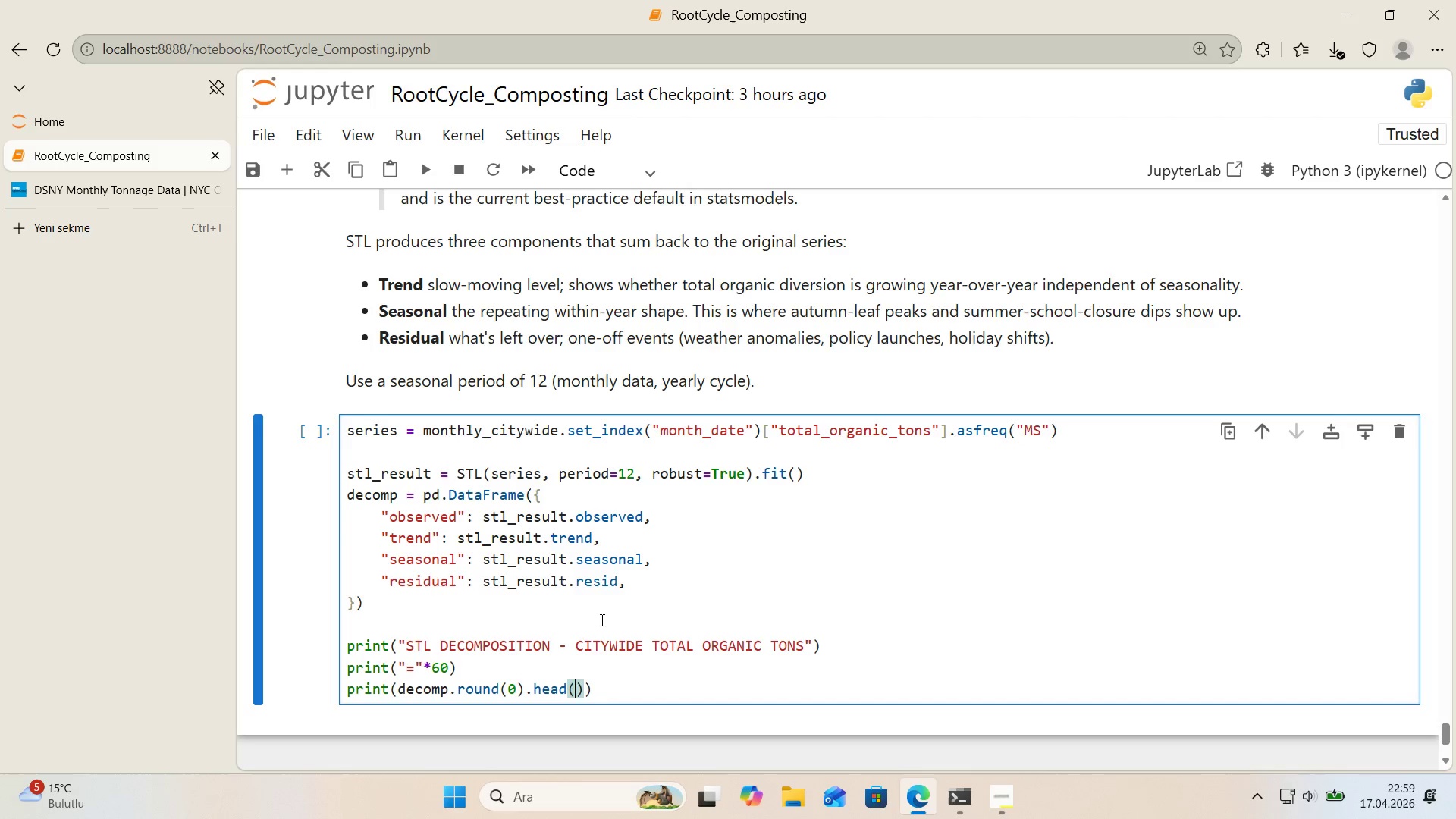 
 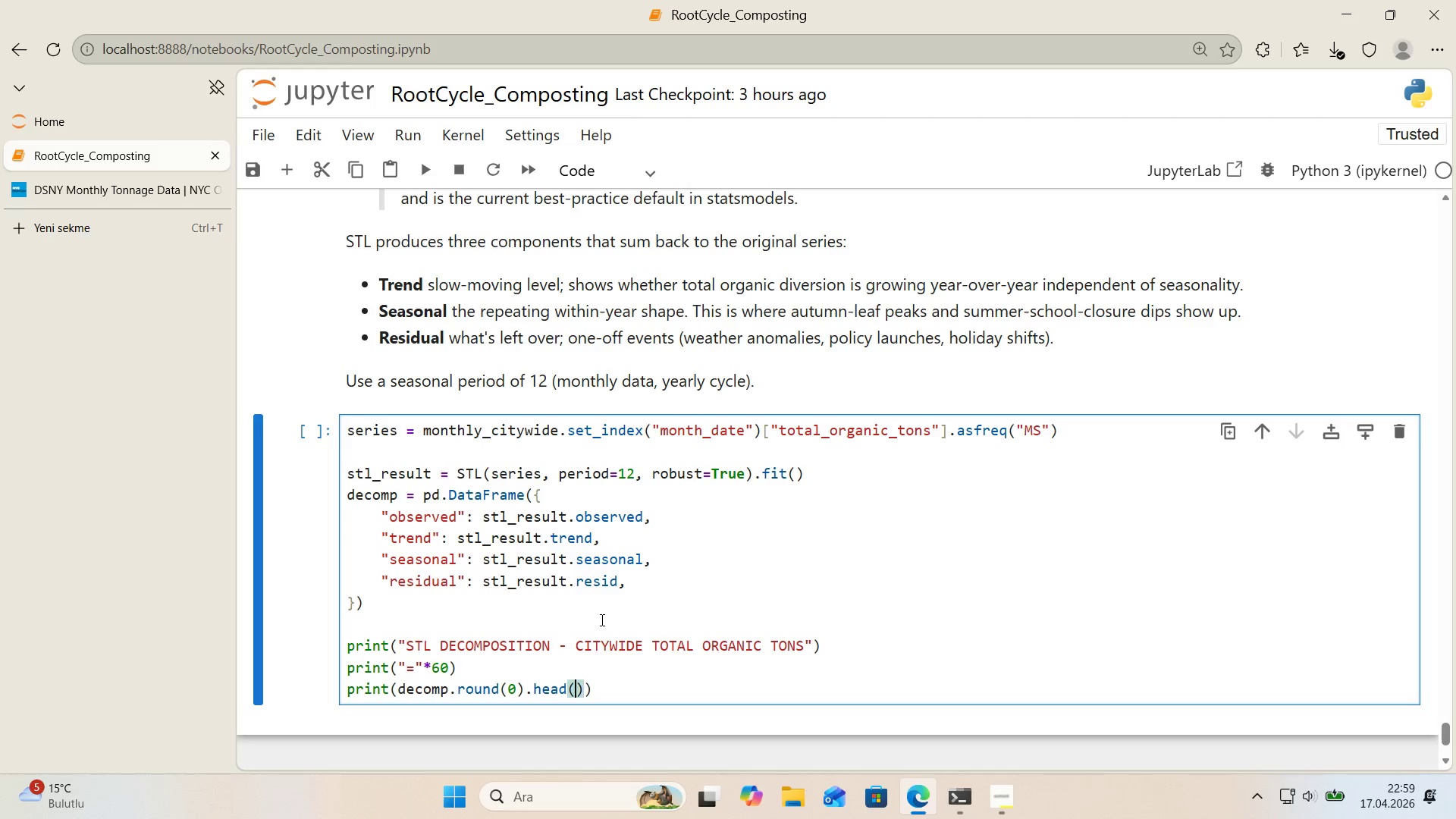 
key(ArrowLeft)
 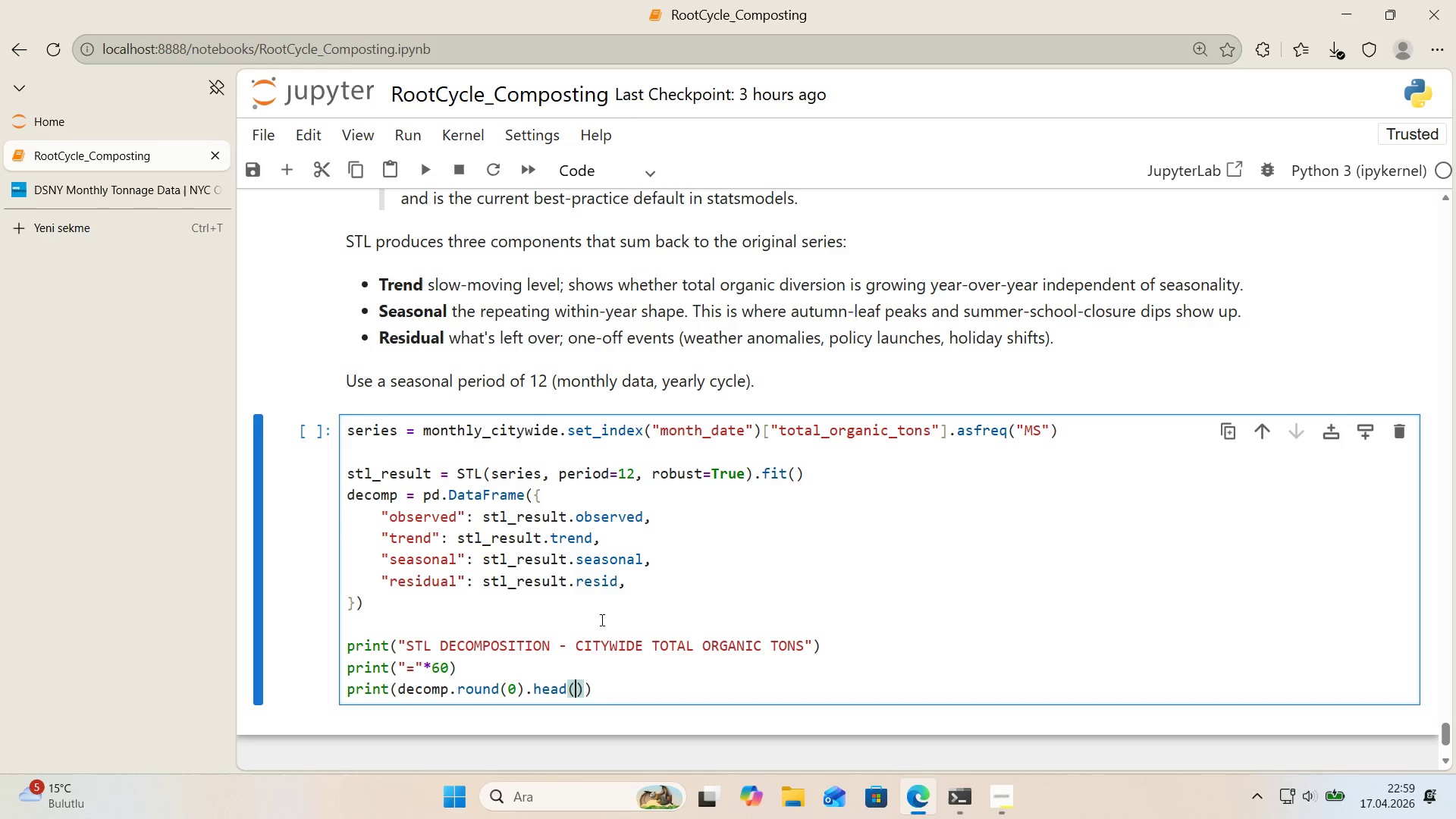 
key(6)
 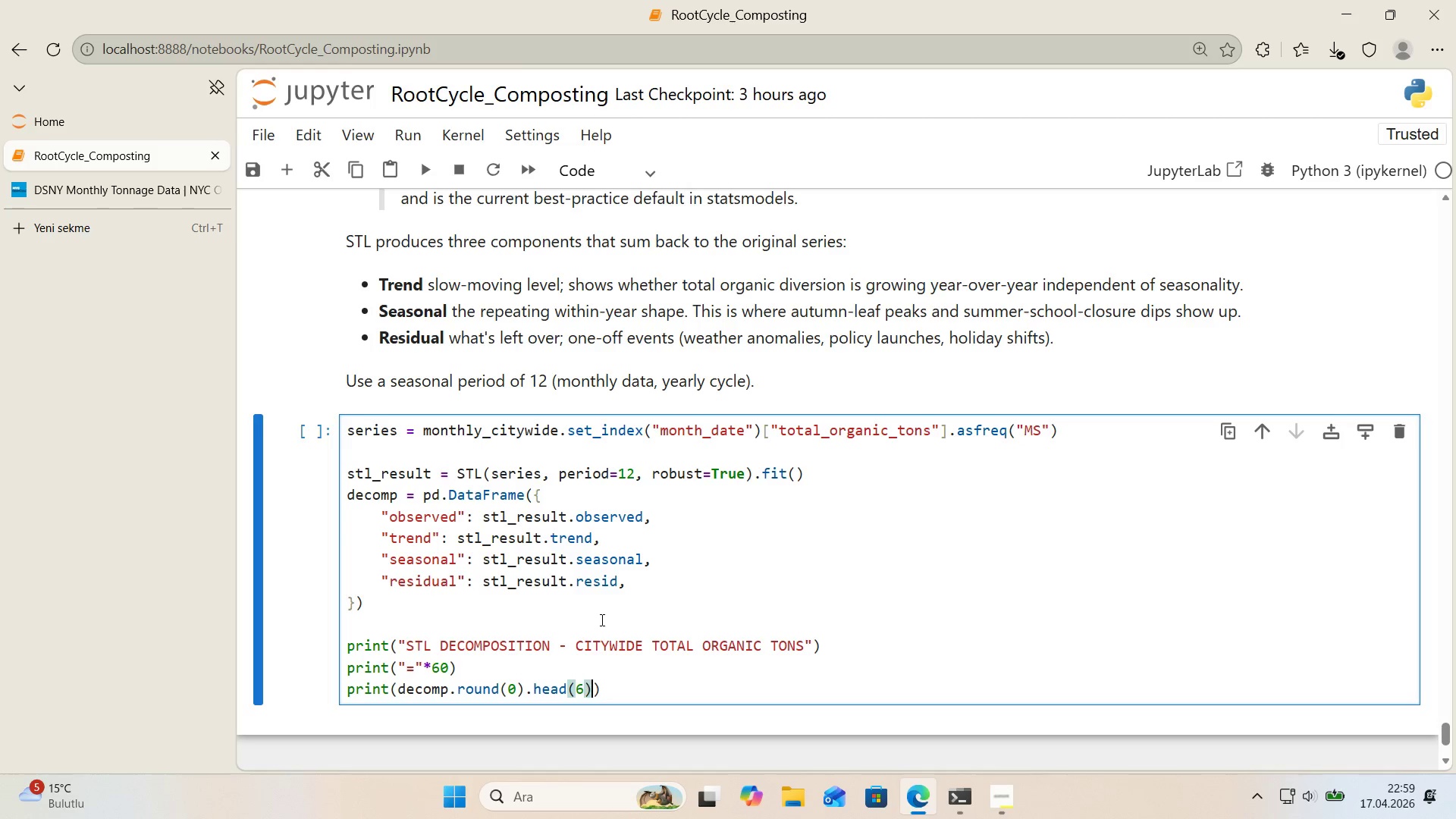 
key(ArrowRight)
 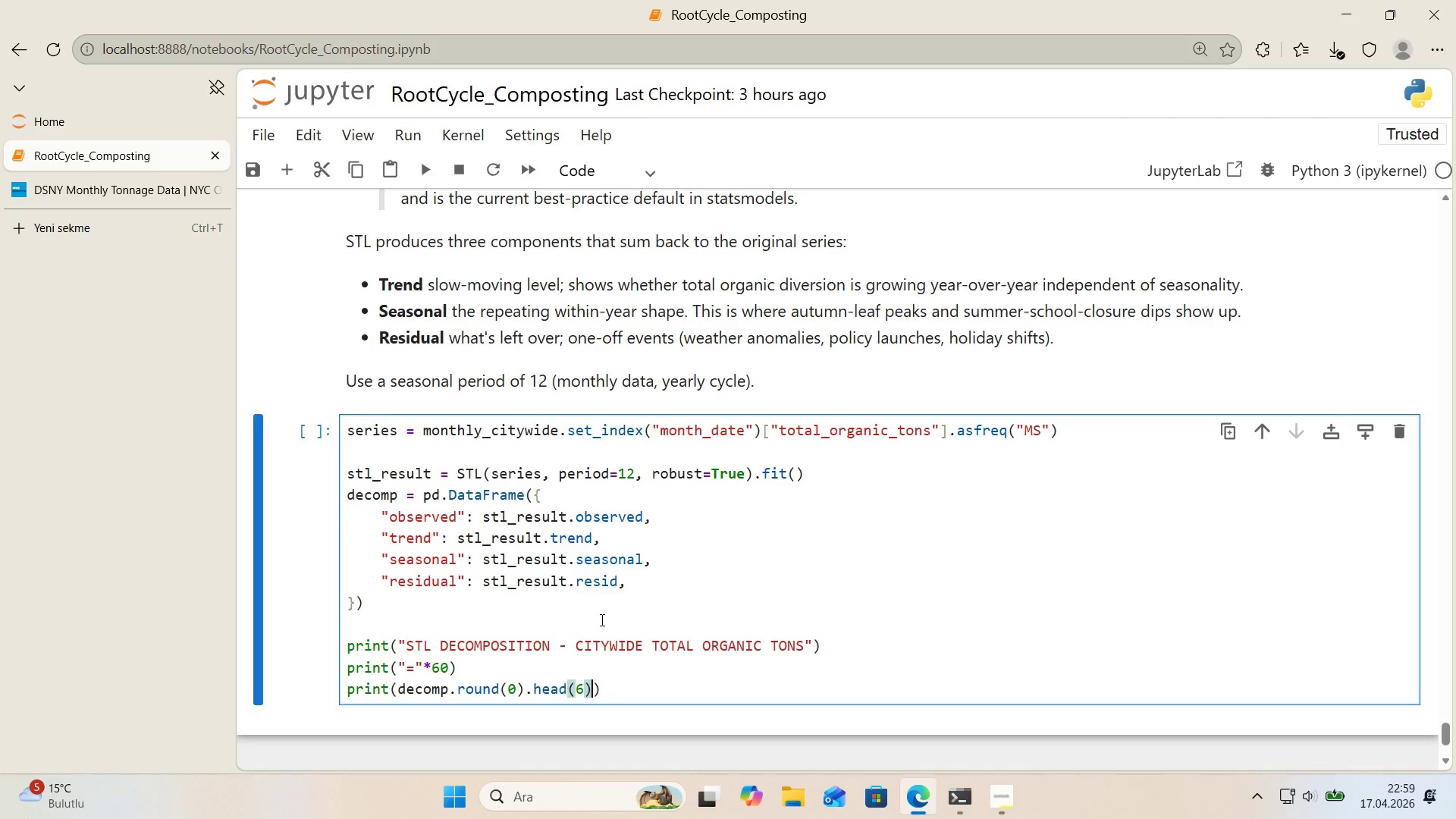 
type(.to_str'ng*()
 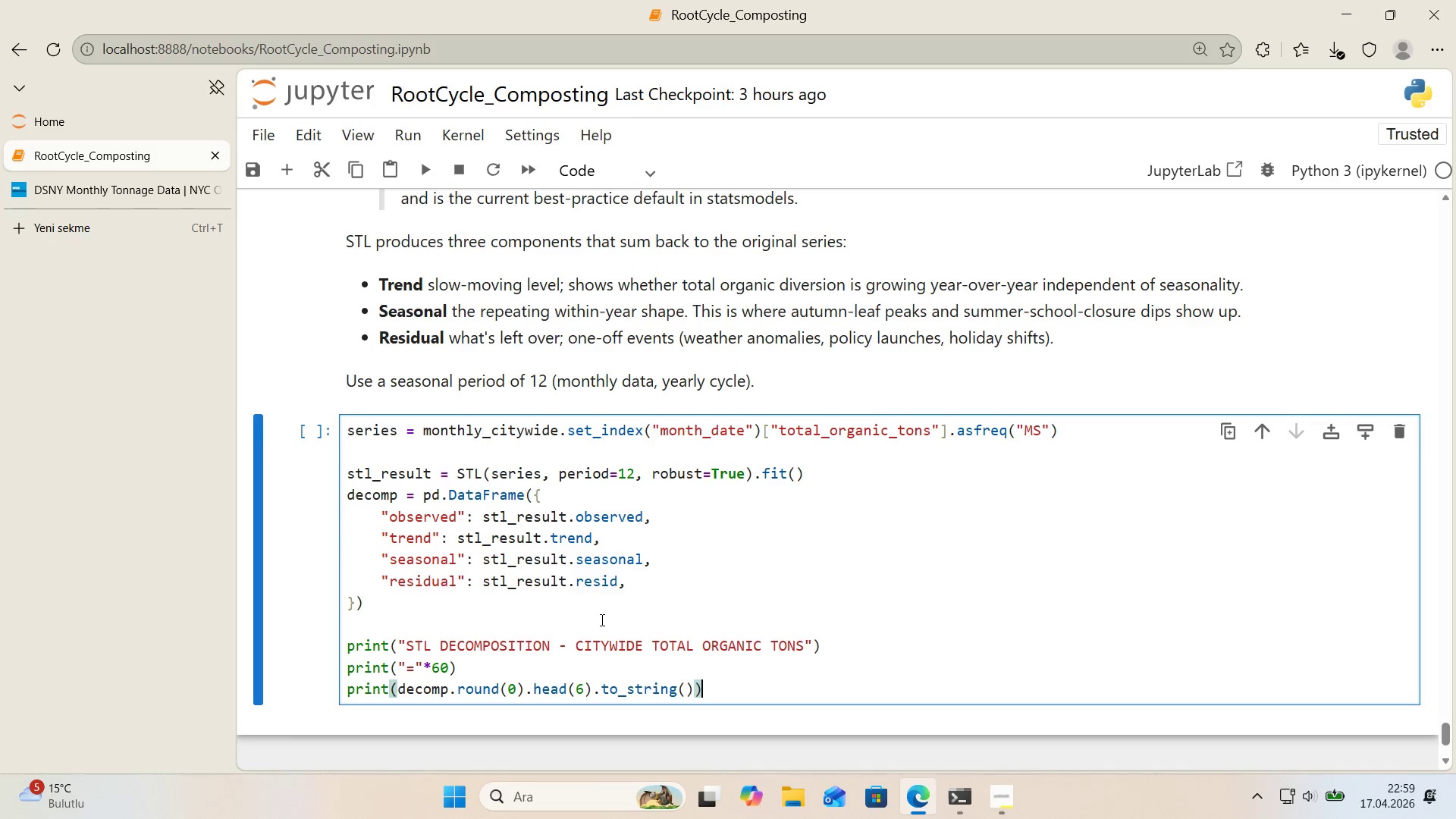 
 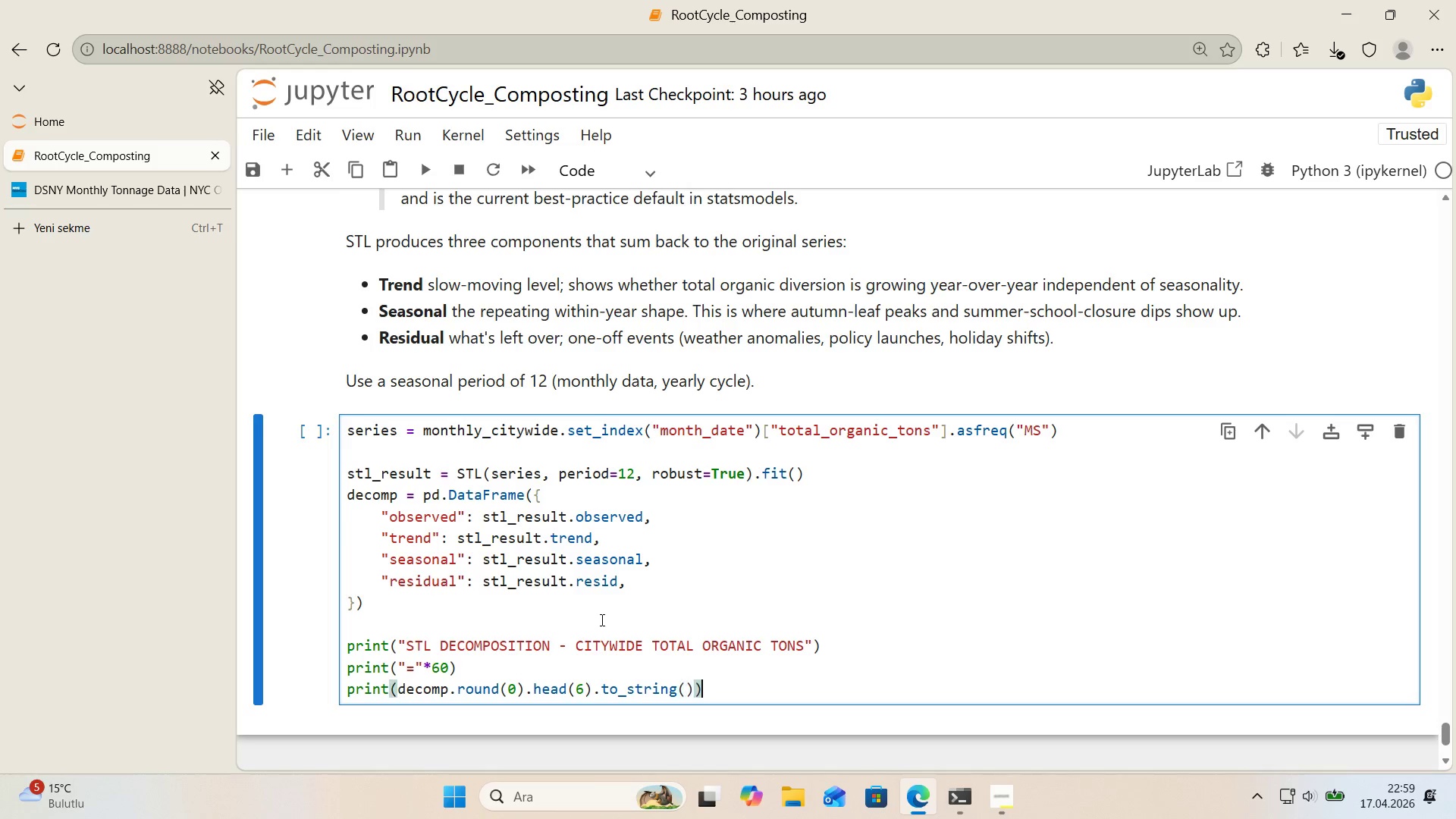 
key(ArrowRight)
 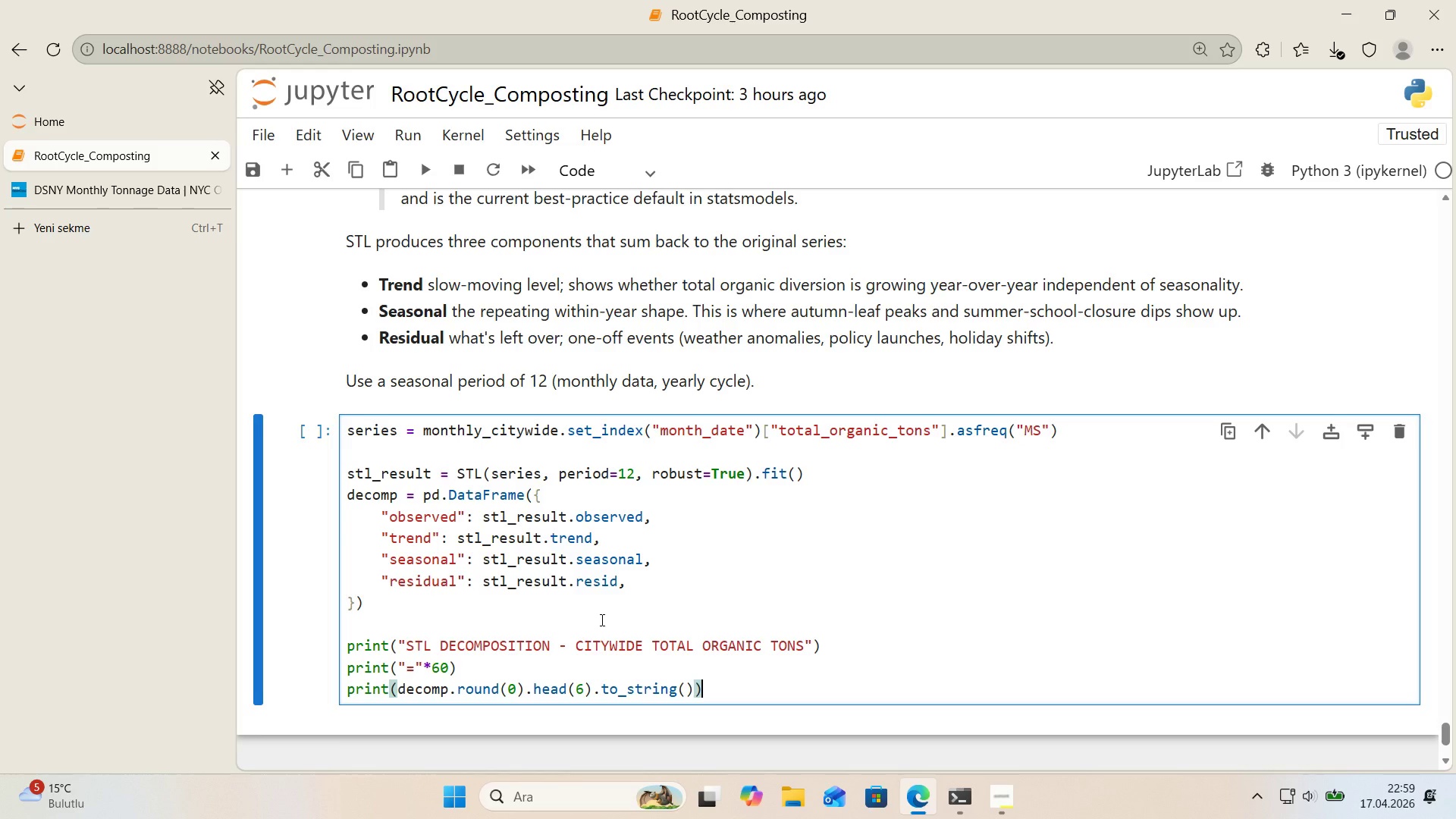 
key(Enter)
 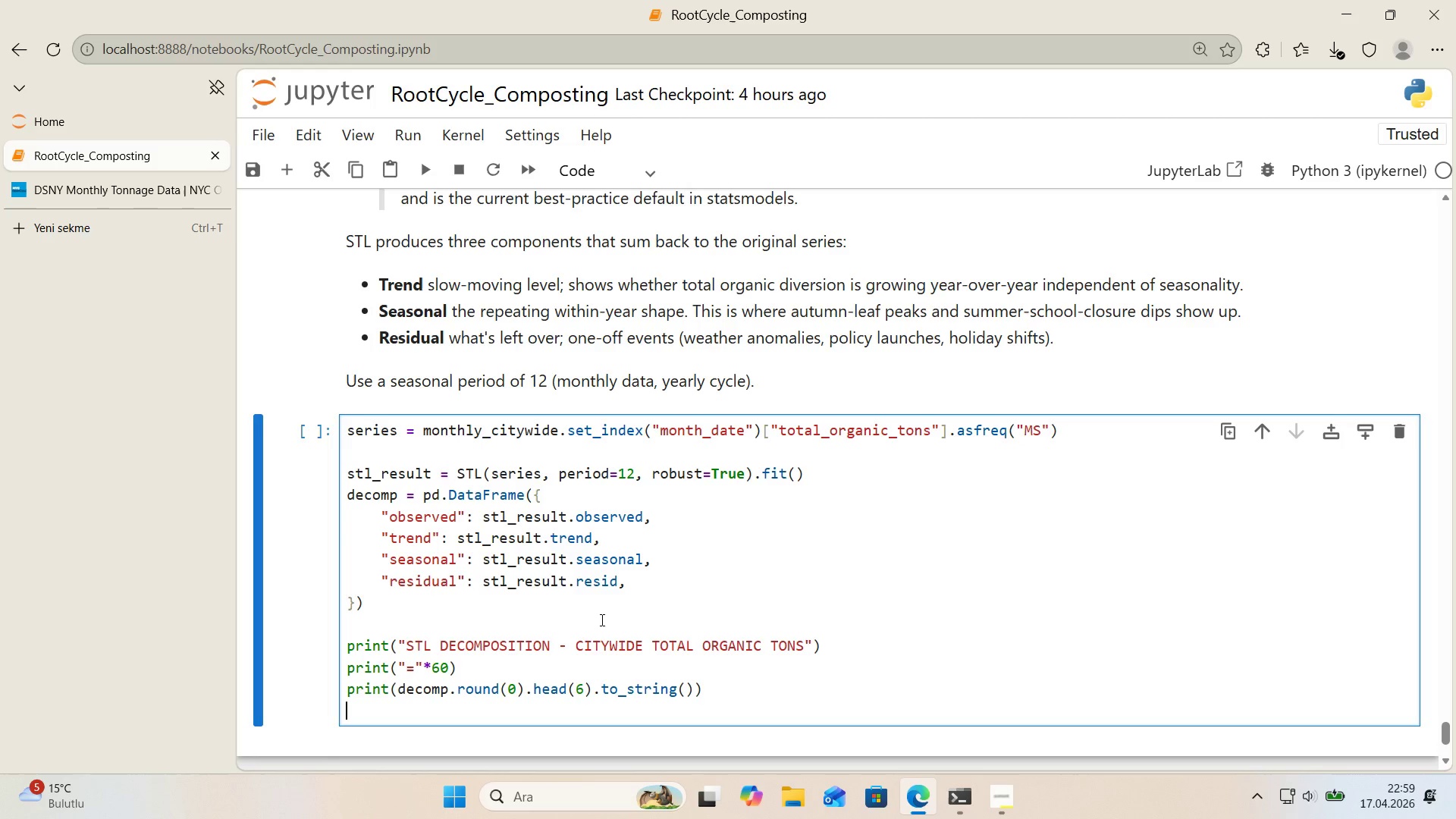 
wait(16.98)
 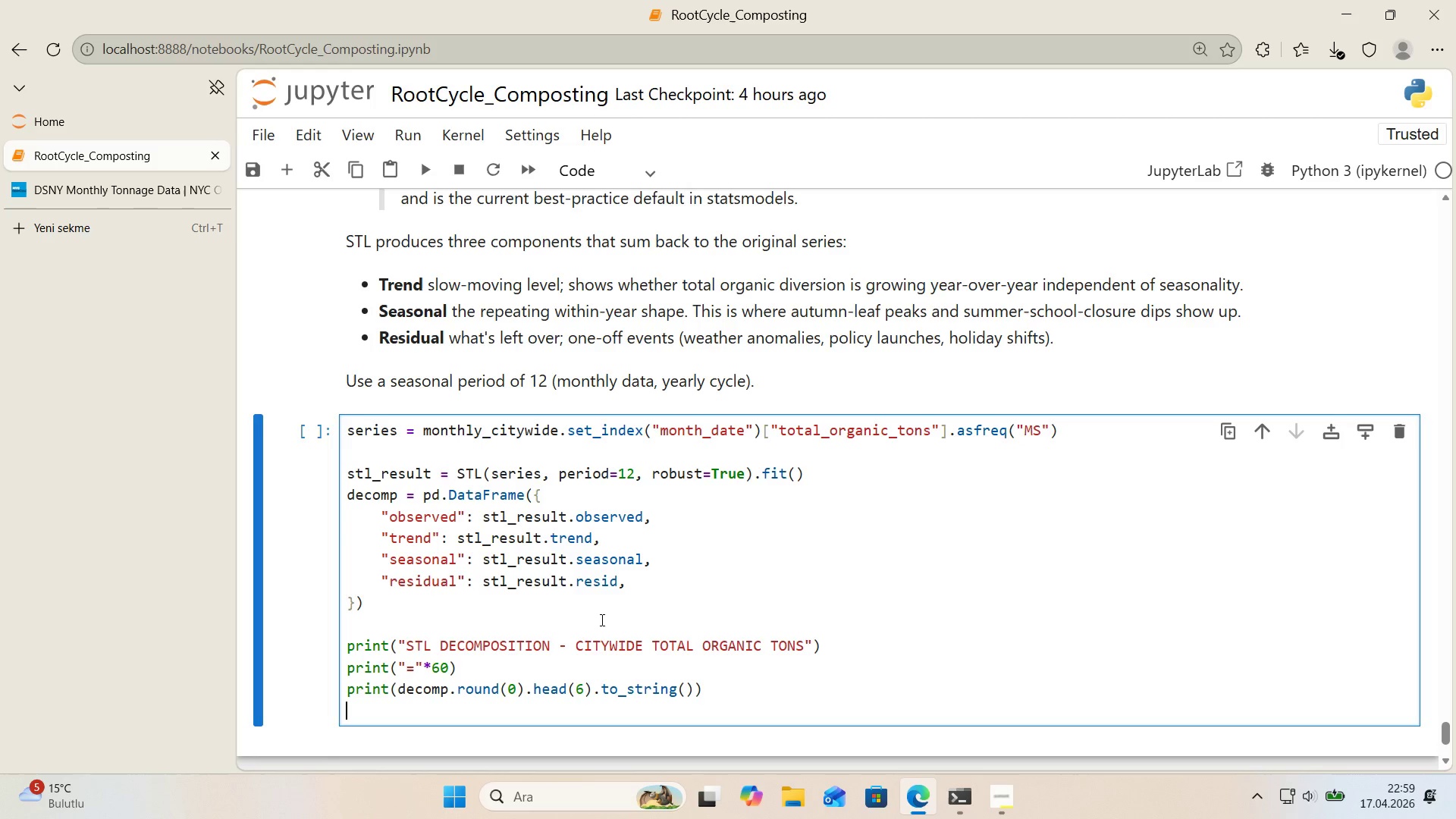 
scroll: coordinate [691, 591], scroll_direction: down, amount: 1.0
 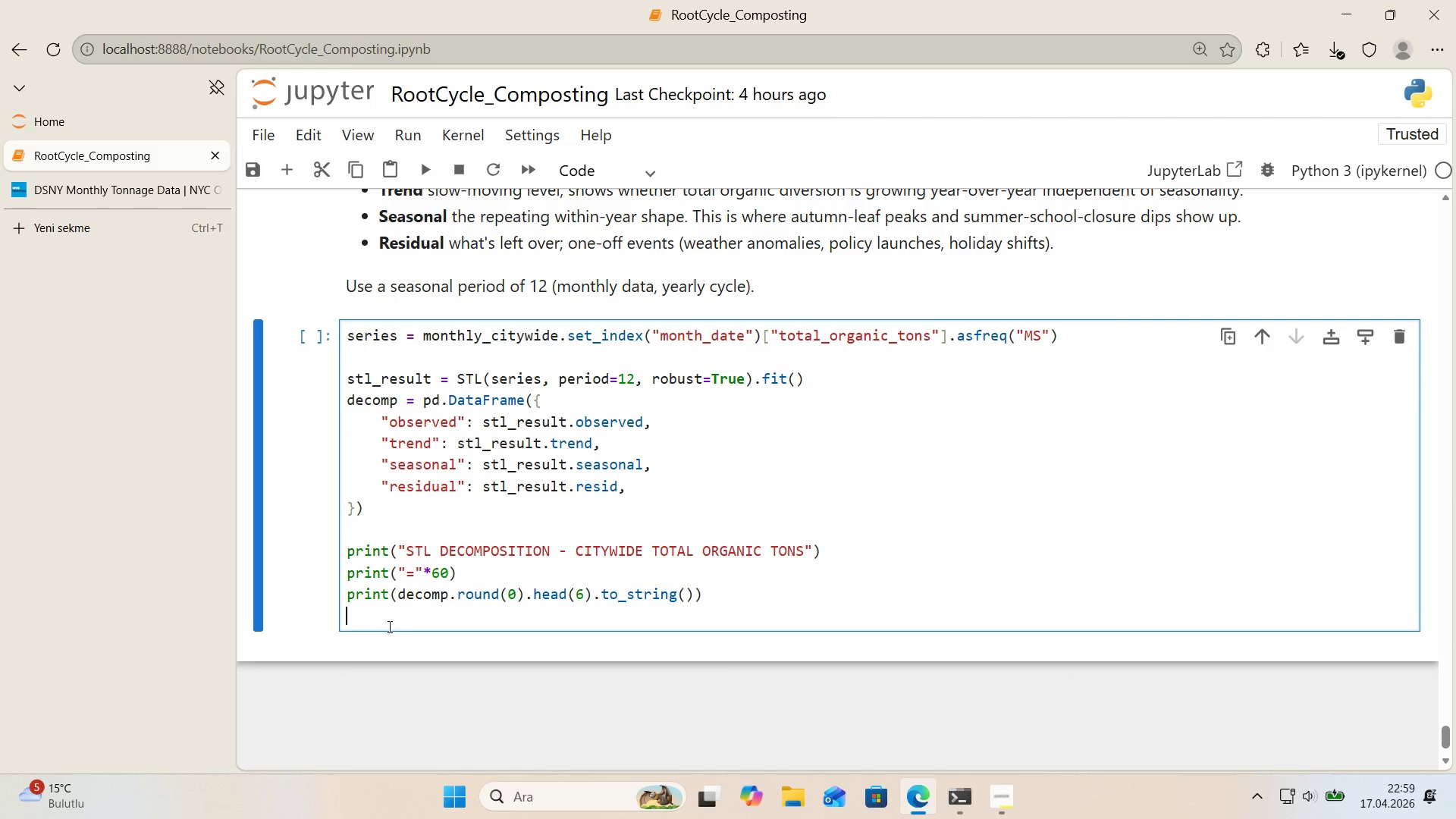 
key(Enter)
 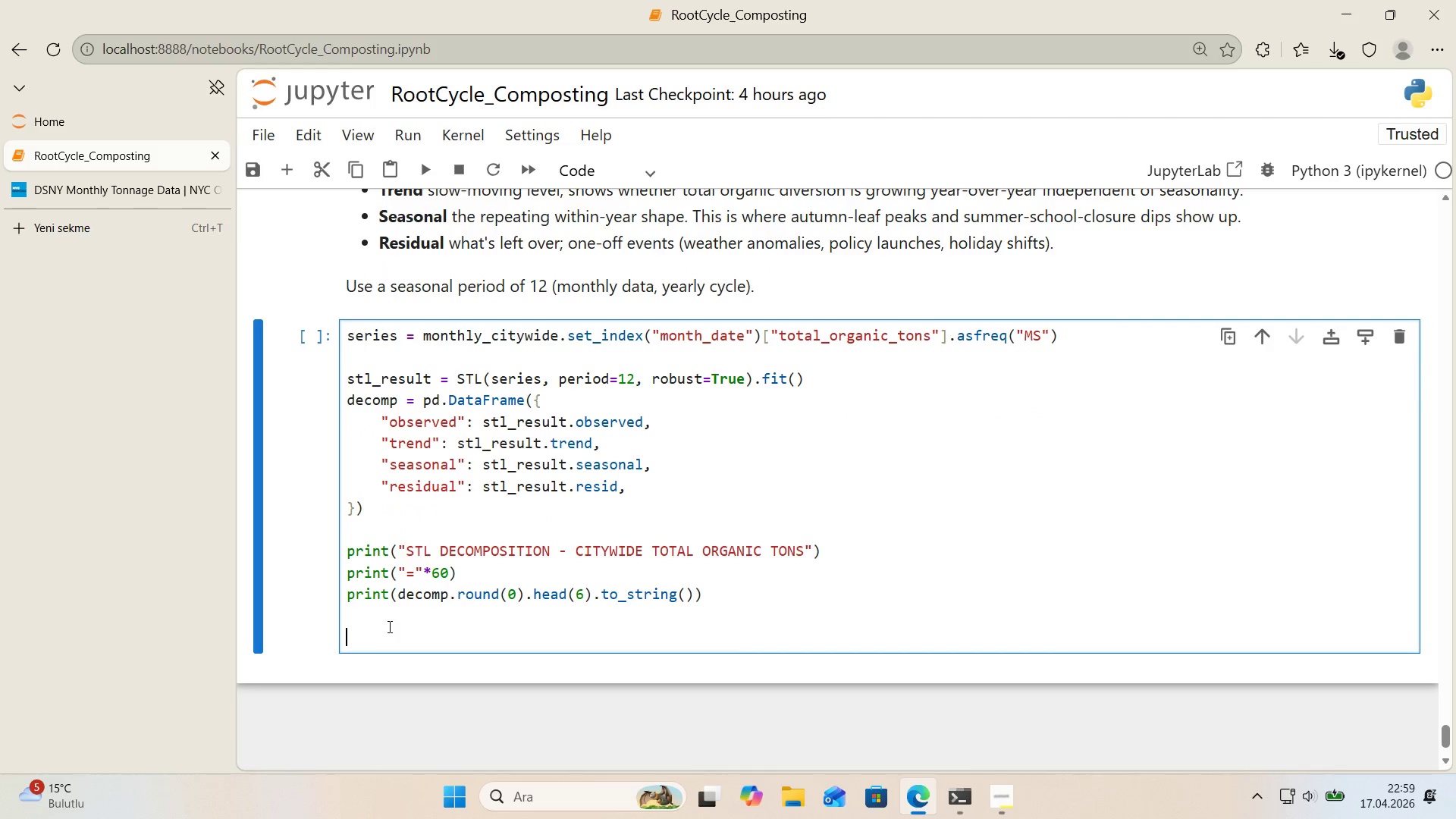 
key(Control+ControlLeft)
 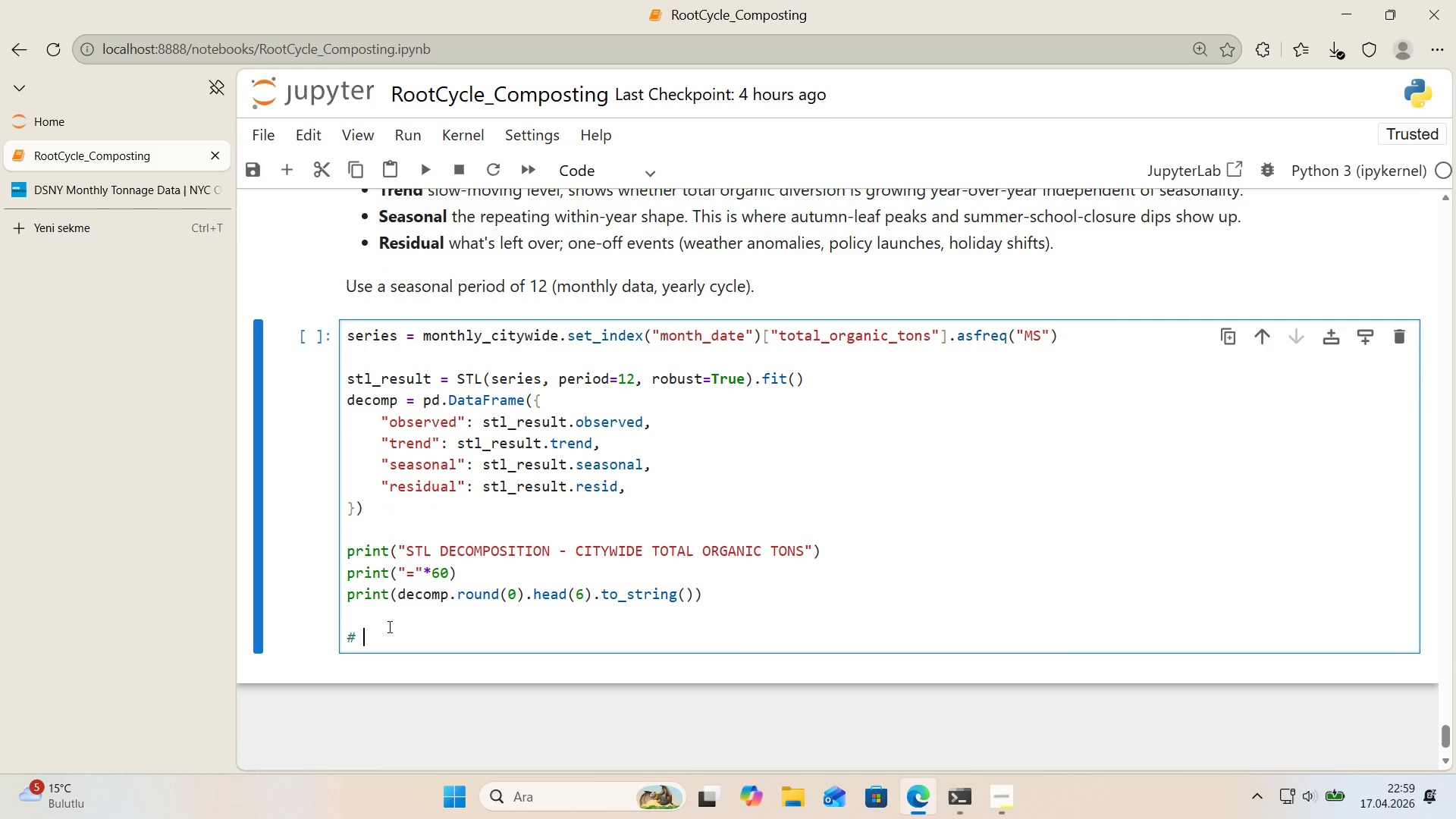 
key(Alt+Control+AltRight)
 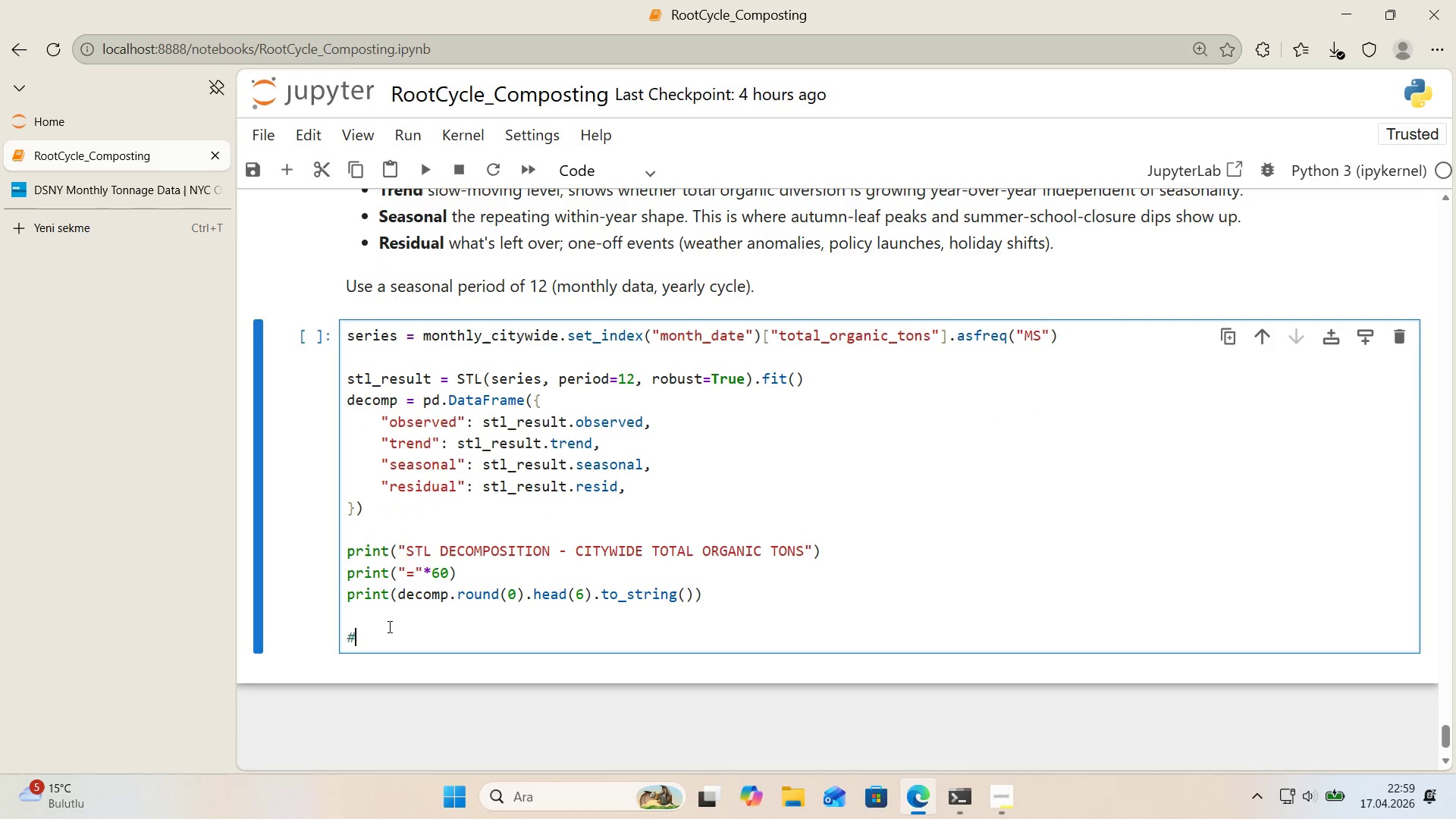 
key(Alt+Control+3)
 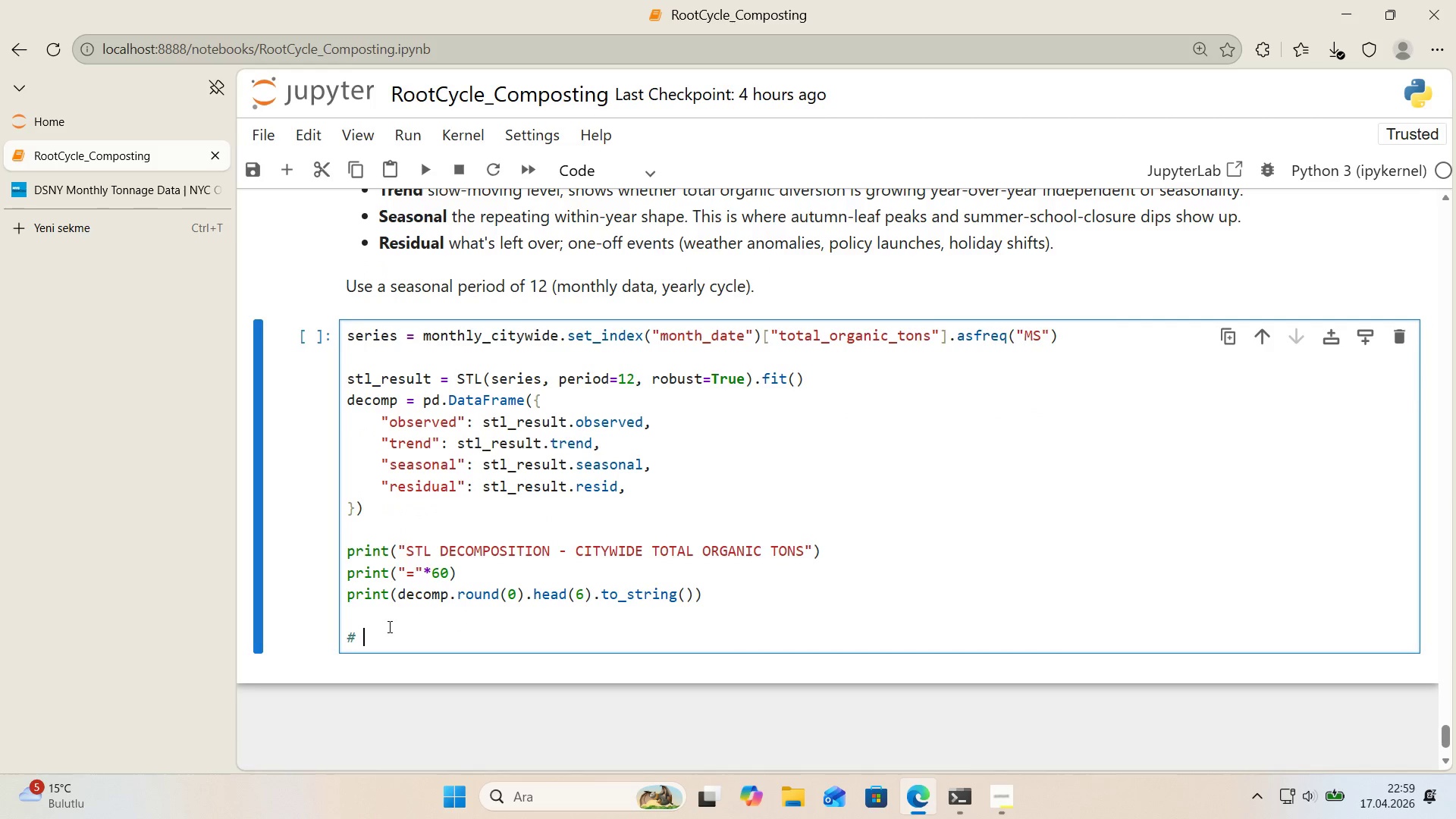 
type( Plot all four components 'n one g)
key(Backspace)
type(g')
key(Backspace)
key(Backspace)
type(f'gure *()
 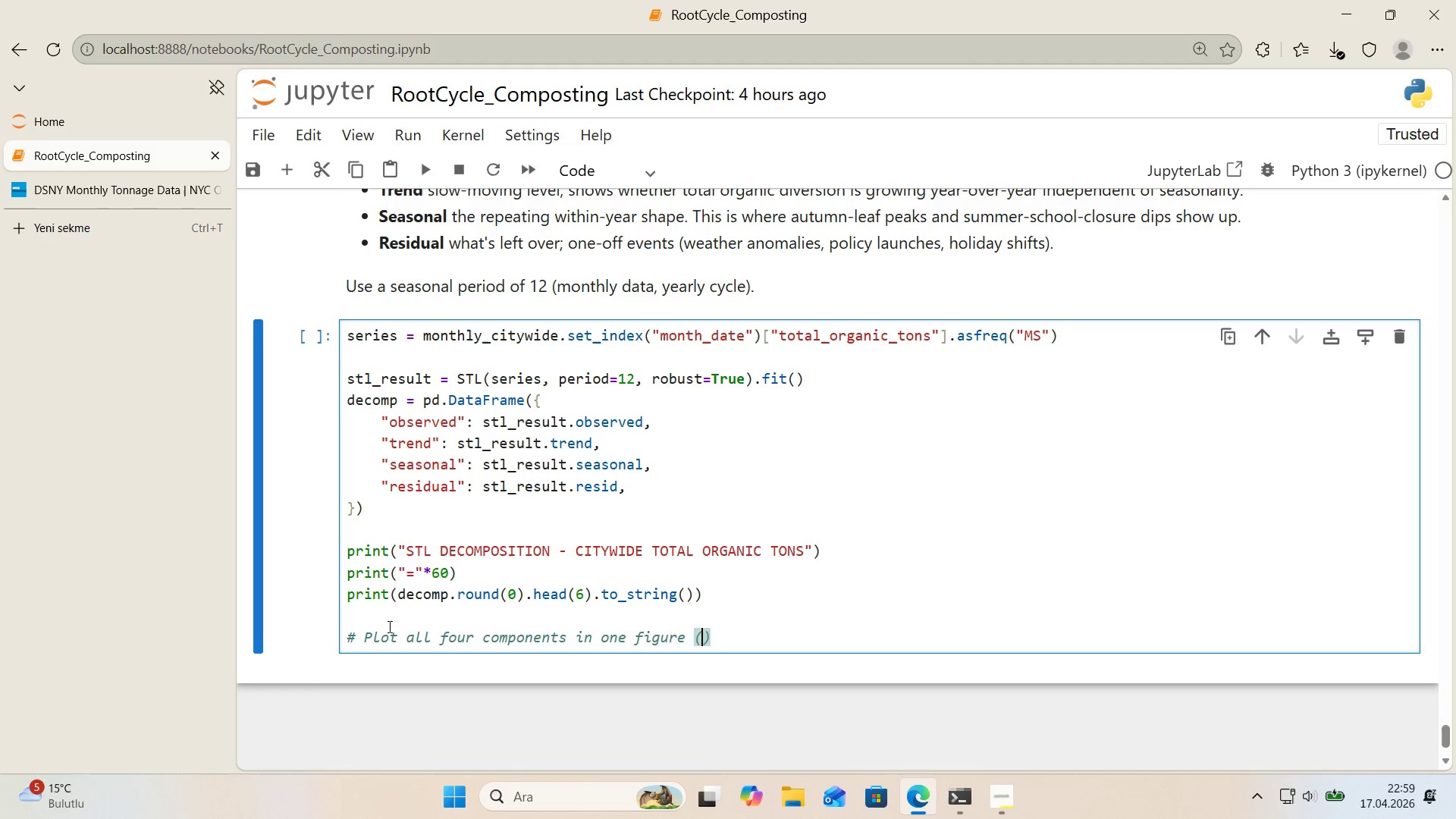 
 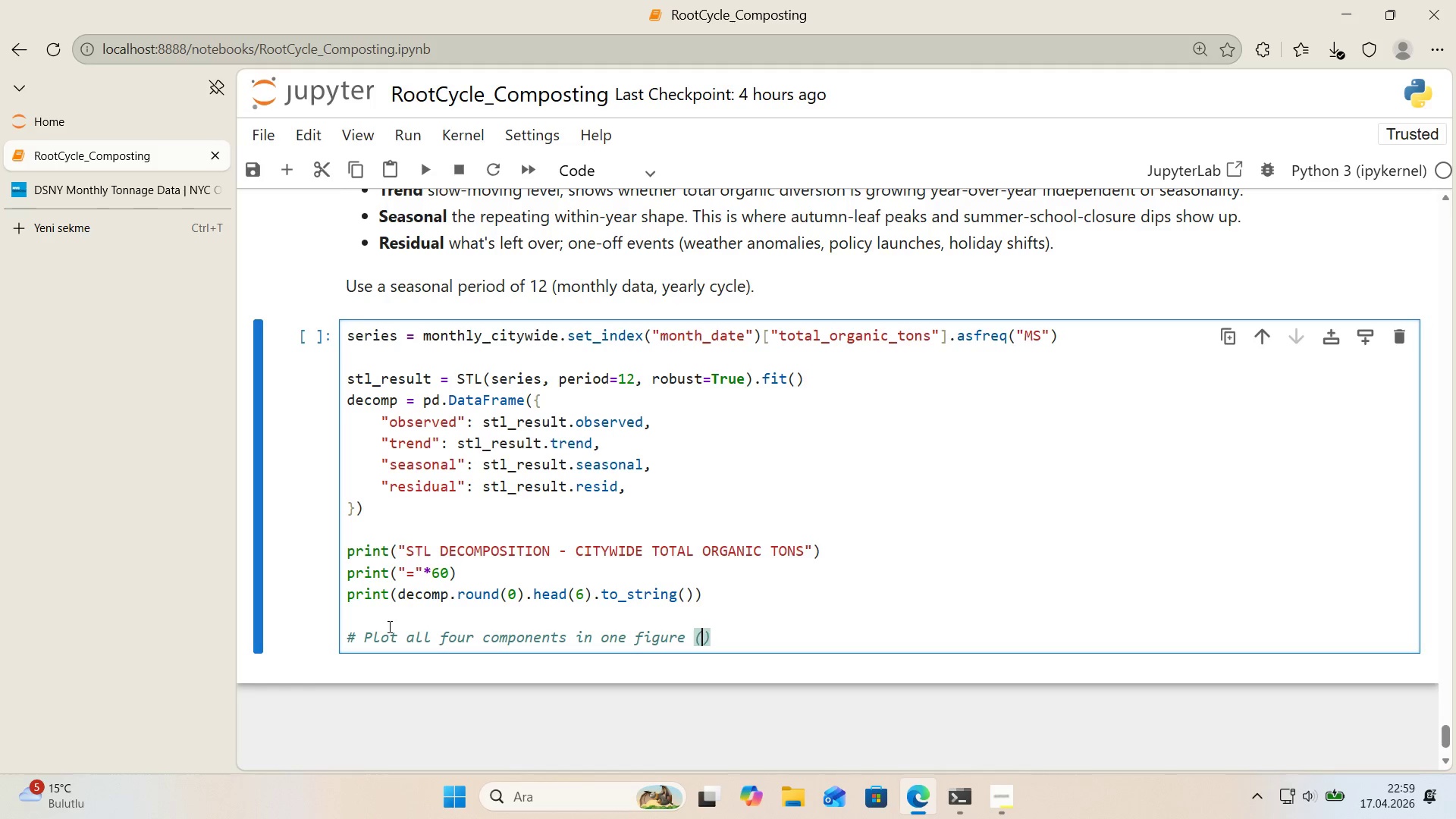 
key(ArrowLeft)
 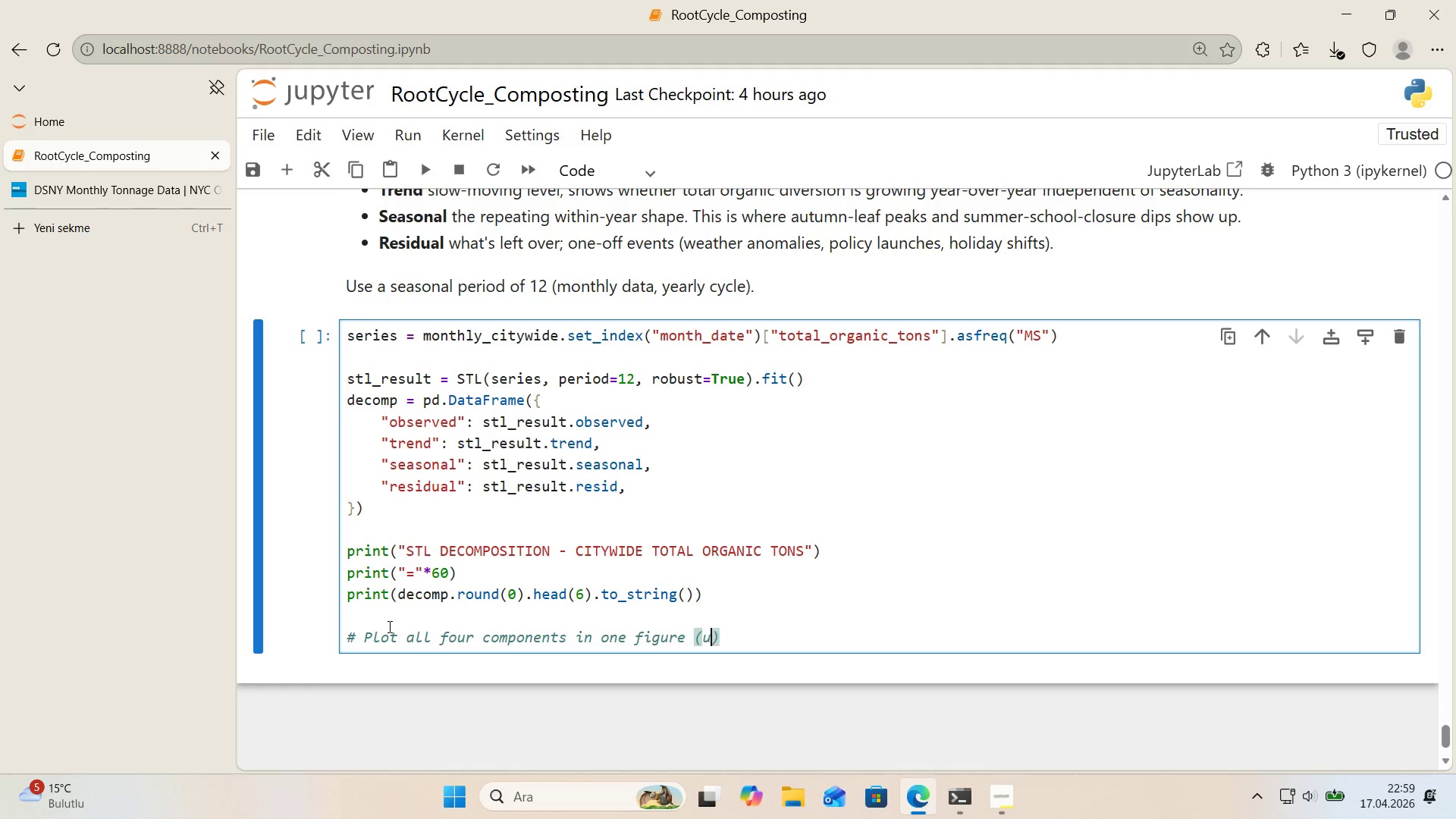 
type(uses the shared Plotly template )
key(Backspace)
 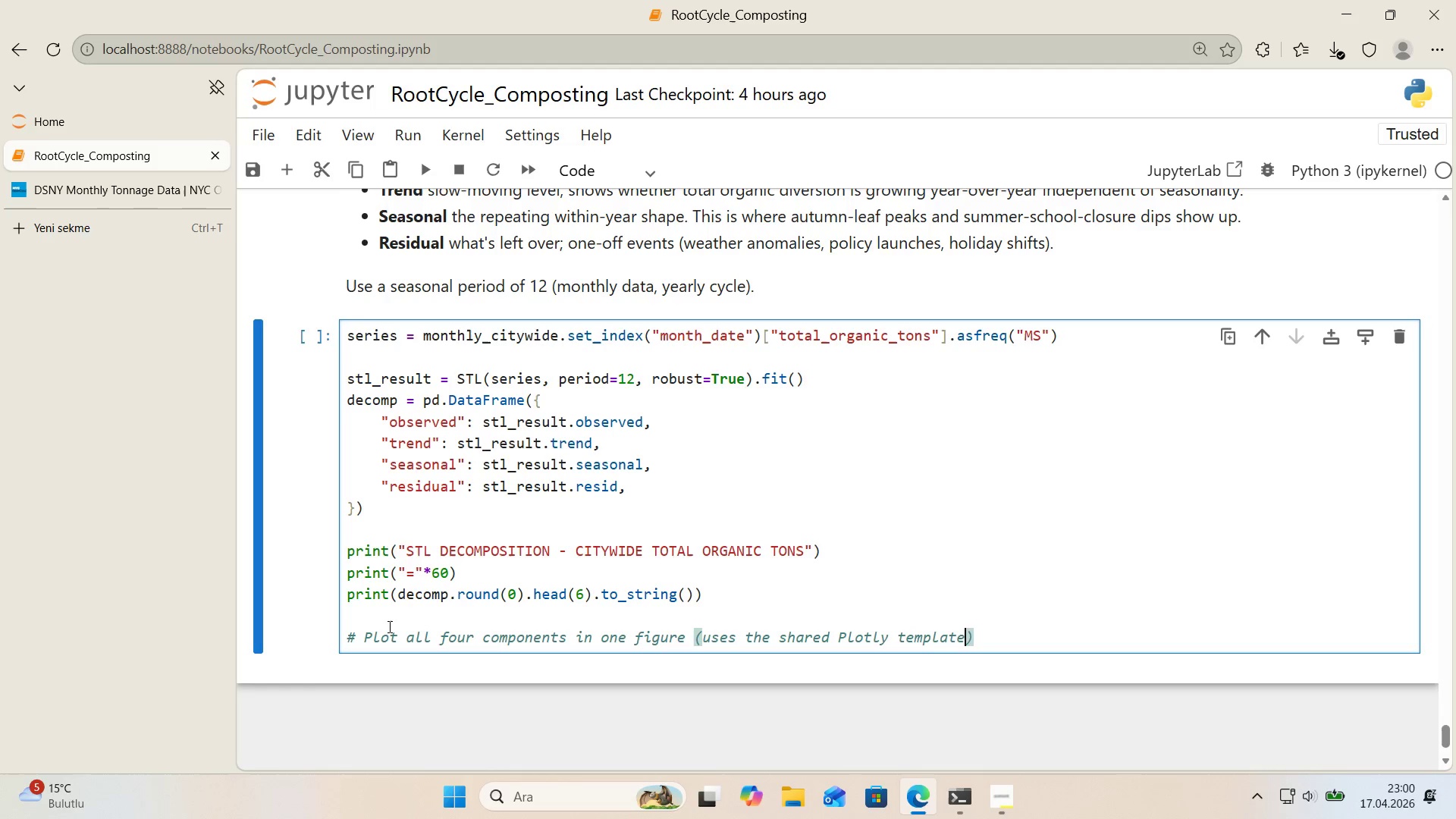 
key(ArrowRight)
 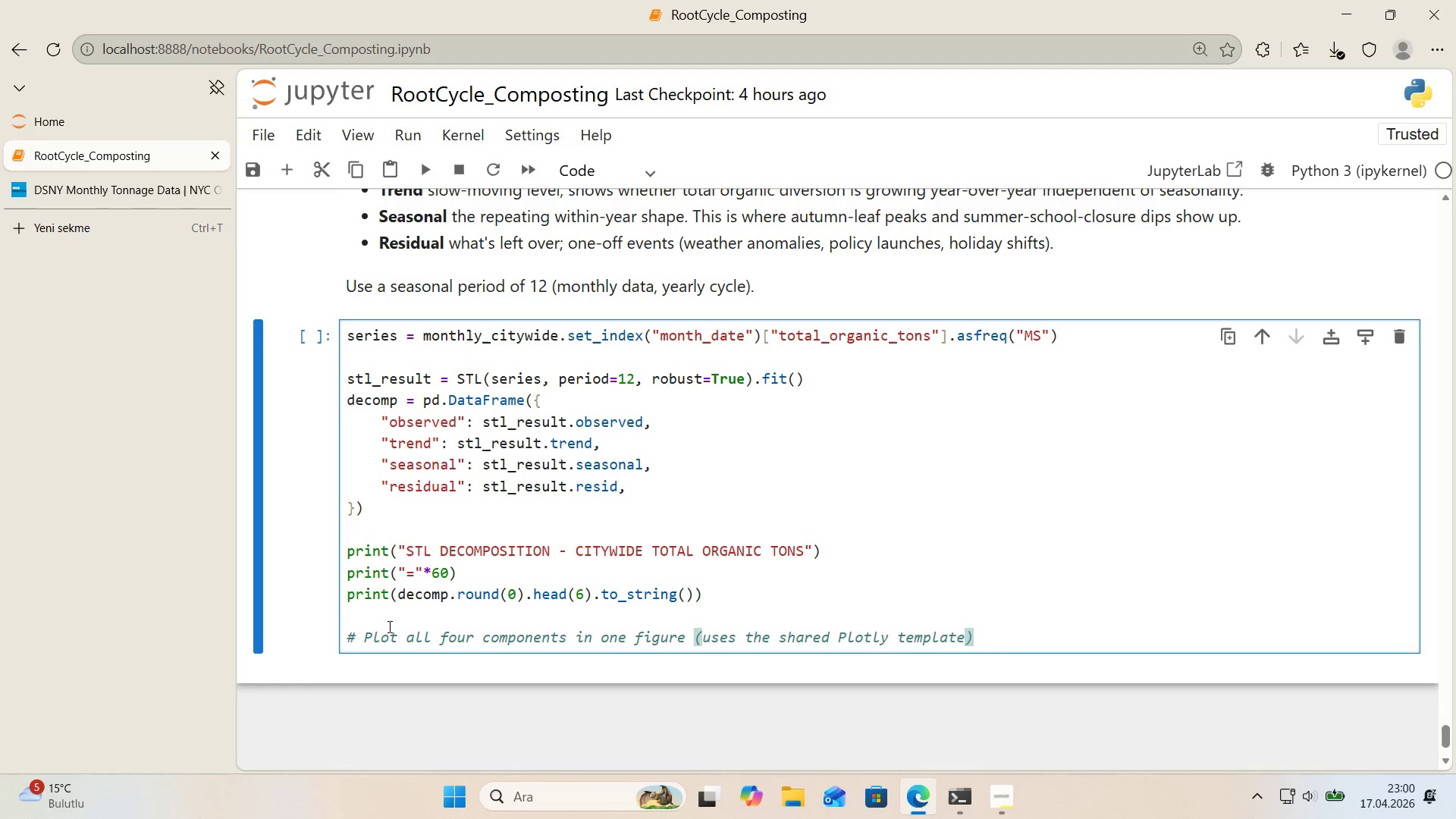 
key(Enter)
 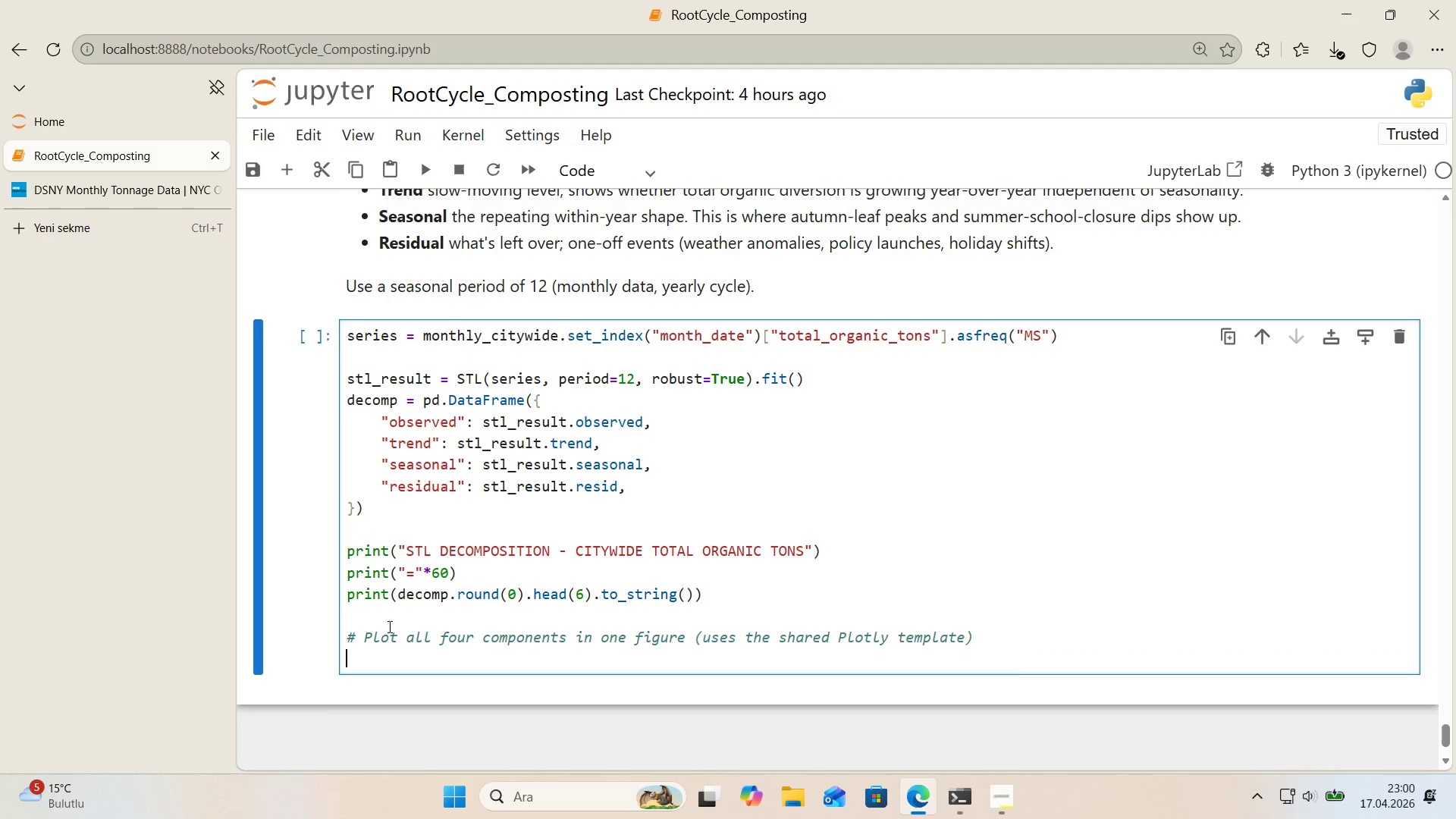 
type(f'g_stl ) make_subplots*()
 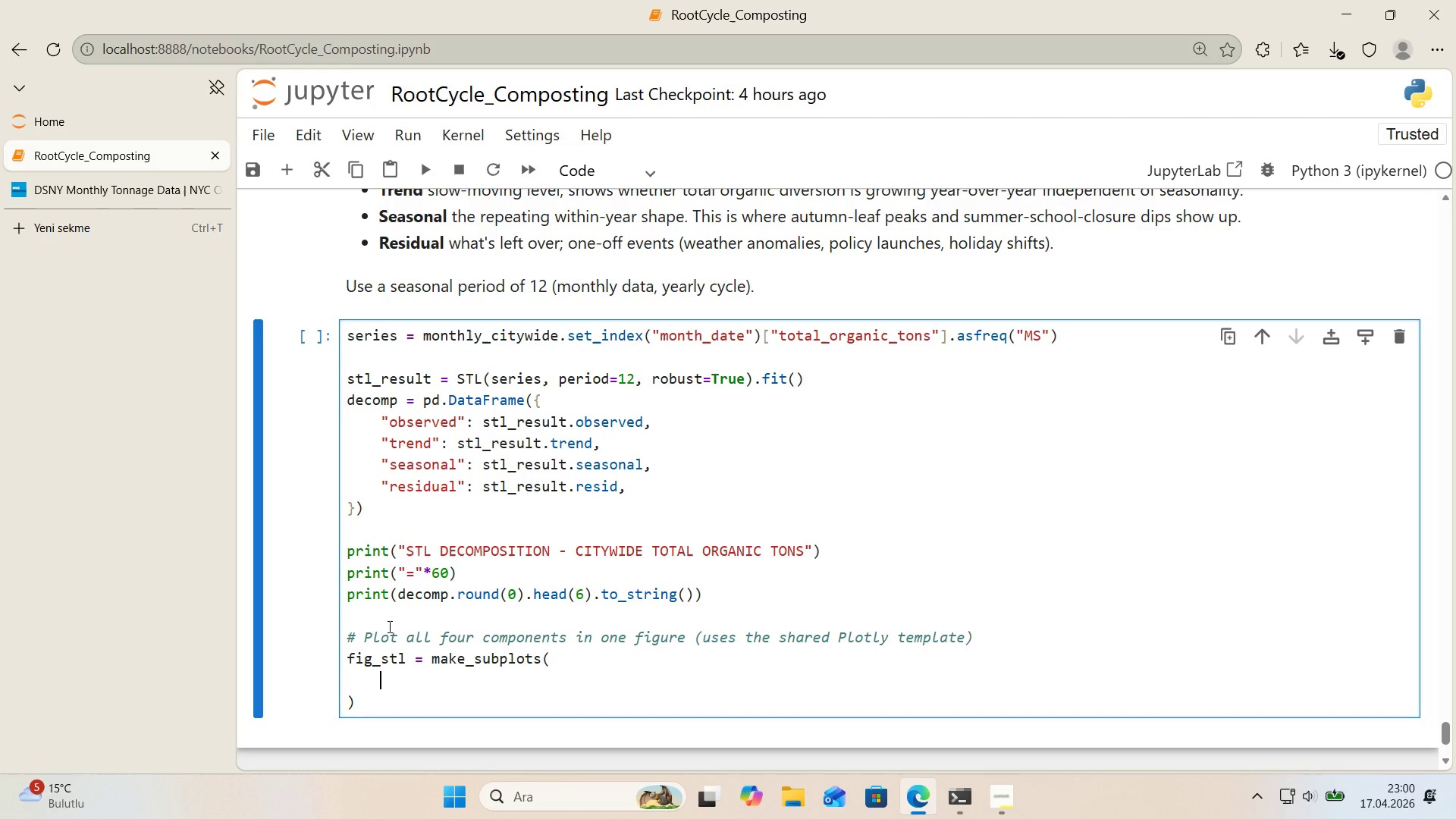 
 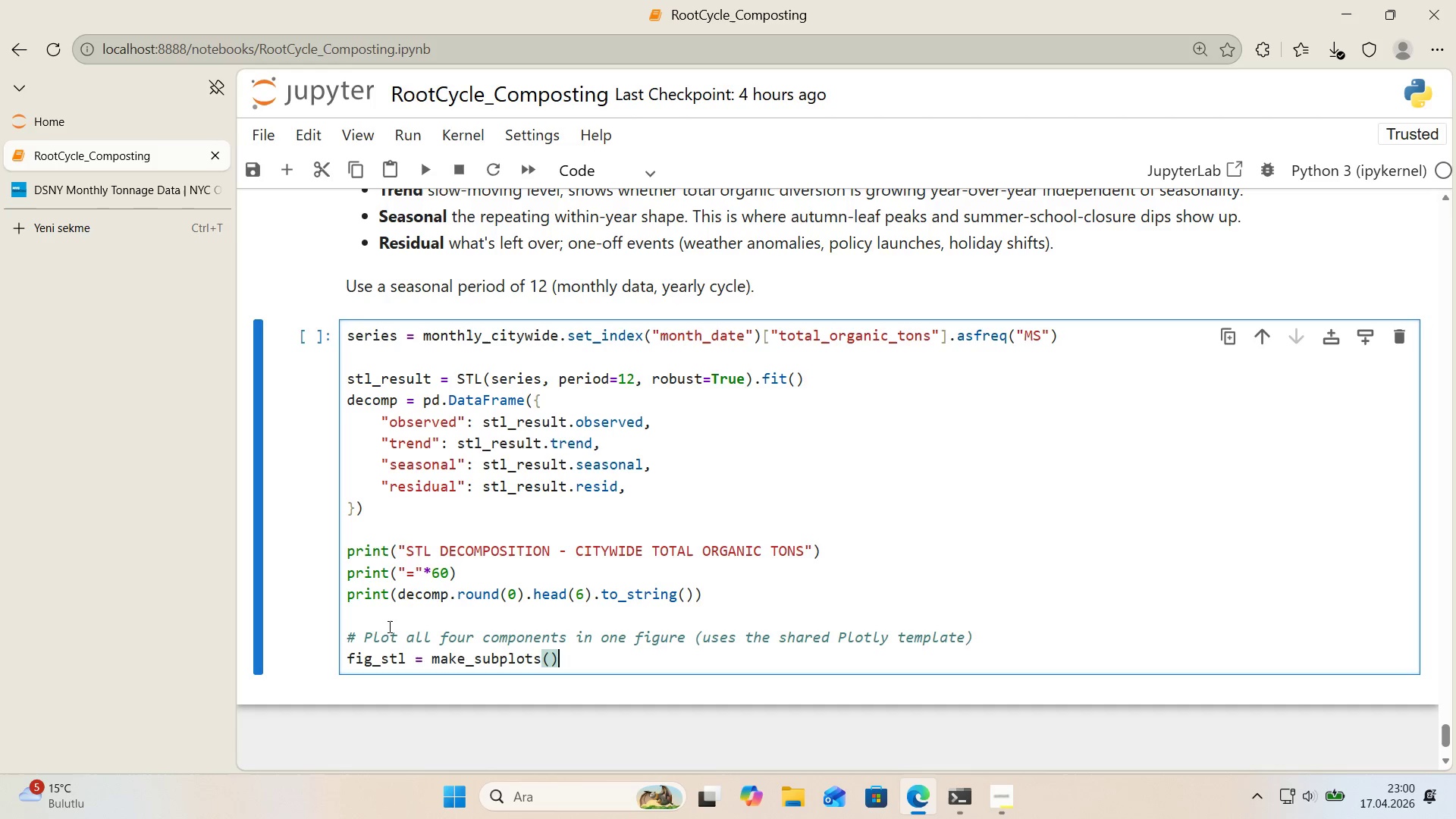 
key(ArrowLeft)
 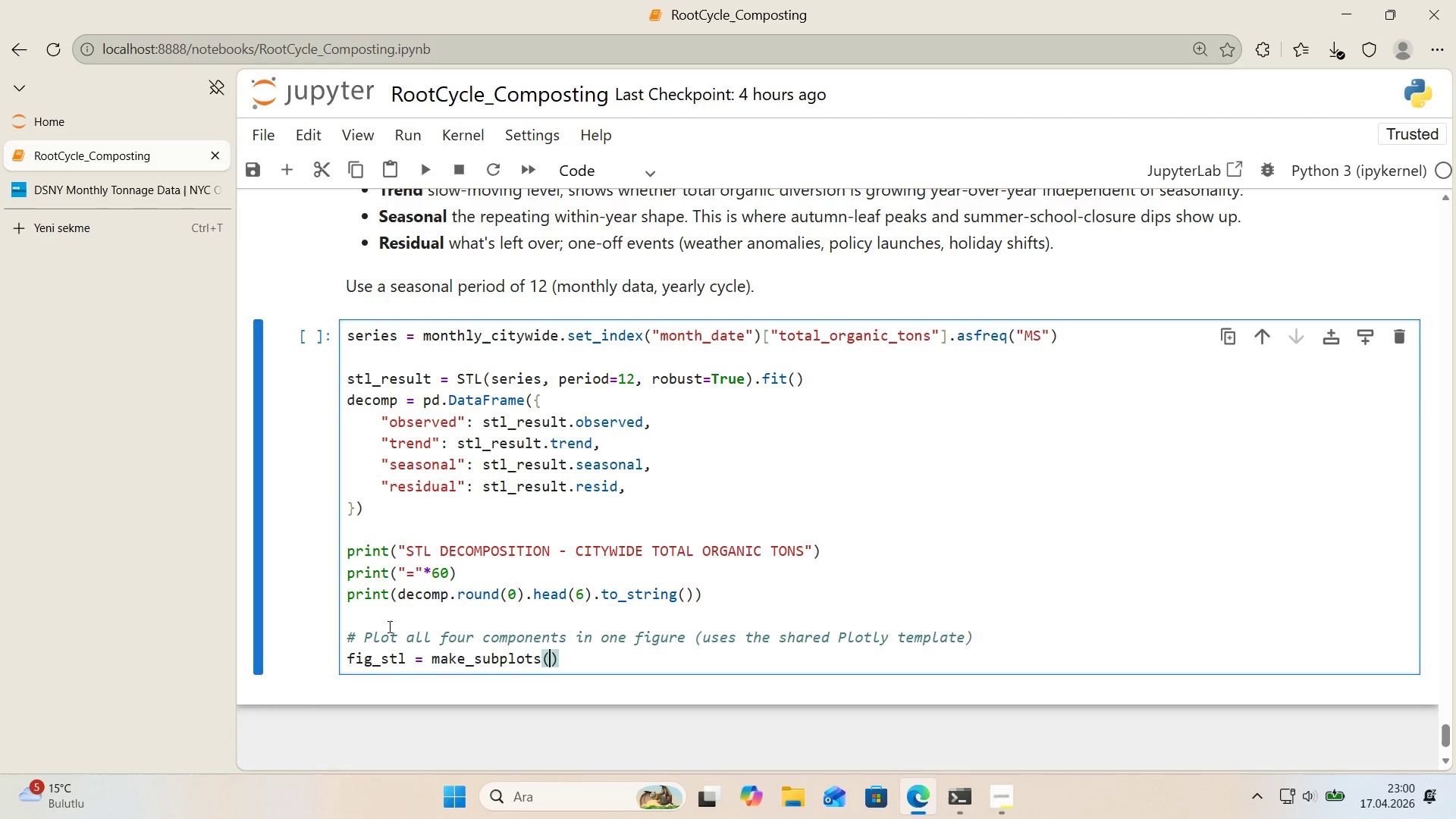 
key(Enter)
 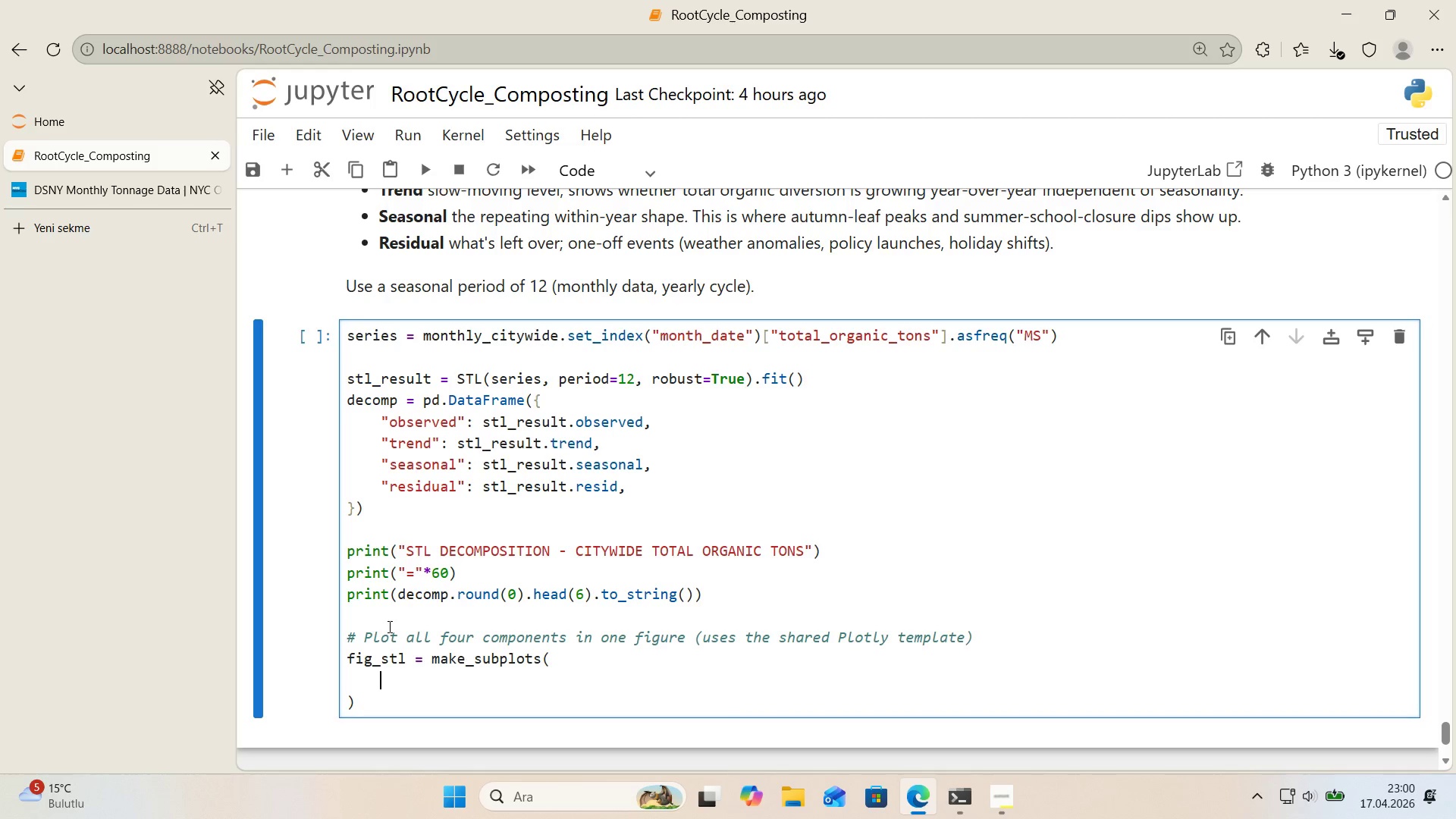 
type(rows)4, cols)1, sh)
key(Backspace)
type(ared)
key(Backspace)
key(Backspace)
key(Backspace)
key(Backspace)
type(hared_xaxes)True, vert'cal_spac'ng)0.04,)
 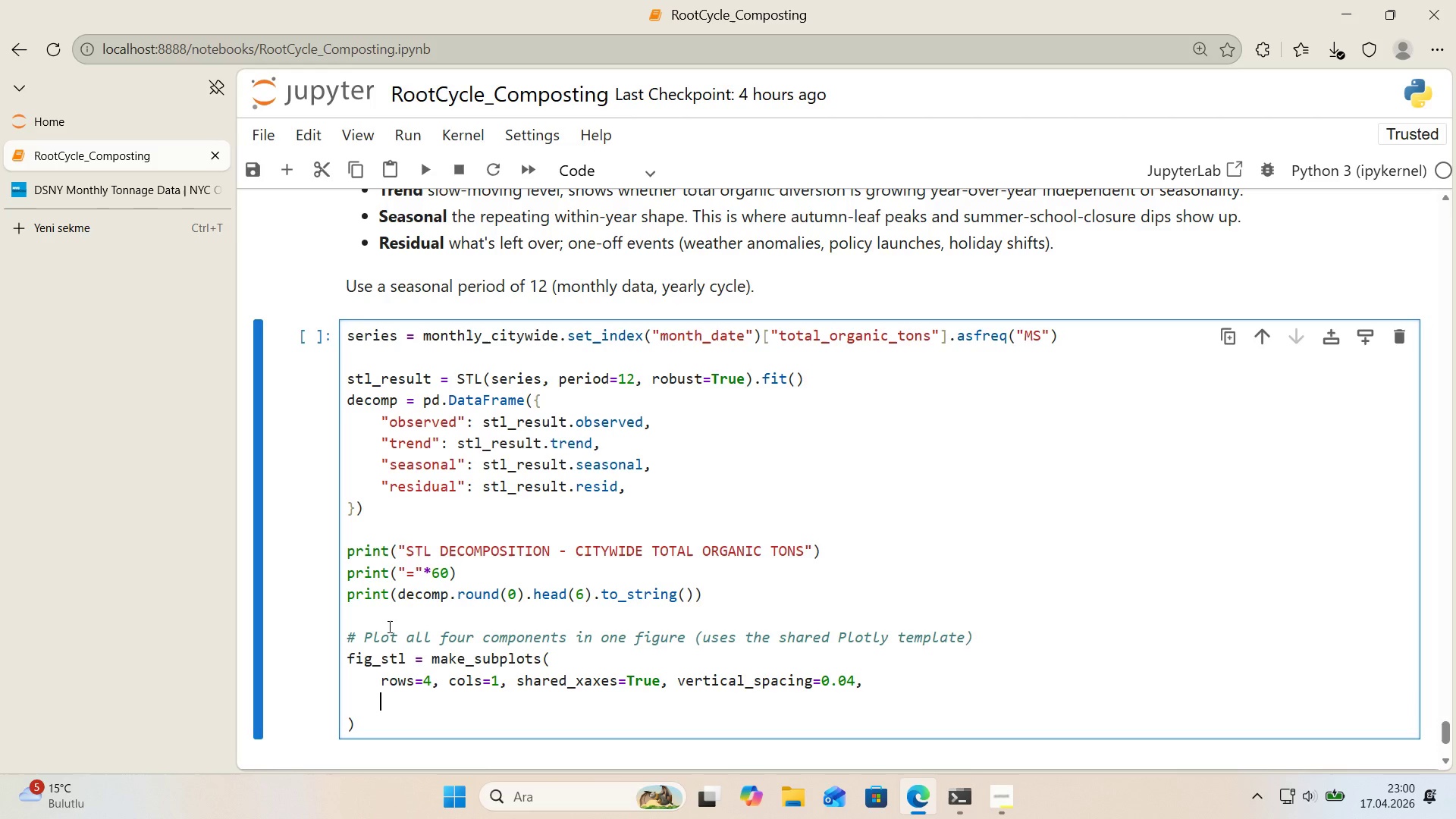 
 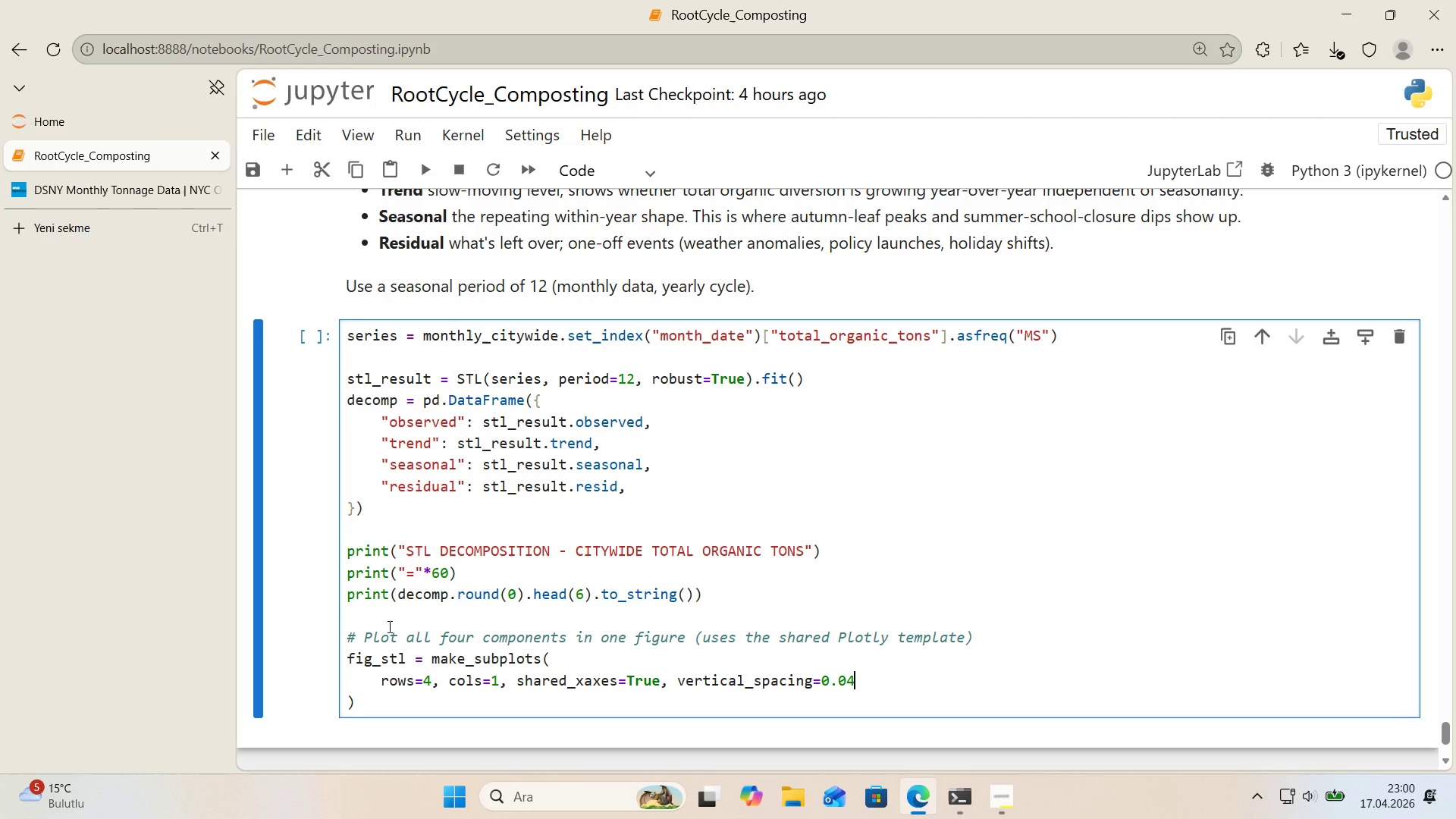 
key(Enter)
 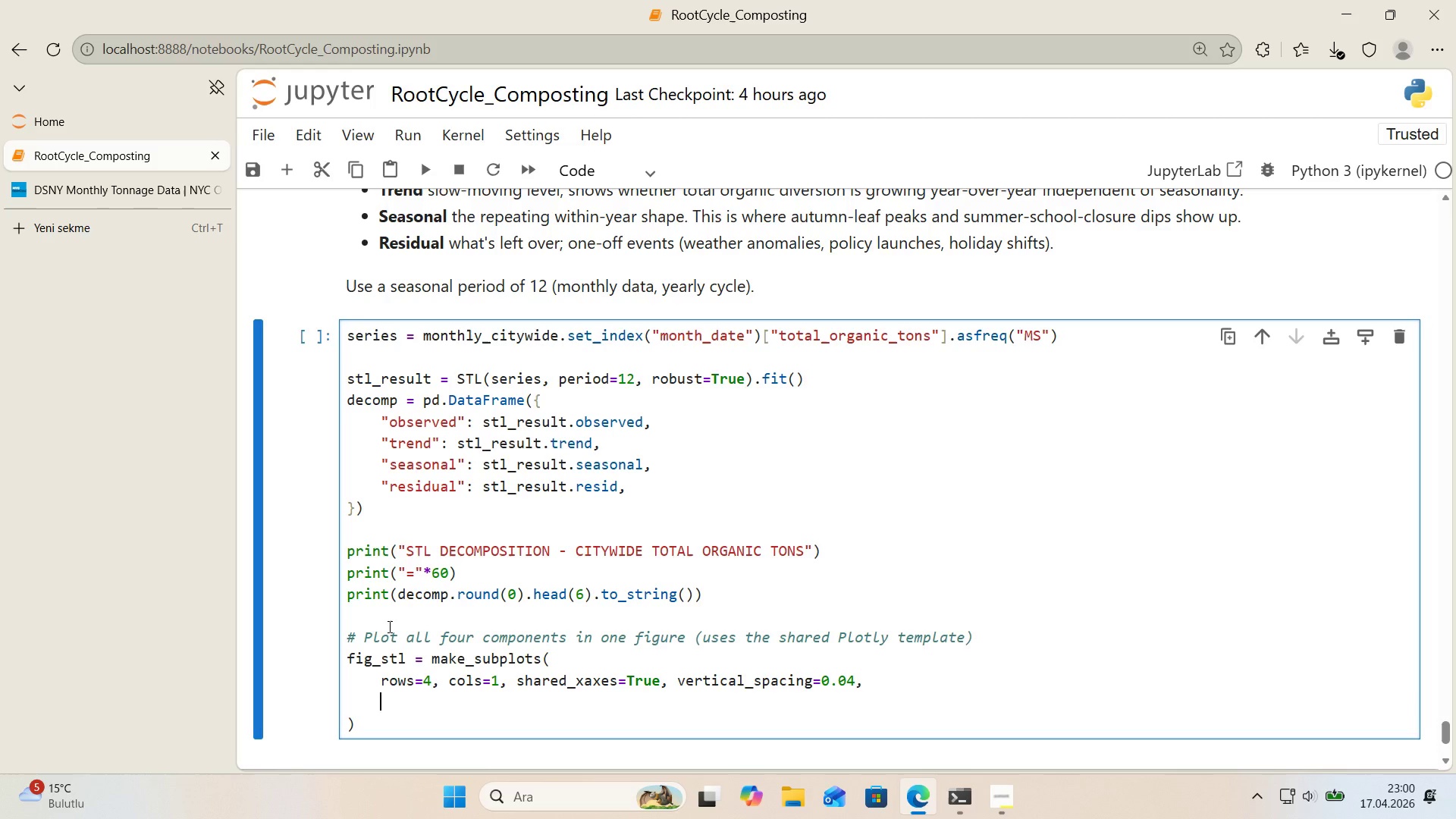 
type(subplot_t'tles)*()
 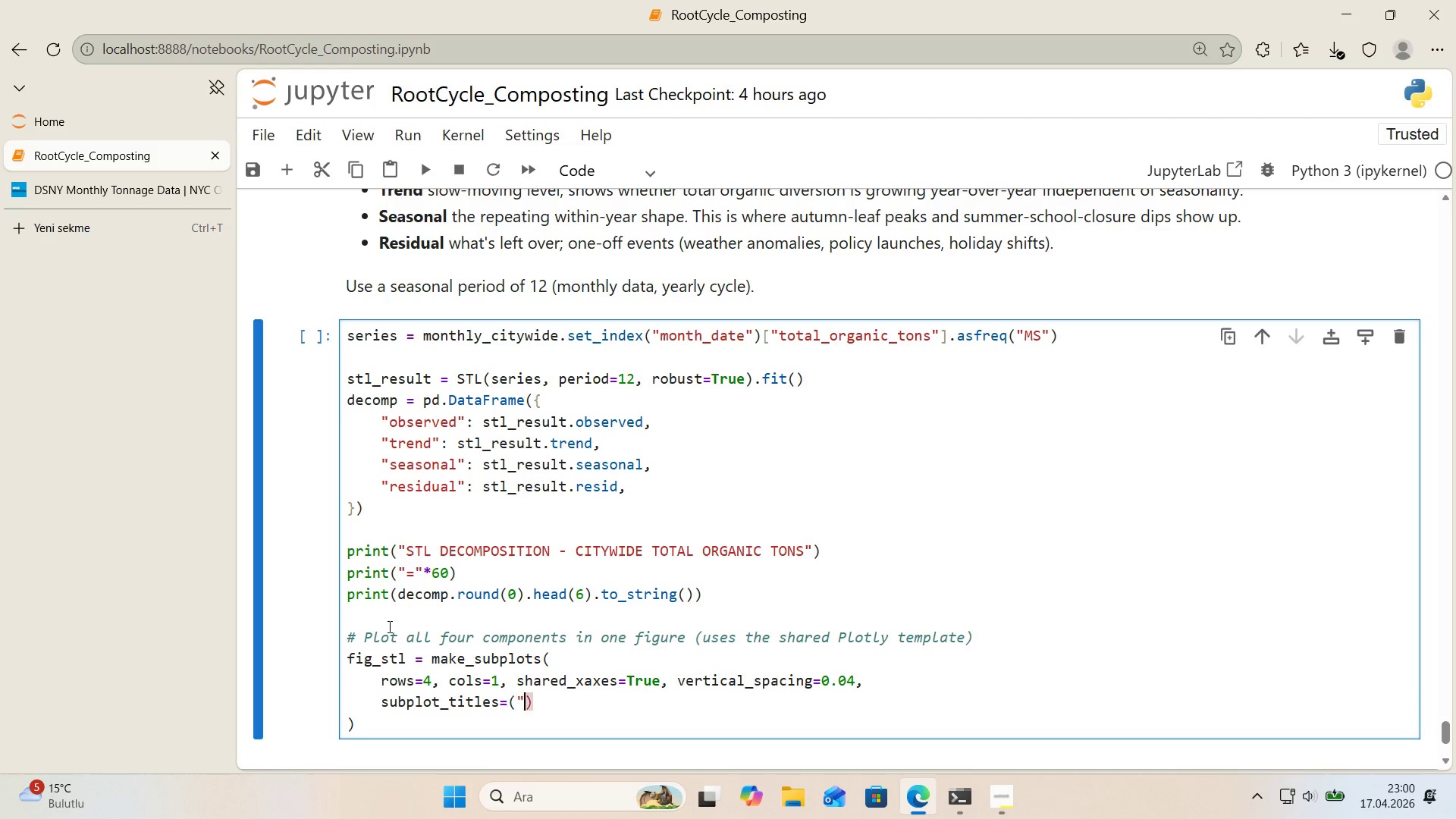 
 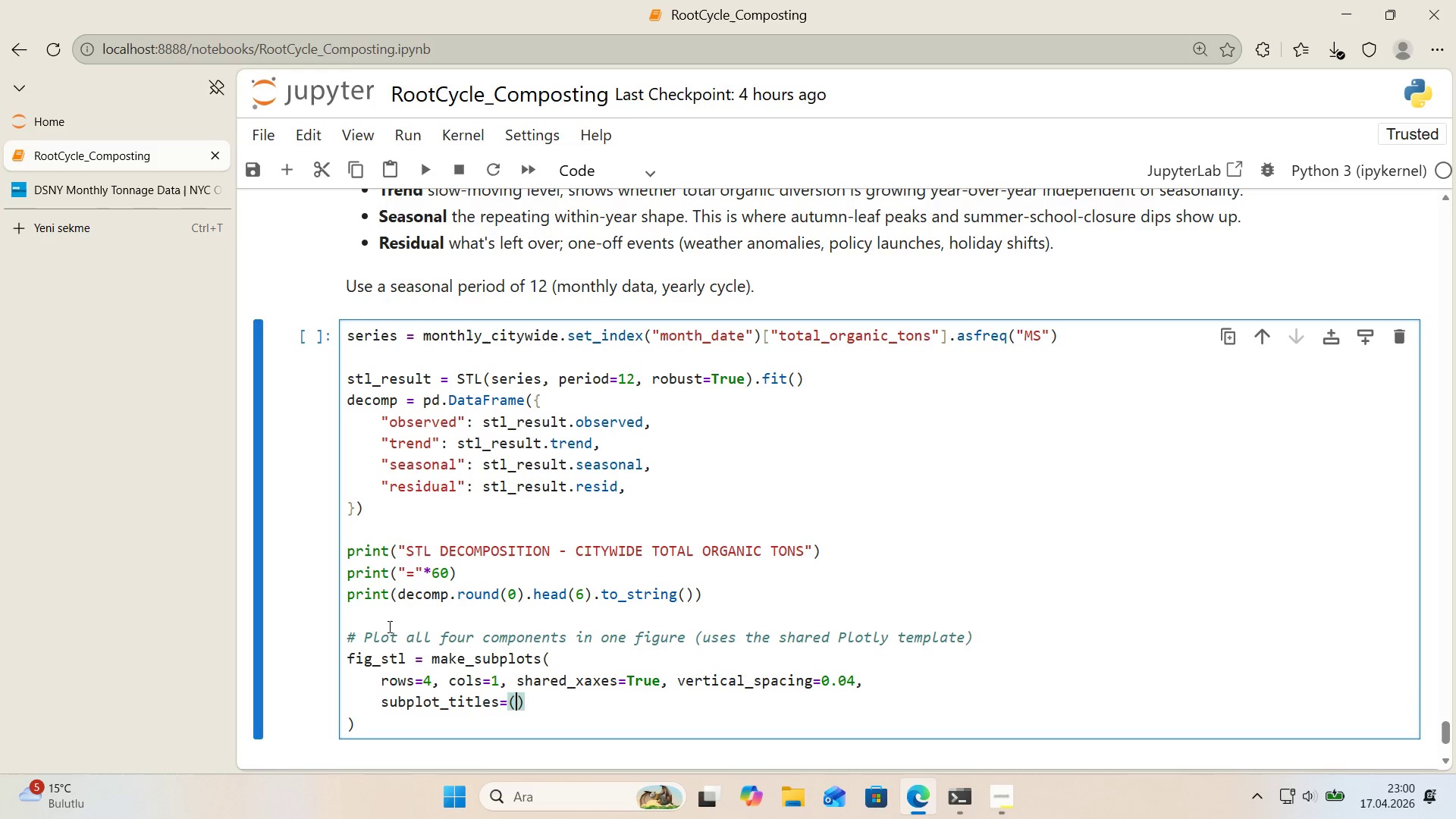 
key(ArrowLeft)
 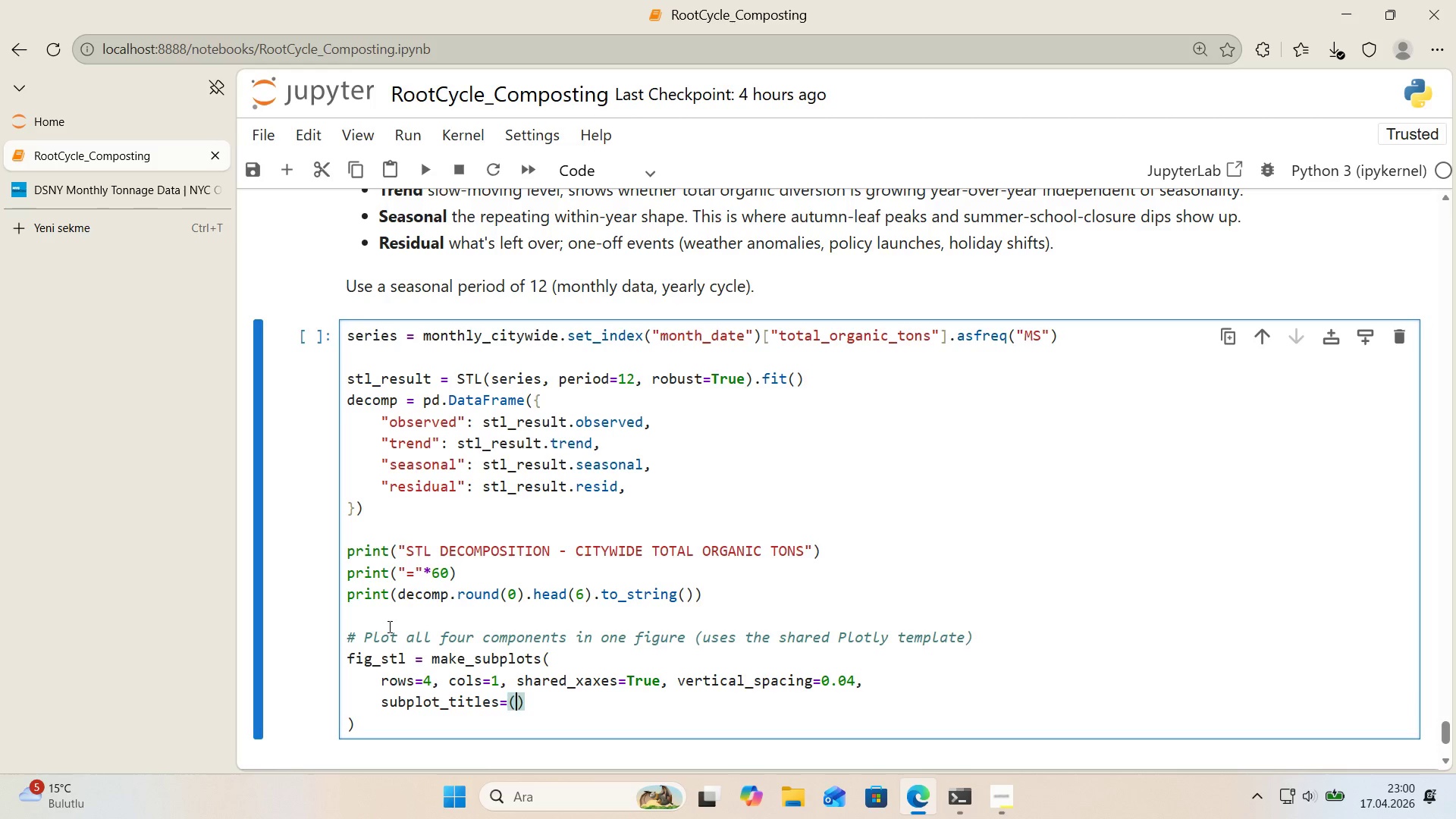 
key(Backquote)
 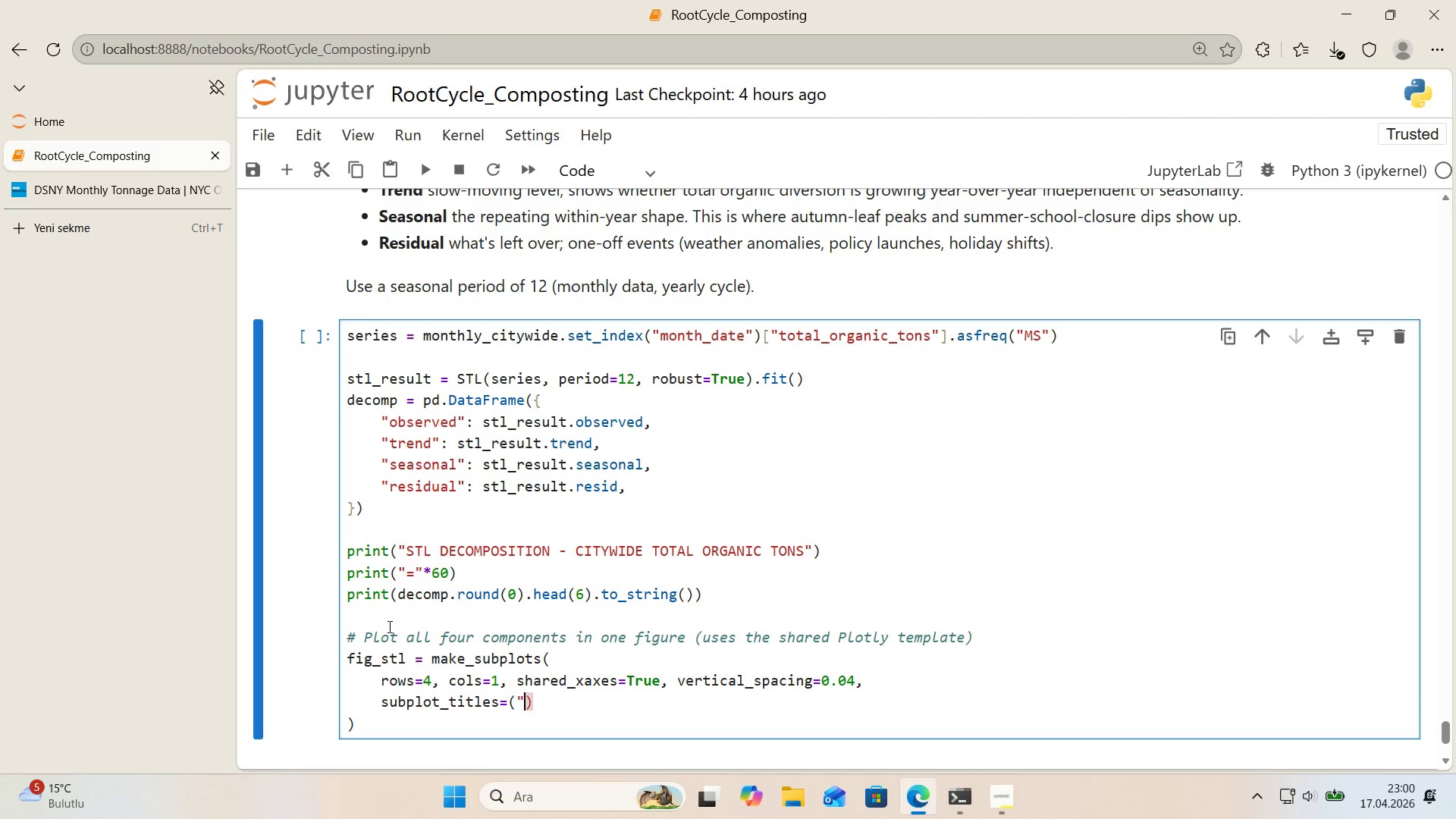 
key(Backquote)
 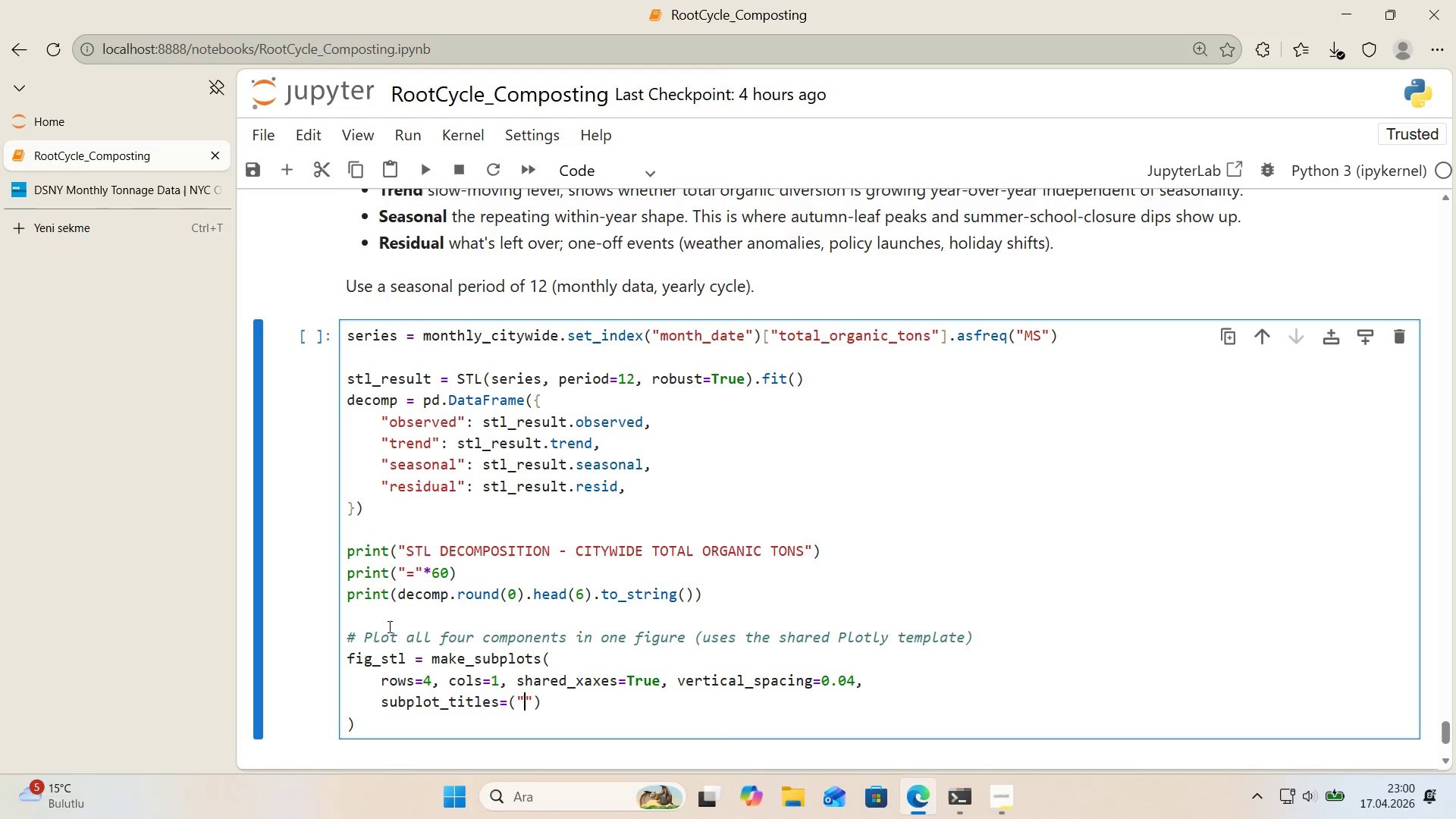 
key(ArrowLeft)
 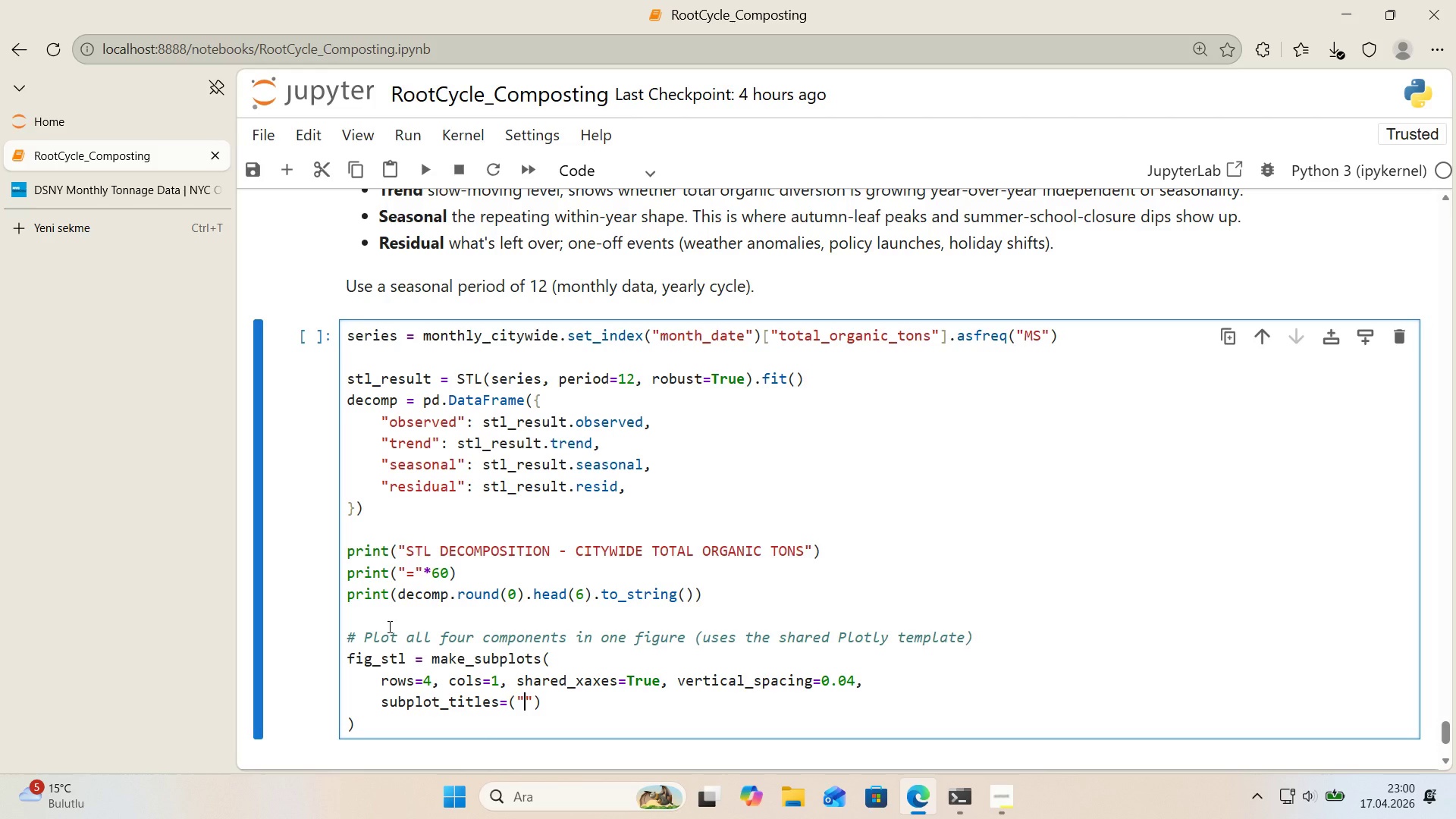 
type(Observed)
 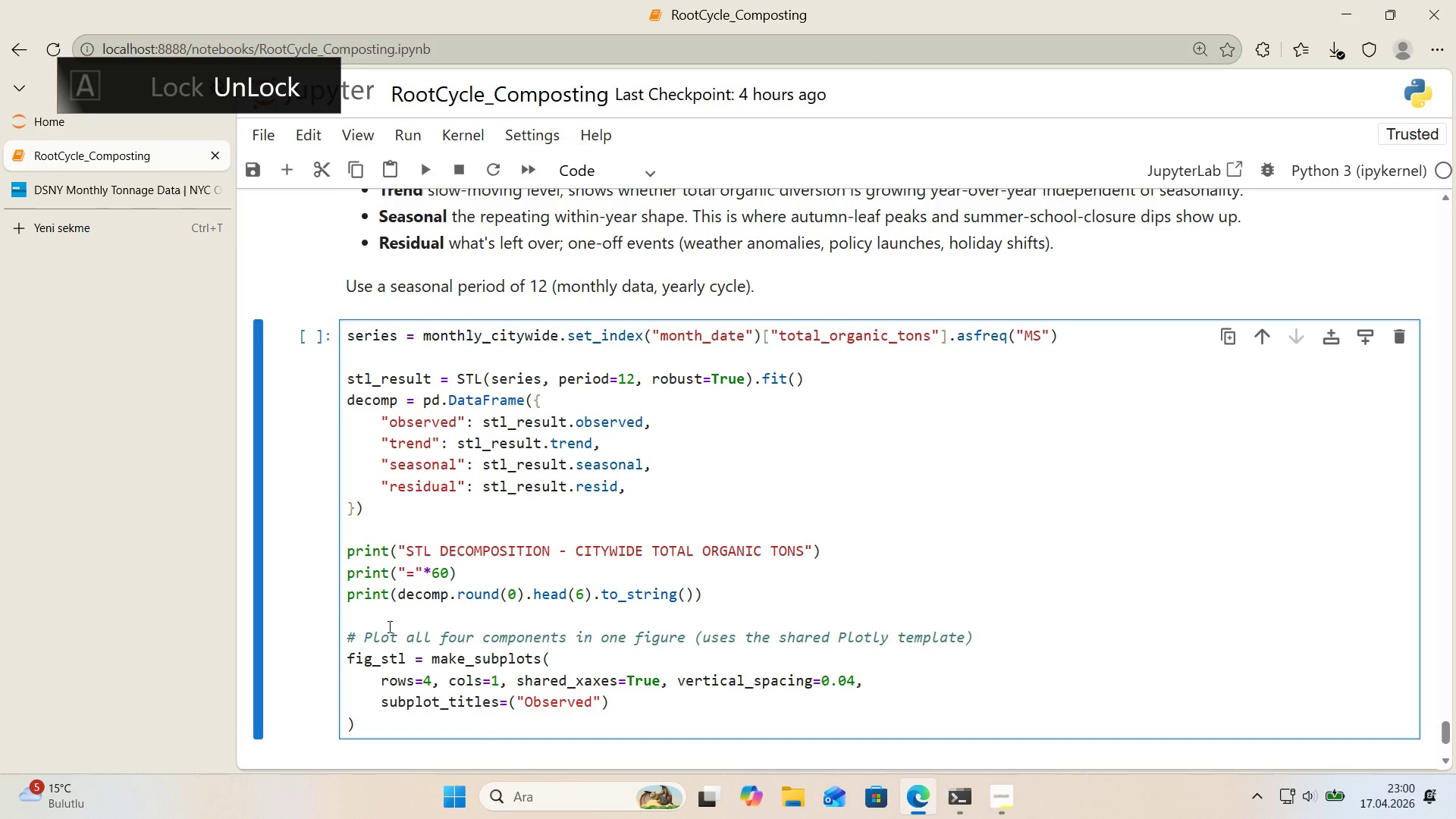 
key(ArrowRight)
 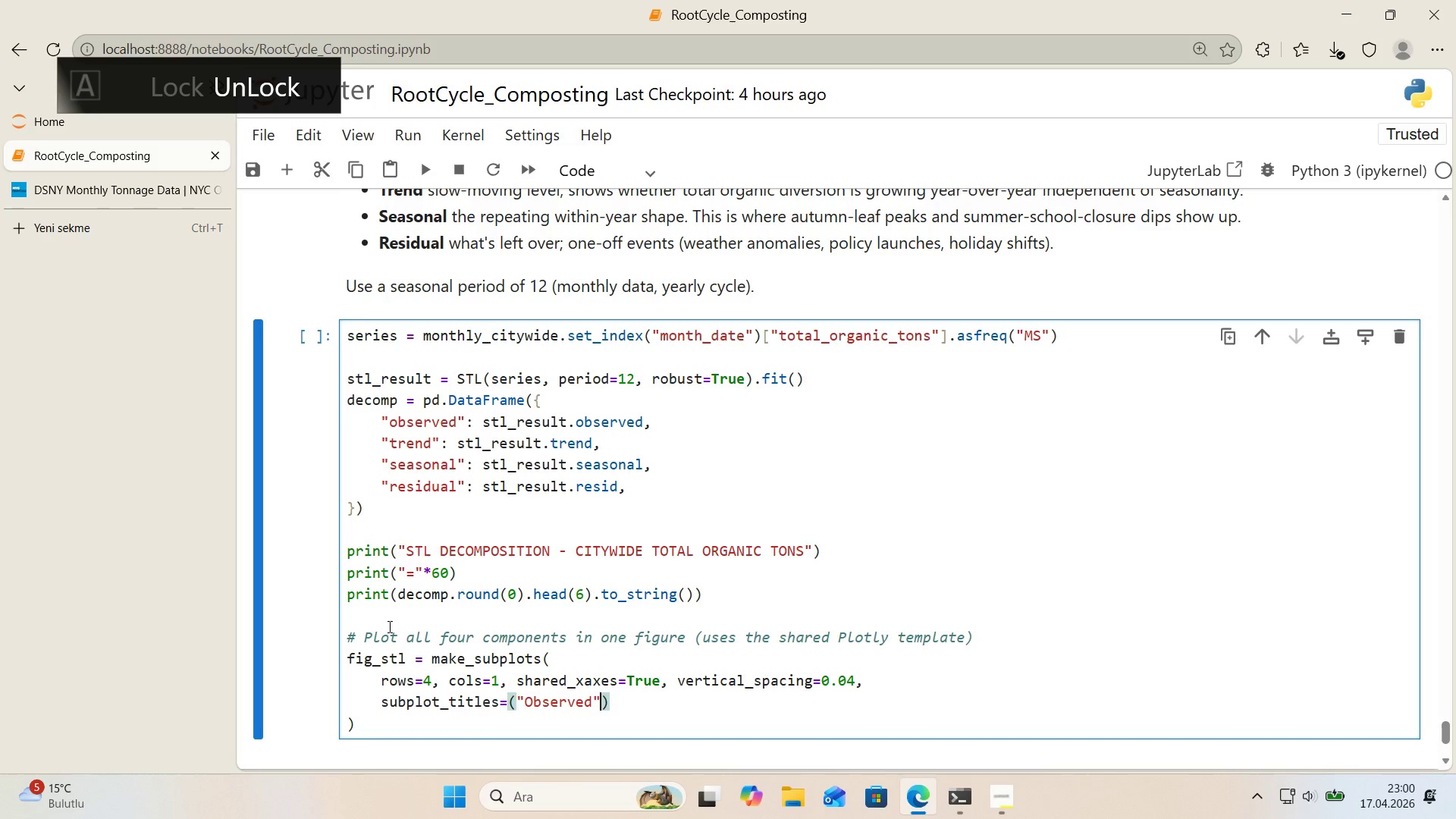 
key(Comma)
 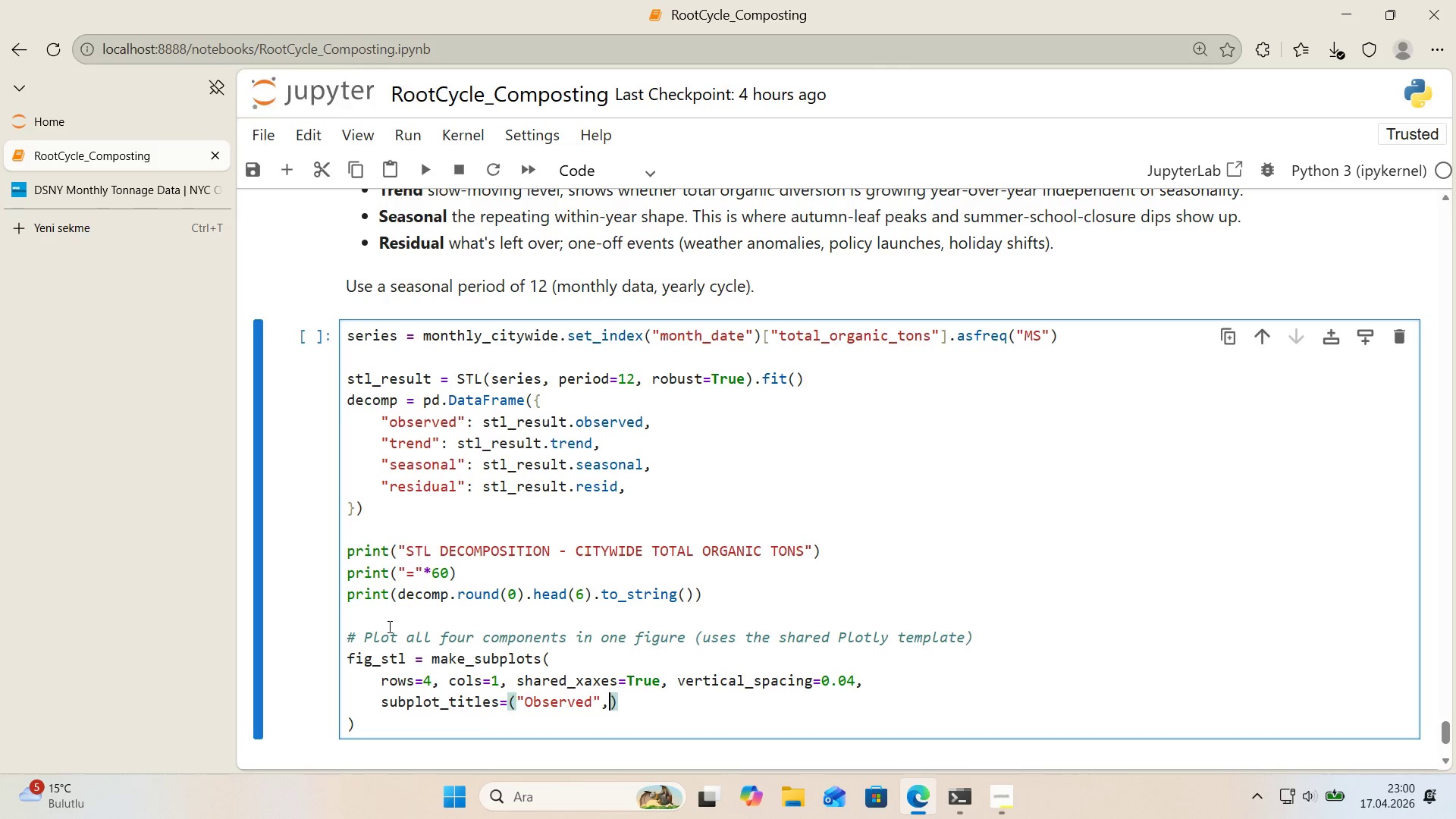 
key(Space)
 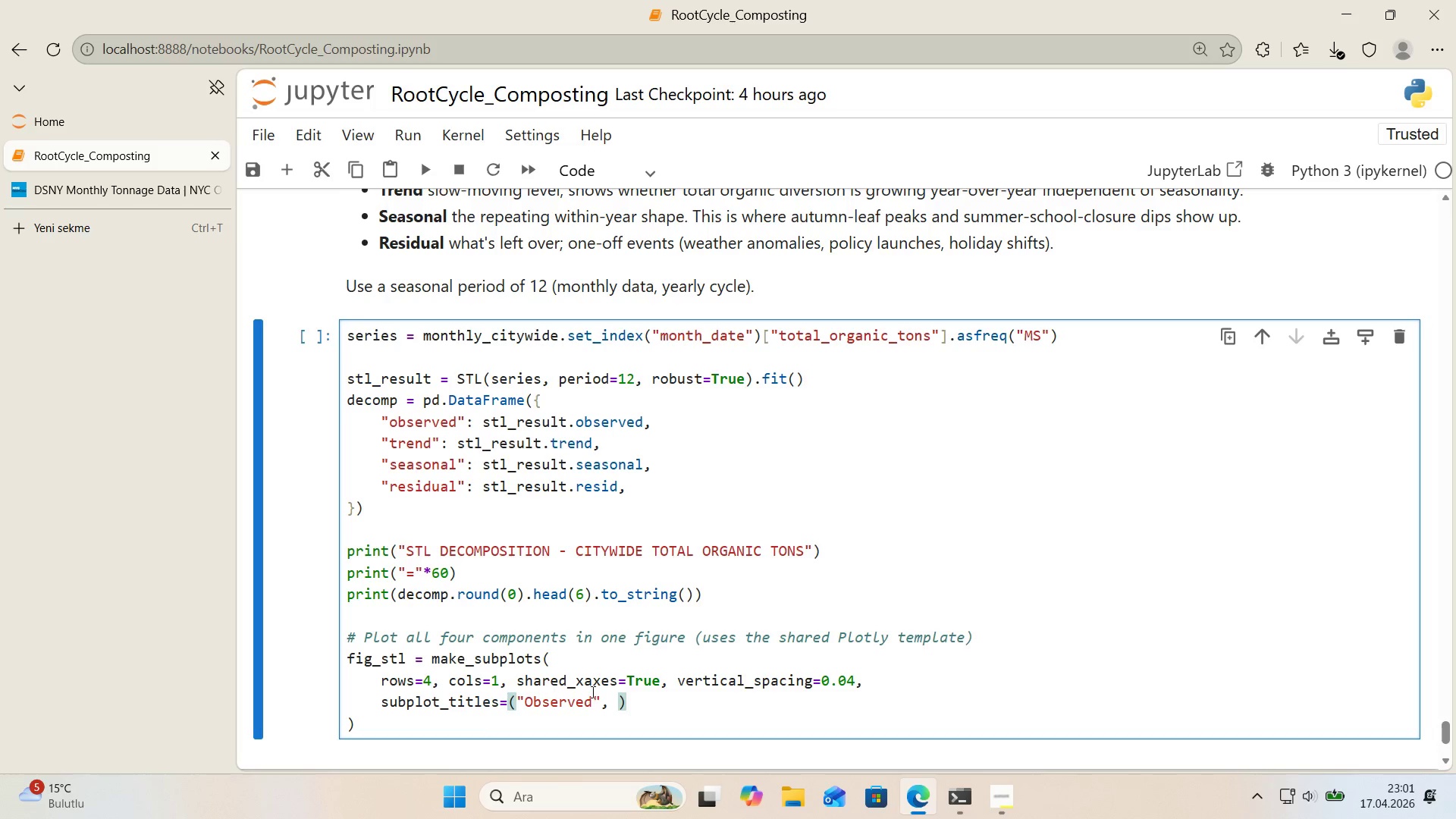 
wait(6.19)
 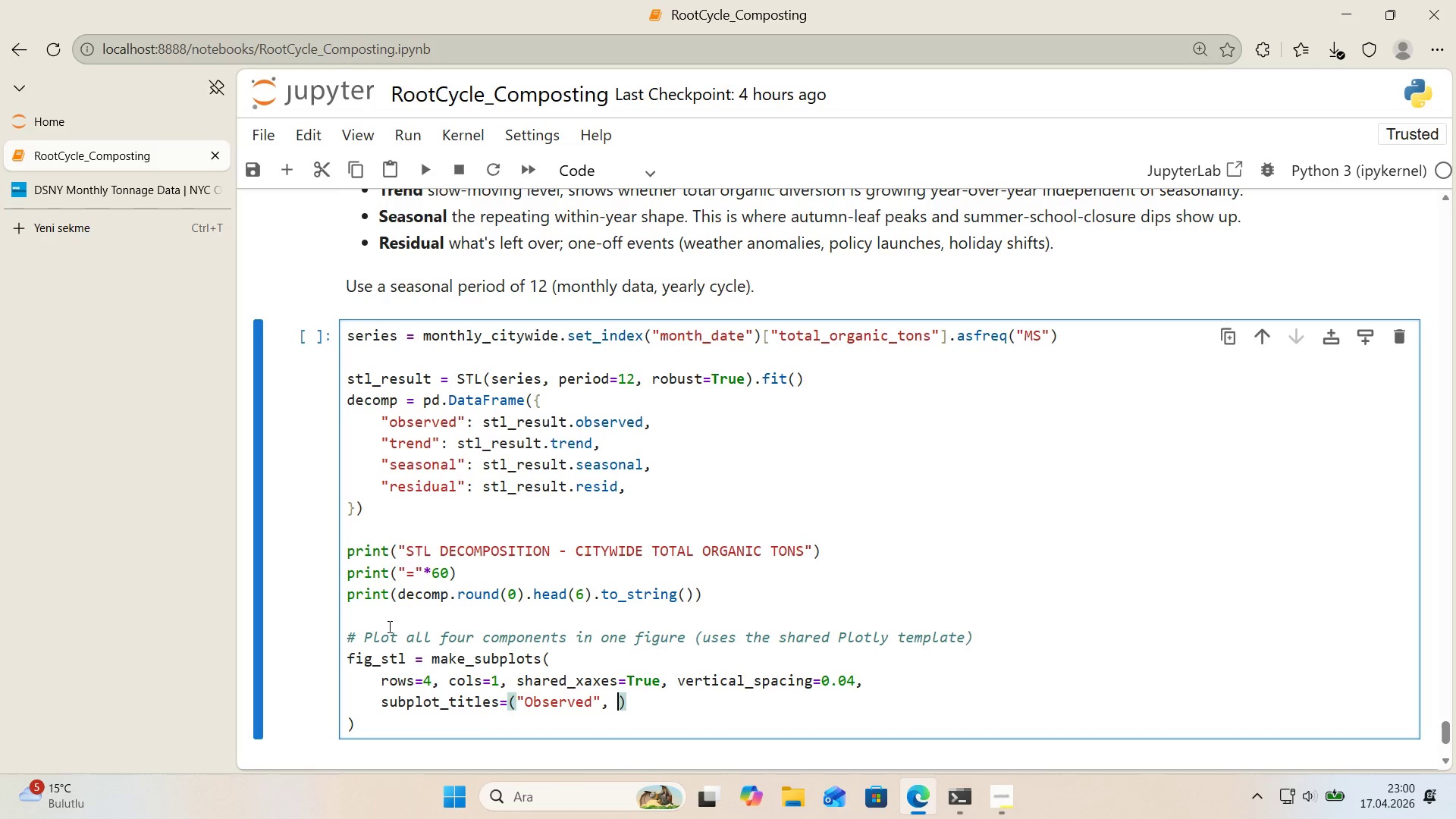 
key(Backquote)
 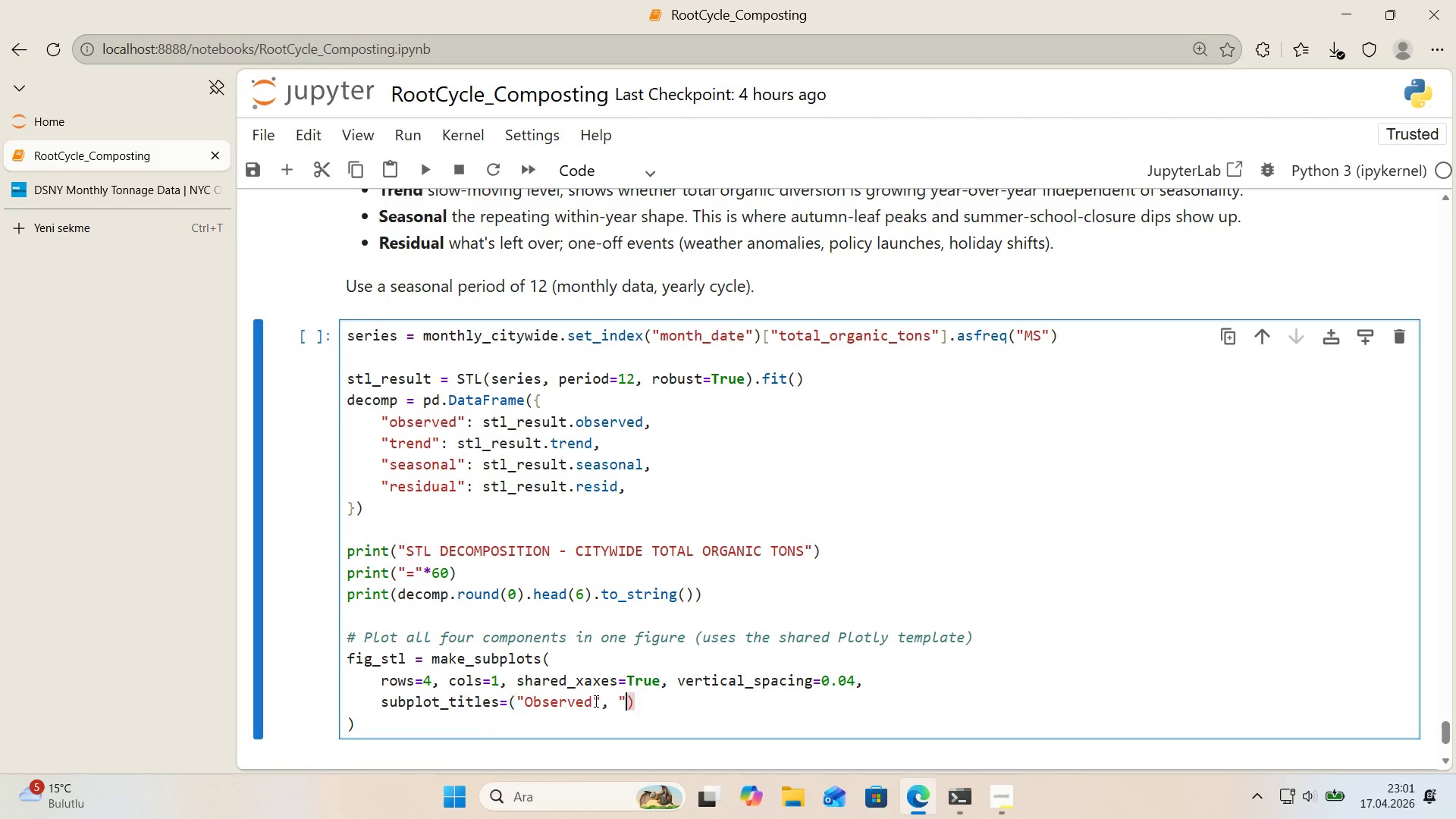 
key(Backquote)
 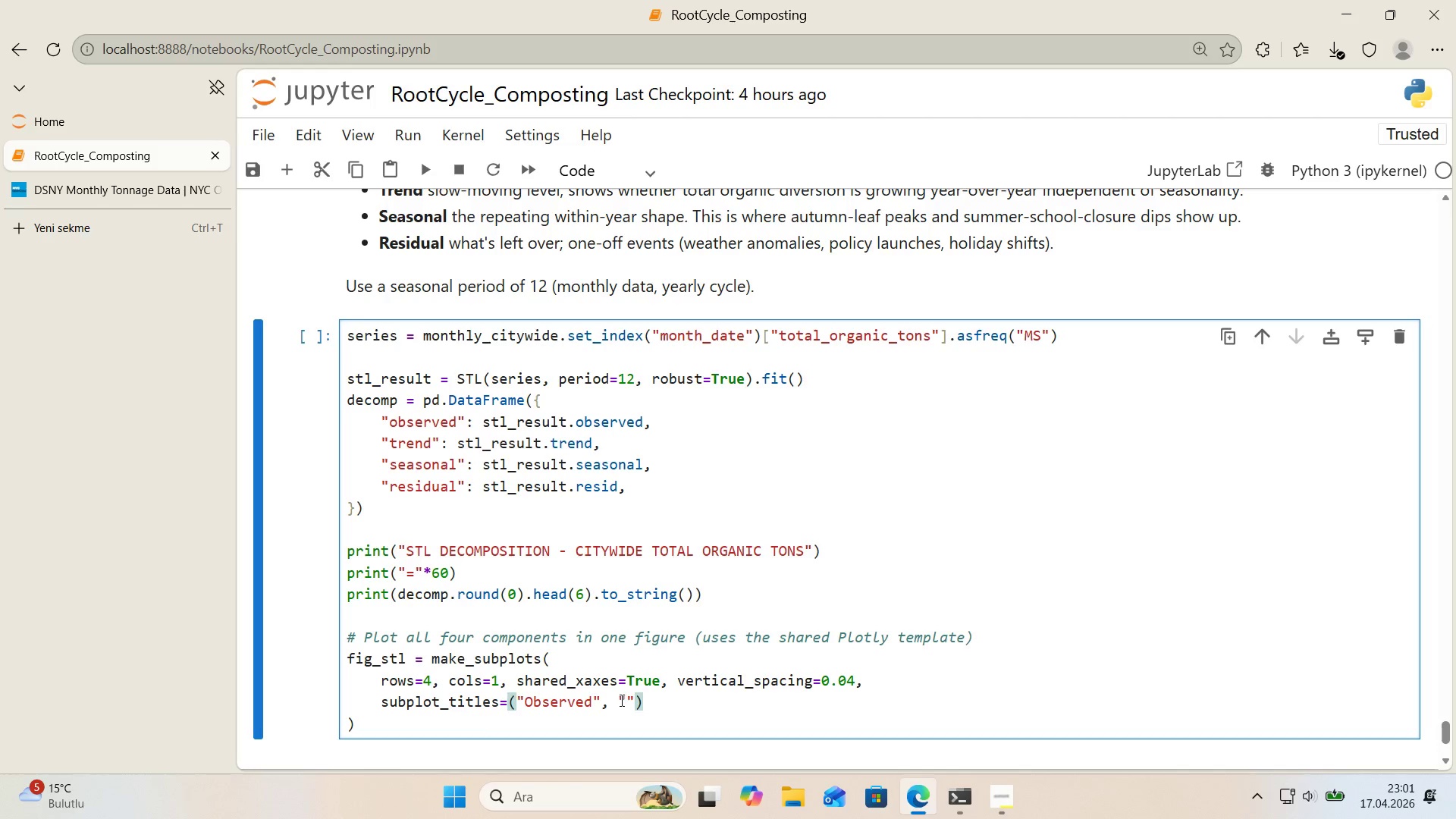 
left_click([626, 700])
 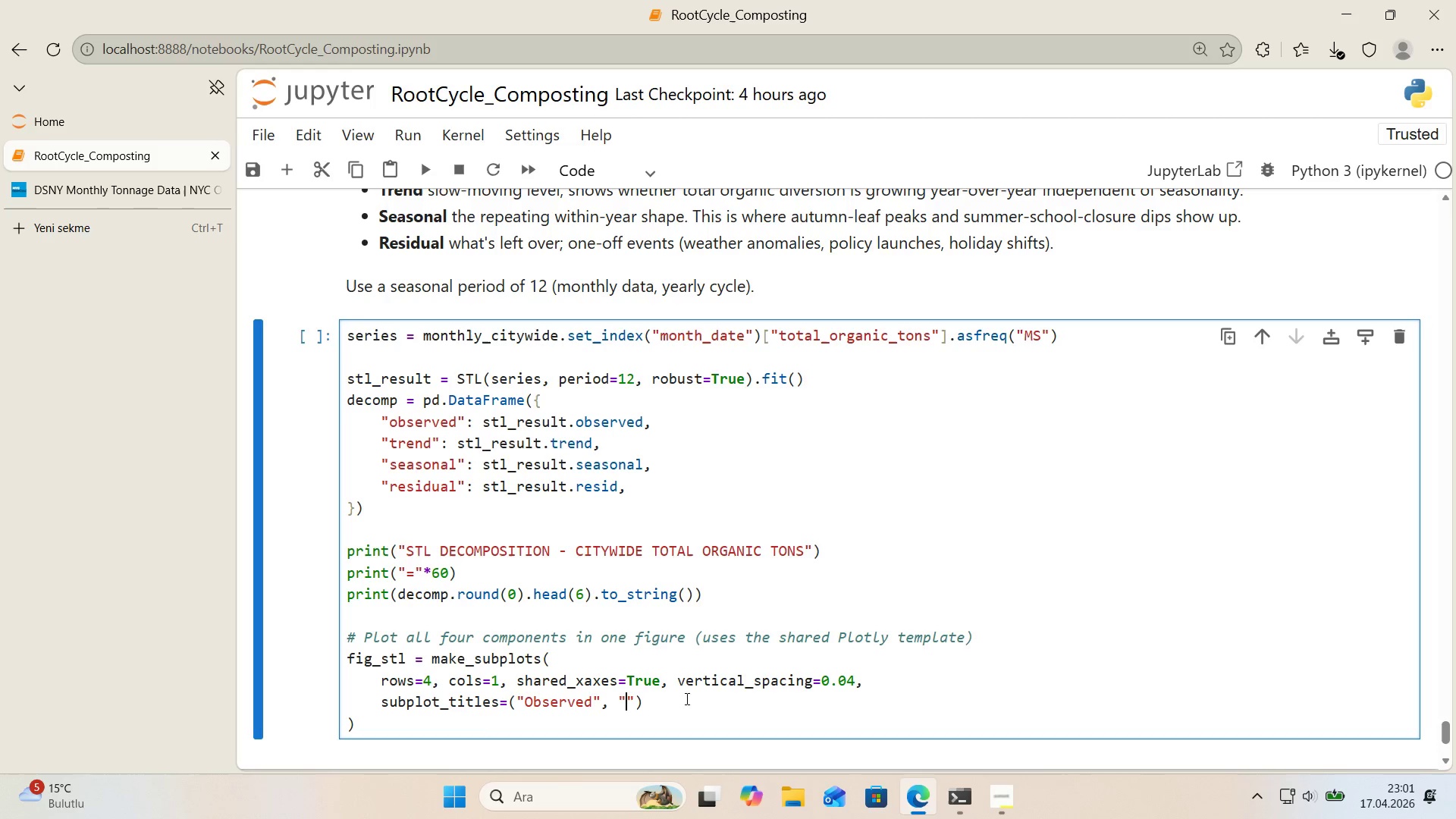 
type(Trend)
 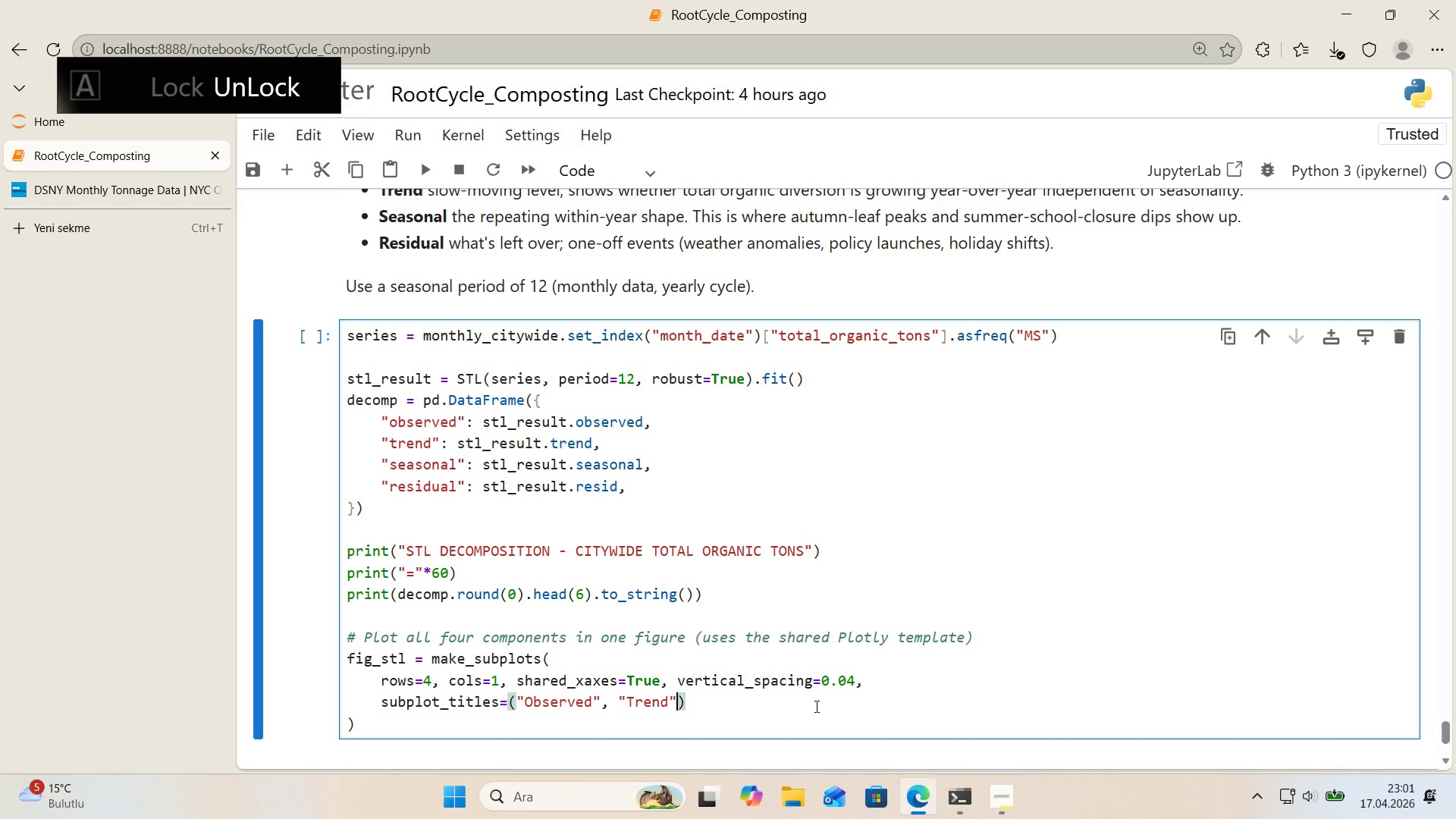 
key(ArrowRight)
 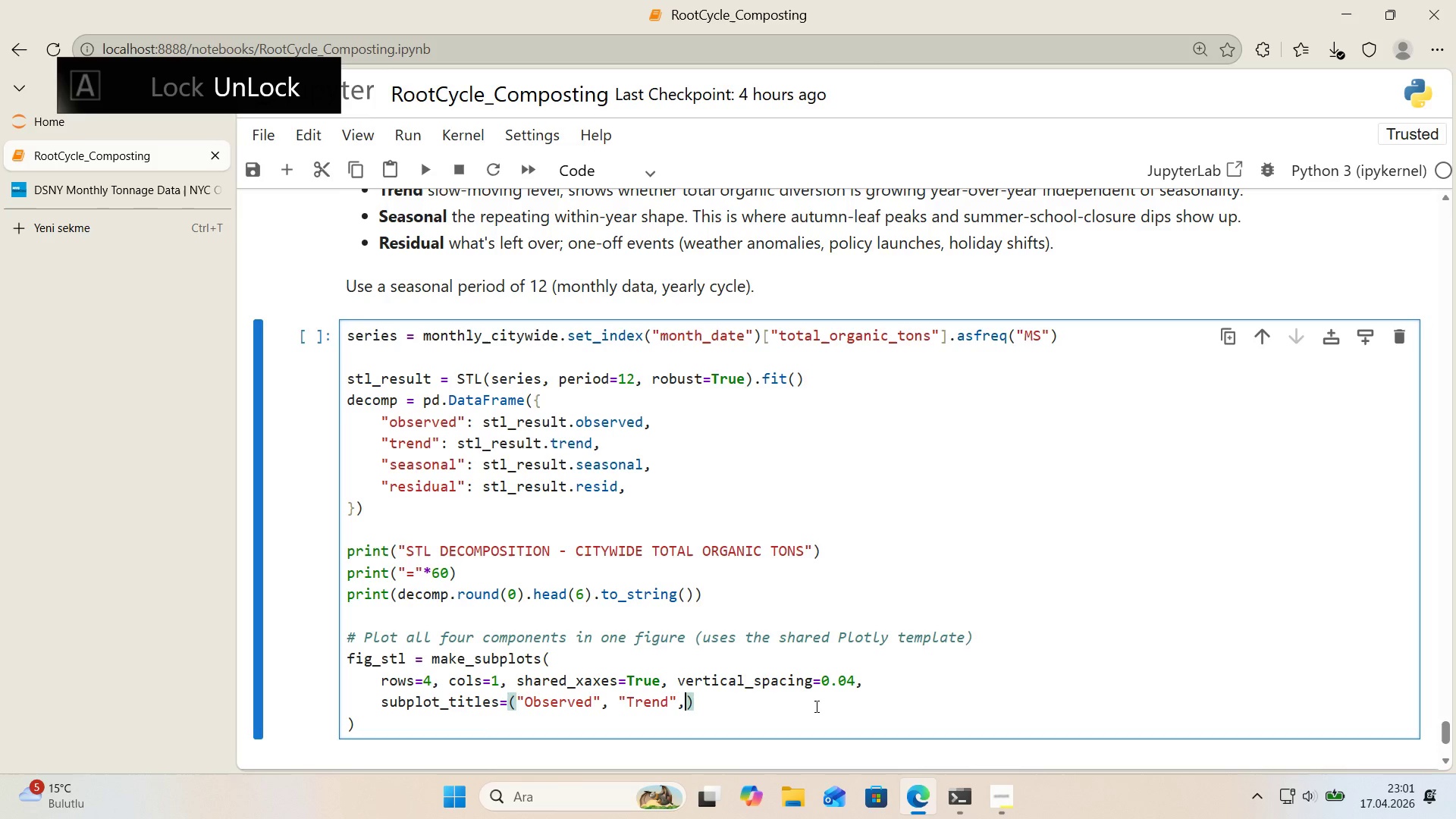 
key(Comma)
 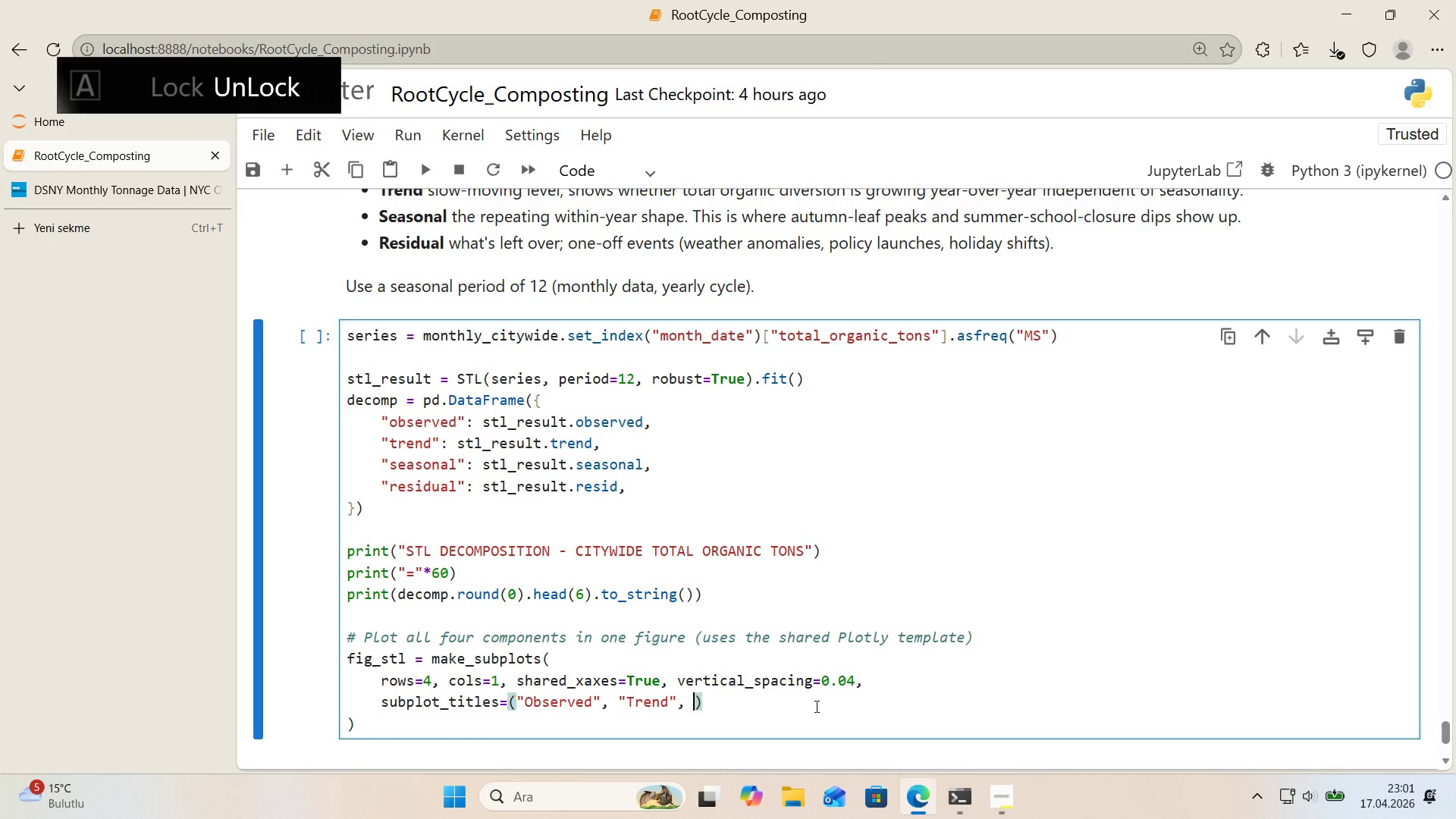 
key(Space)
 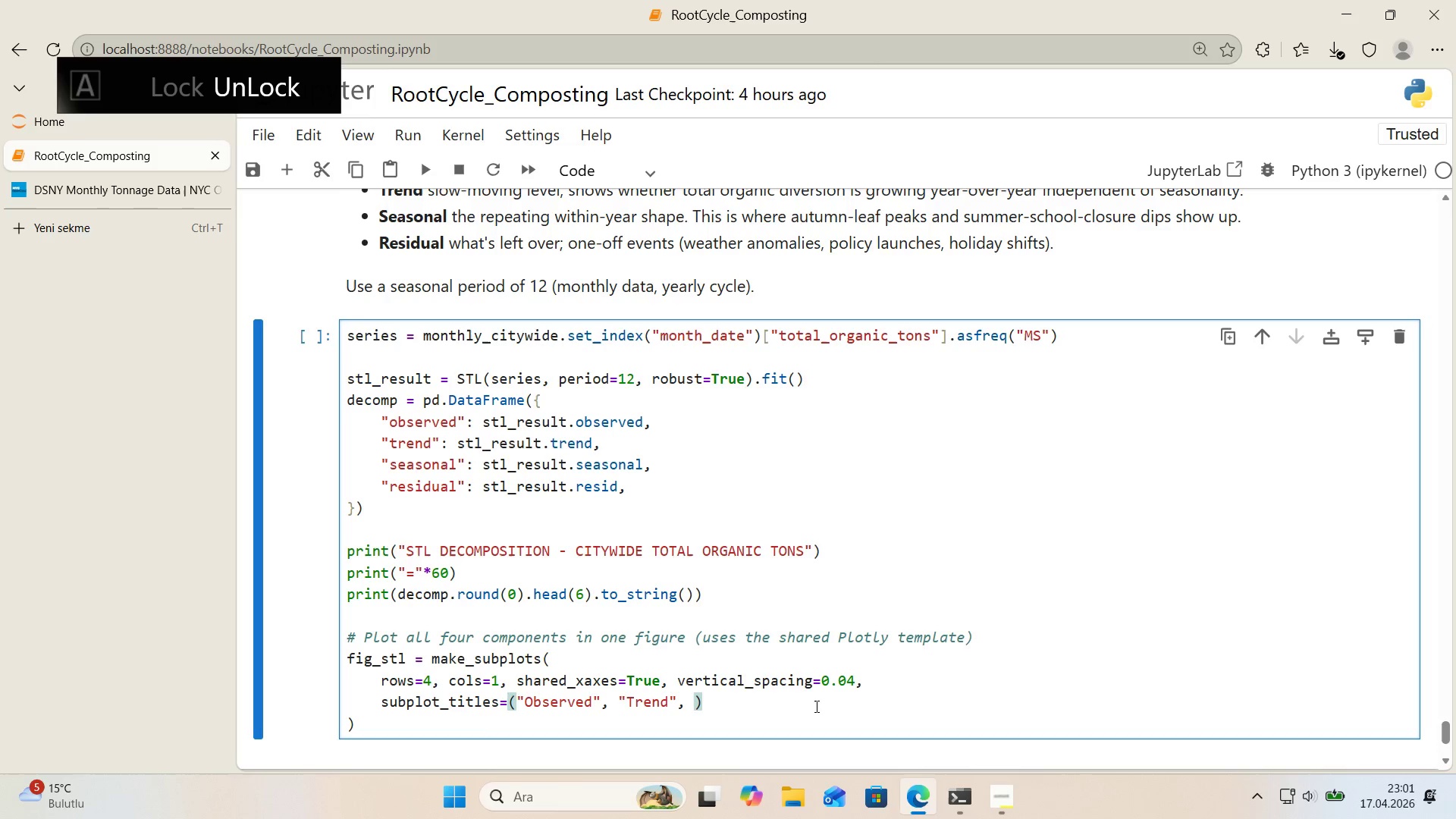 
key(Backquote)
 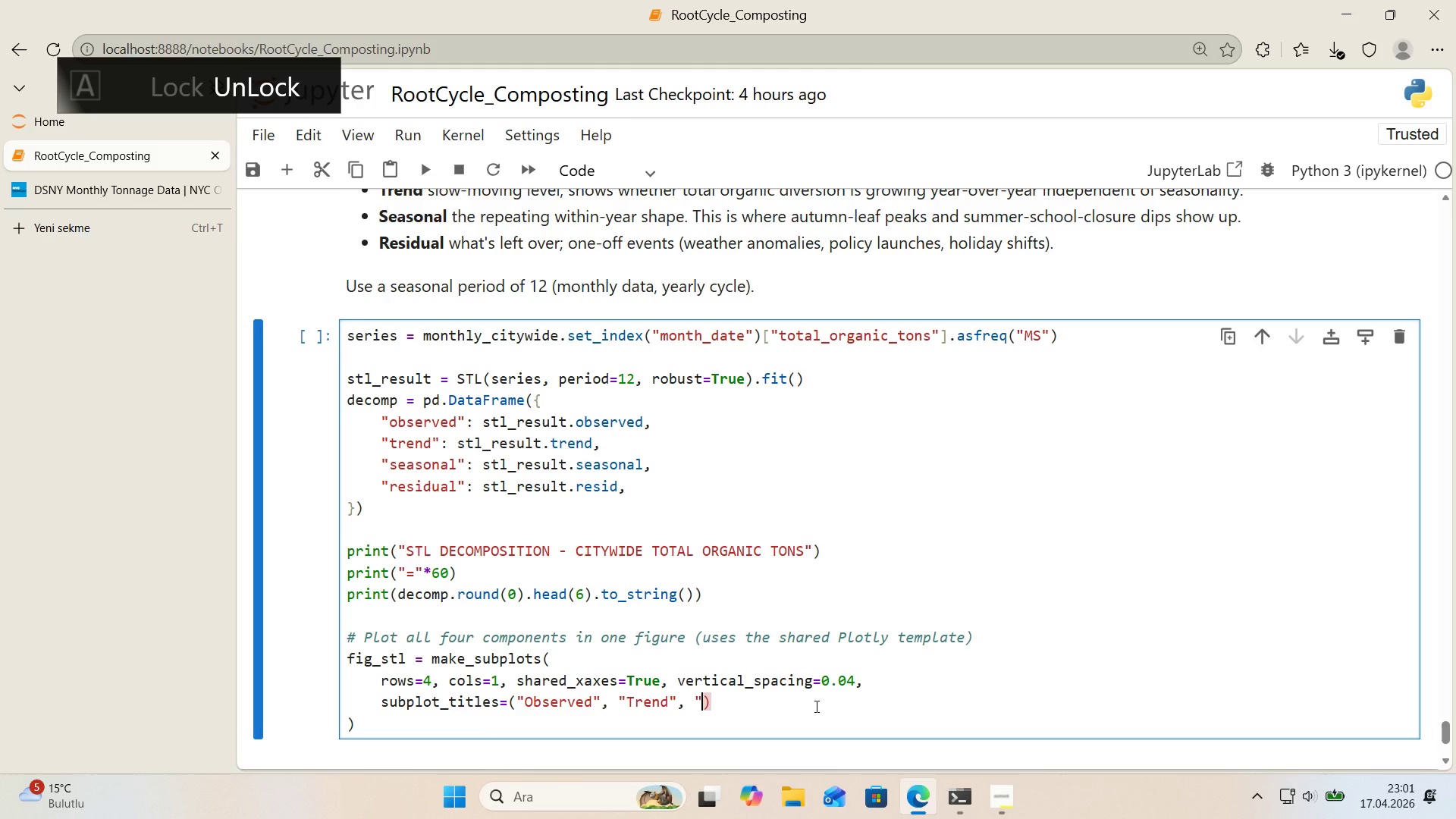 
key(Backquote)
 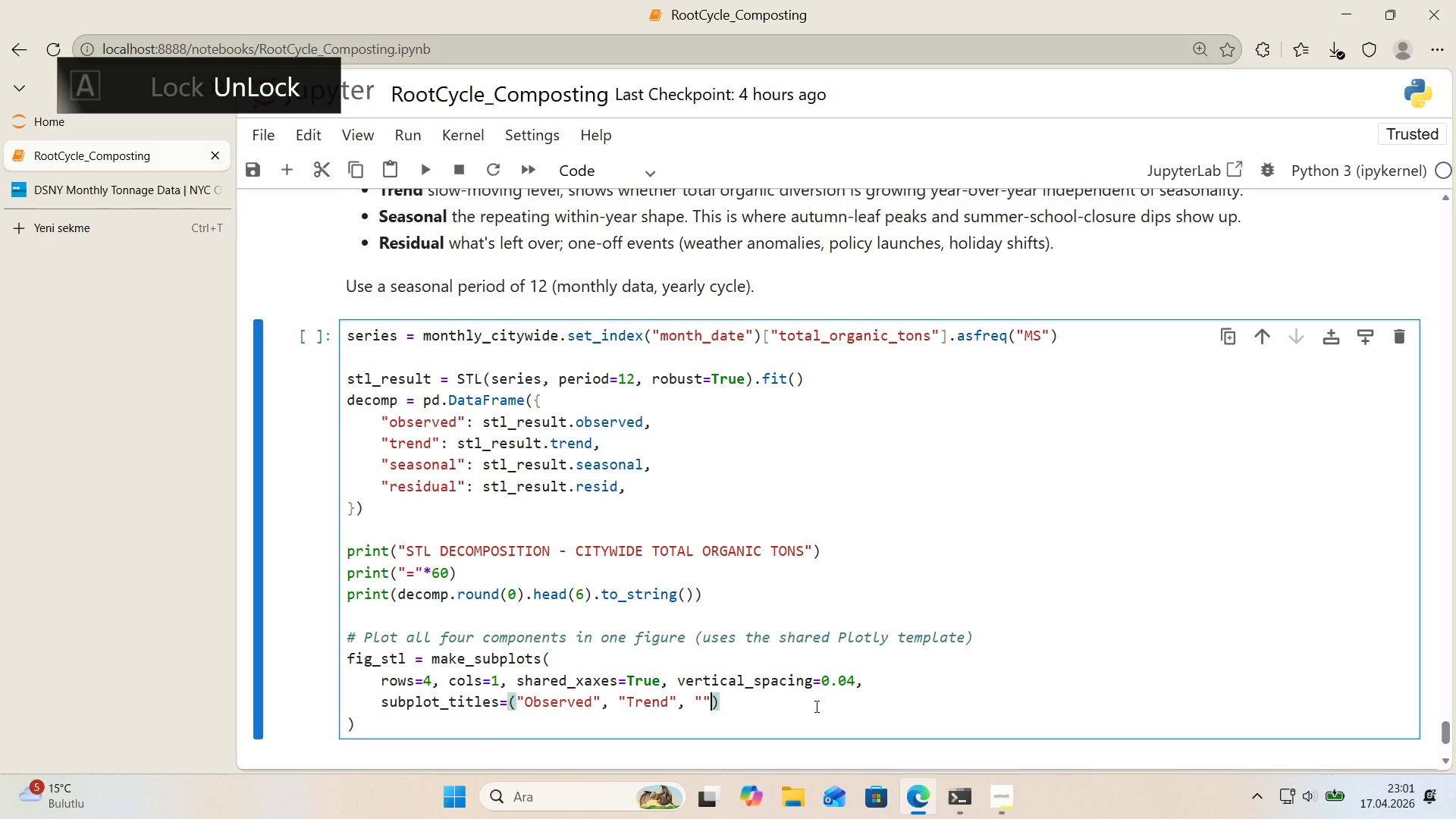 
key(Shift+ShiftRight)
 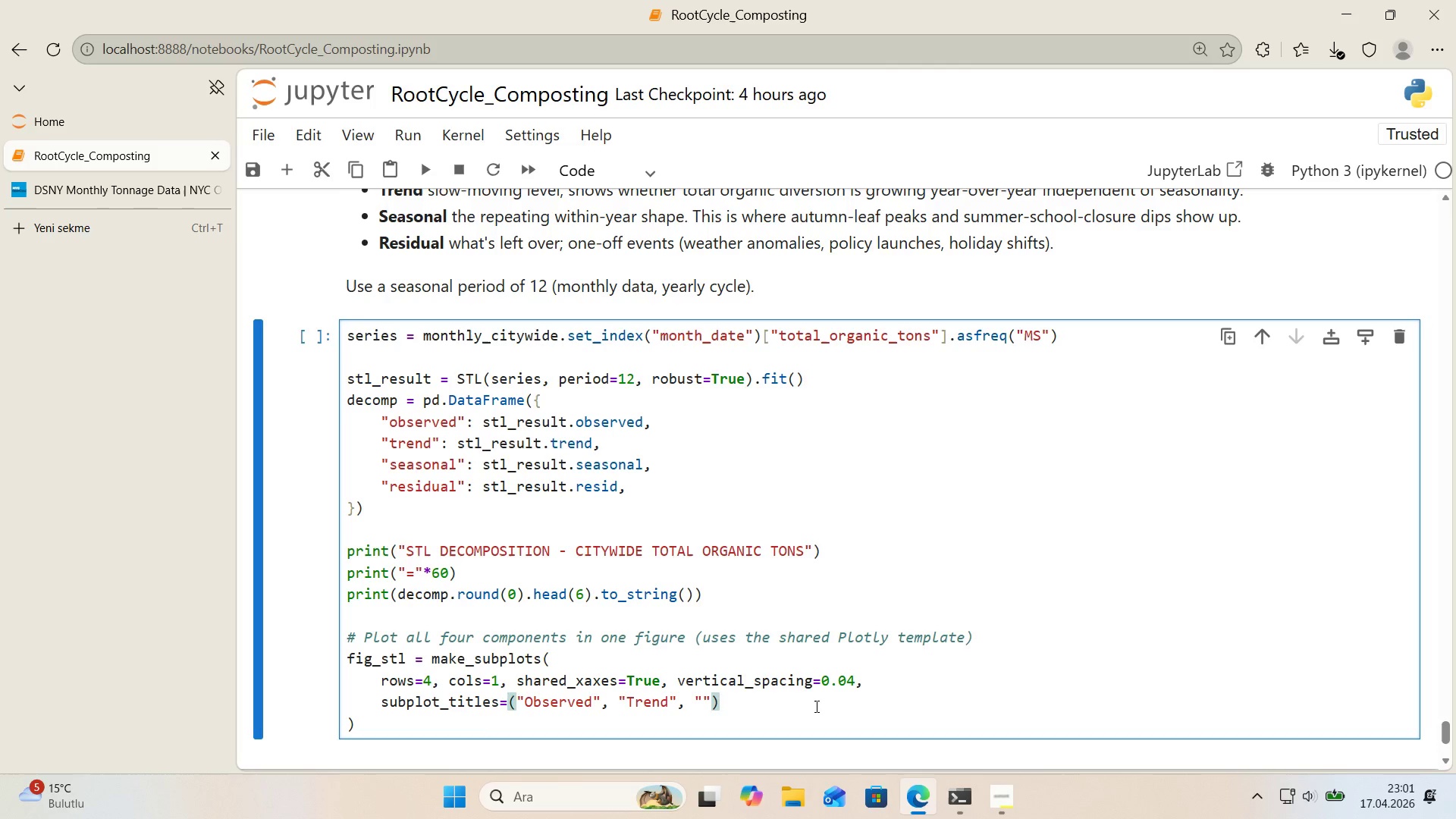 
key(ArrowLeft)
 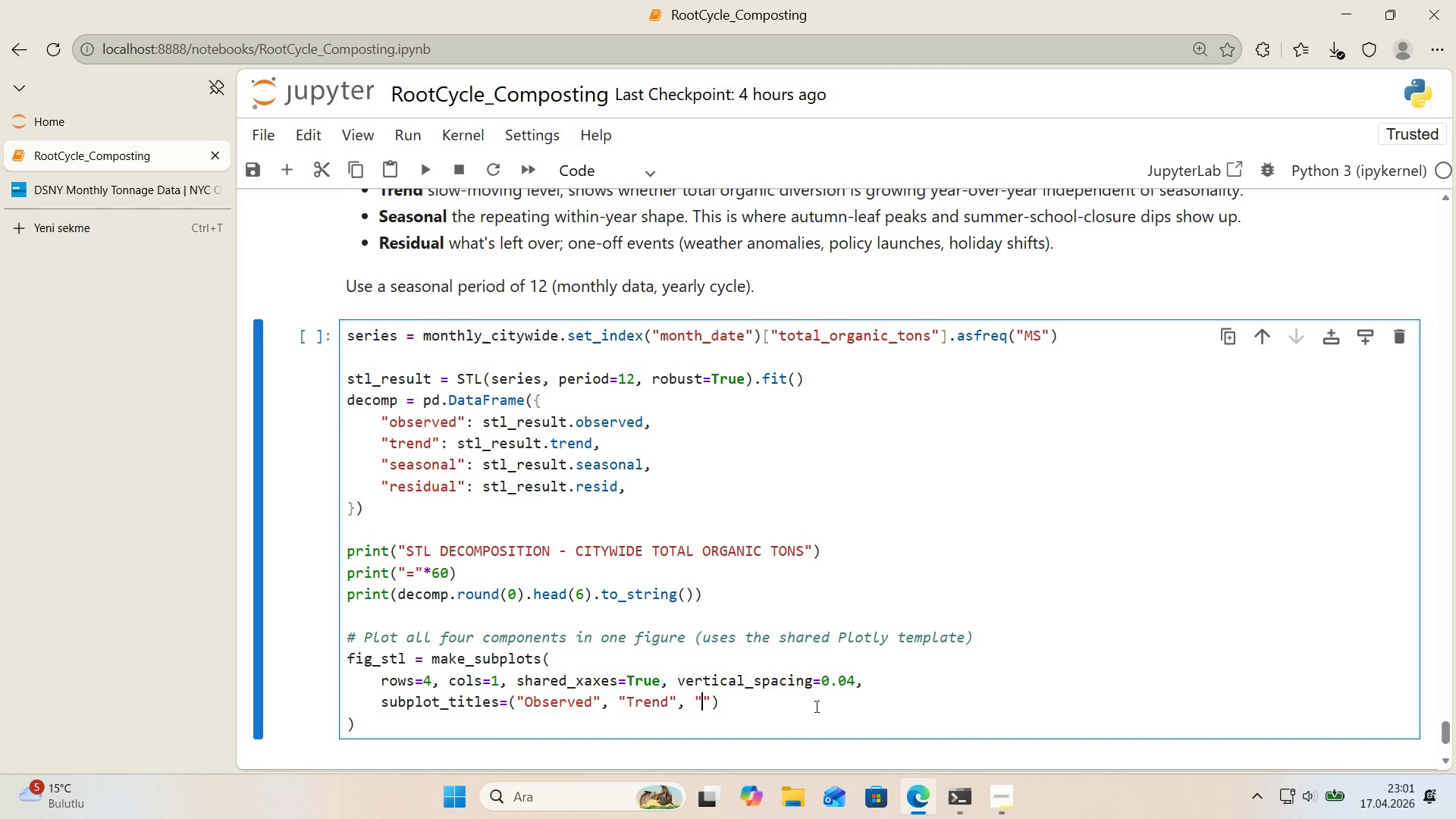 
type(Seasonal)
 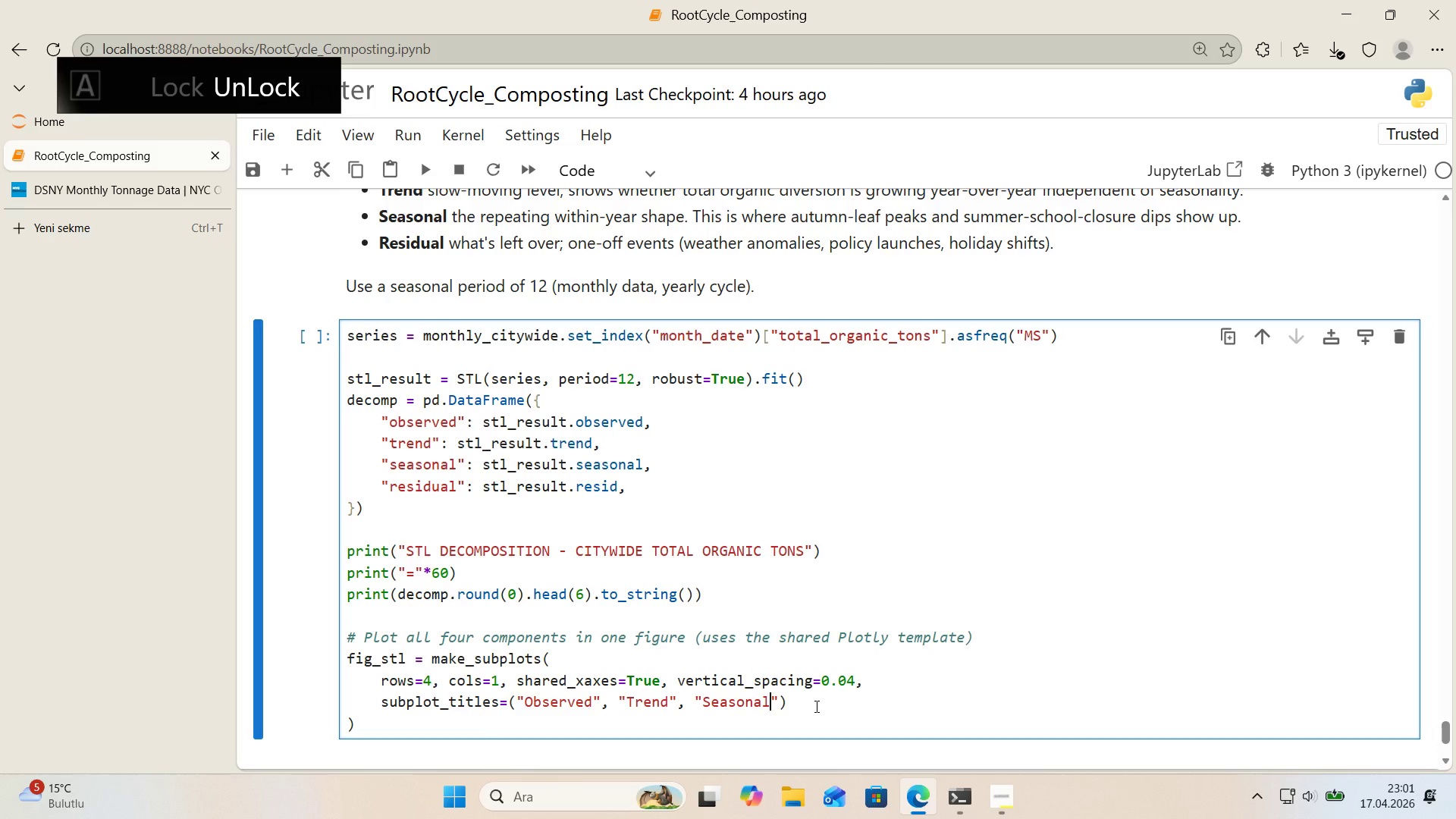 
key(ArrowRight)
 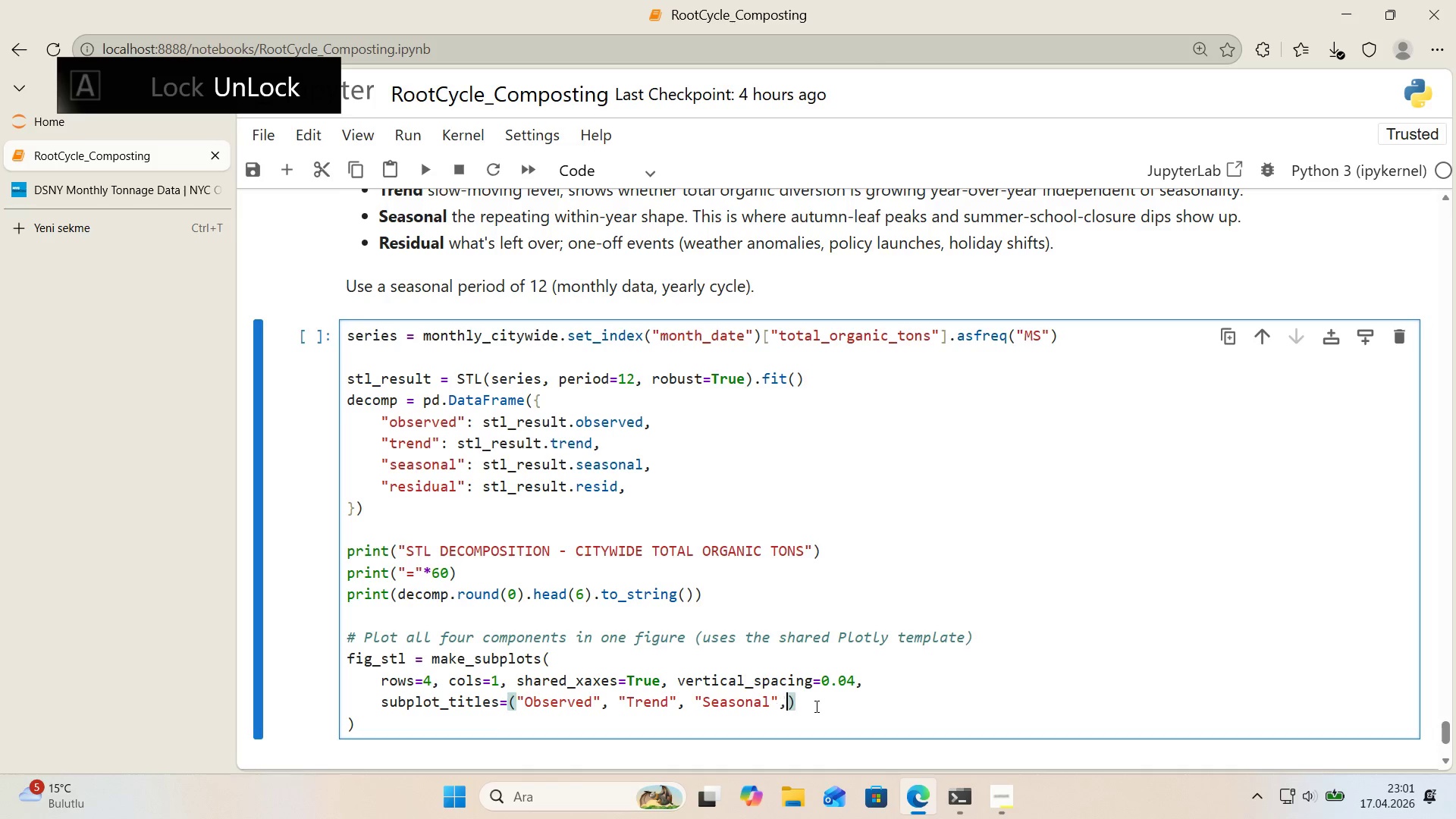 
key(Comma)
 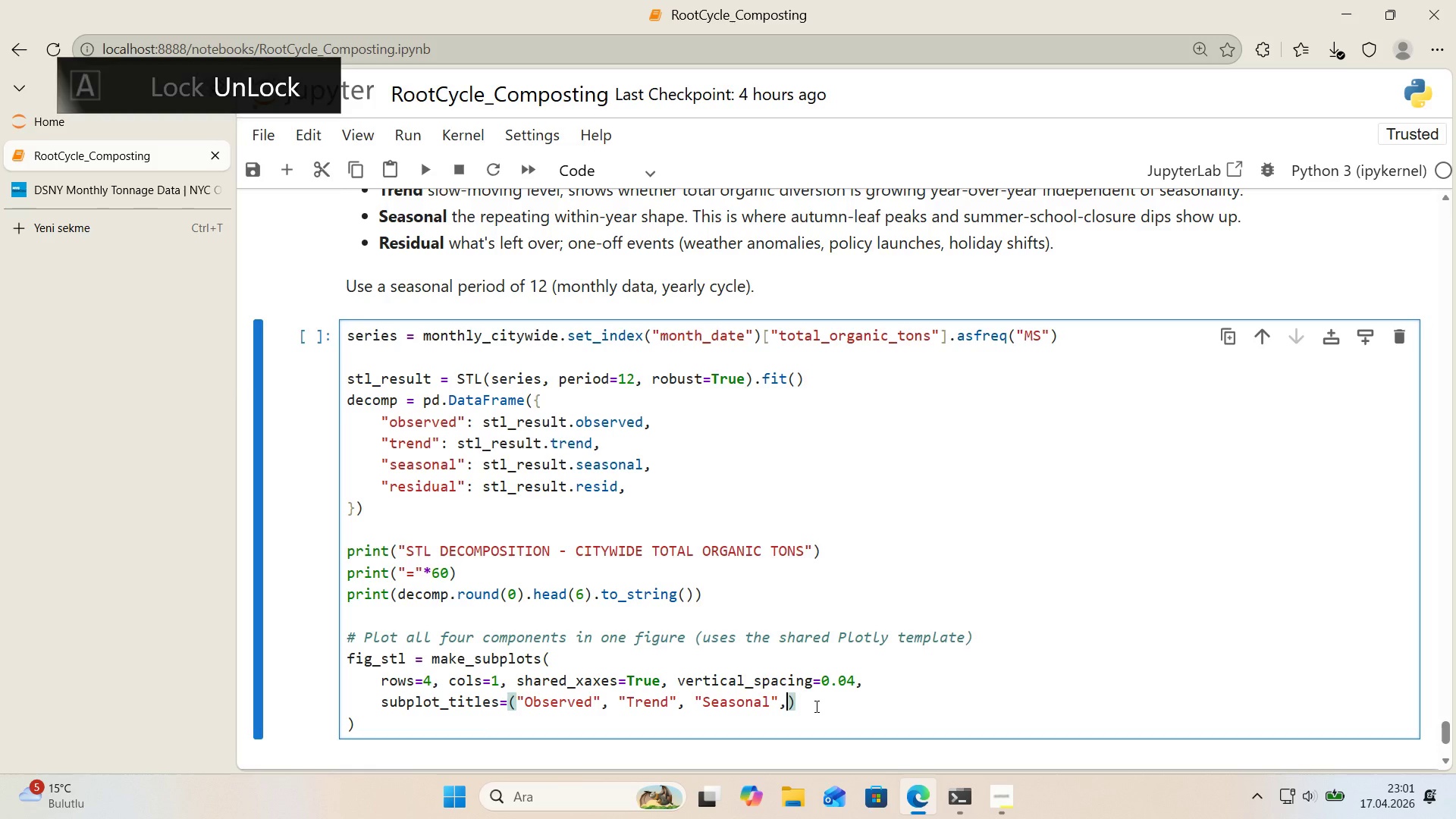 
key(Space)
 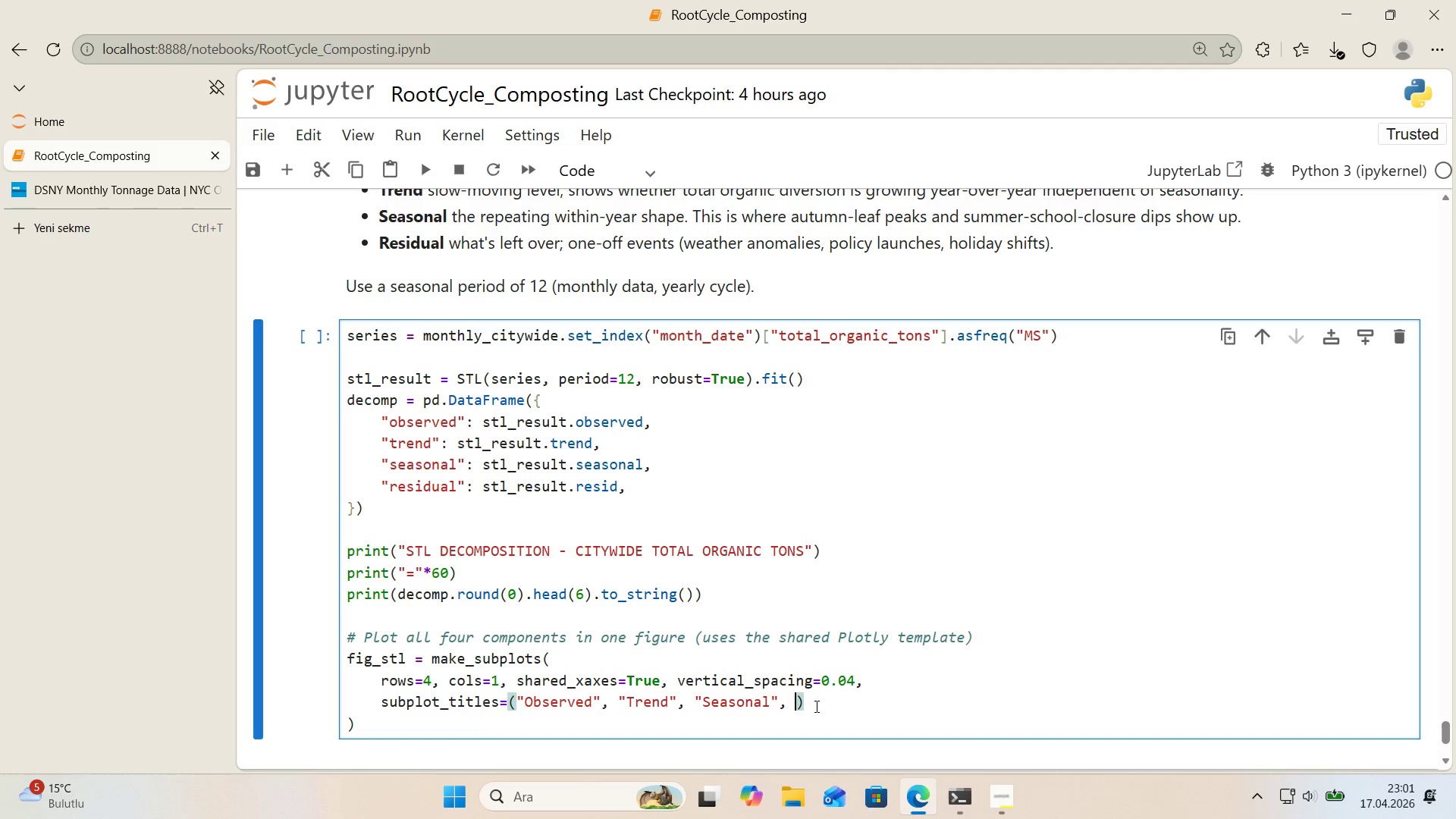 
key(Backquote)
 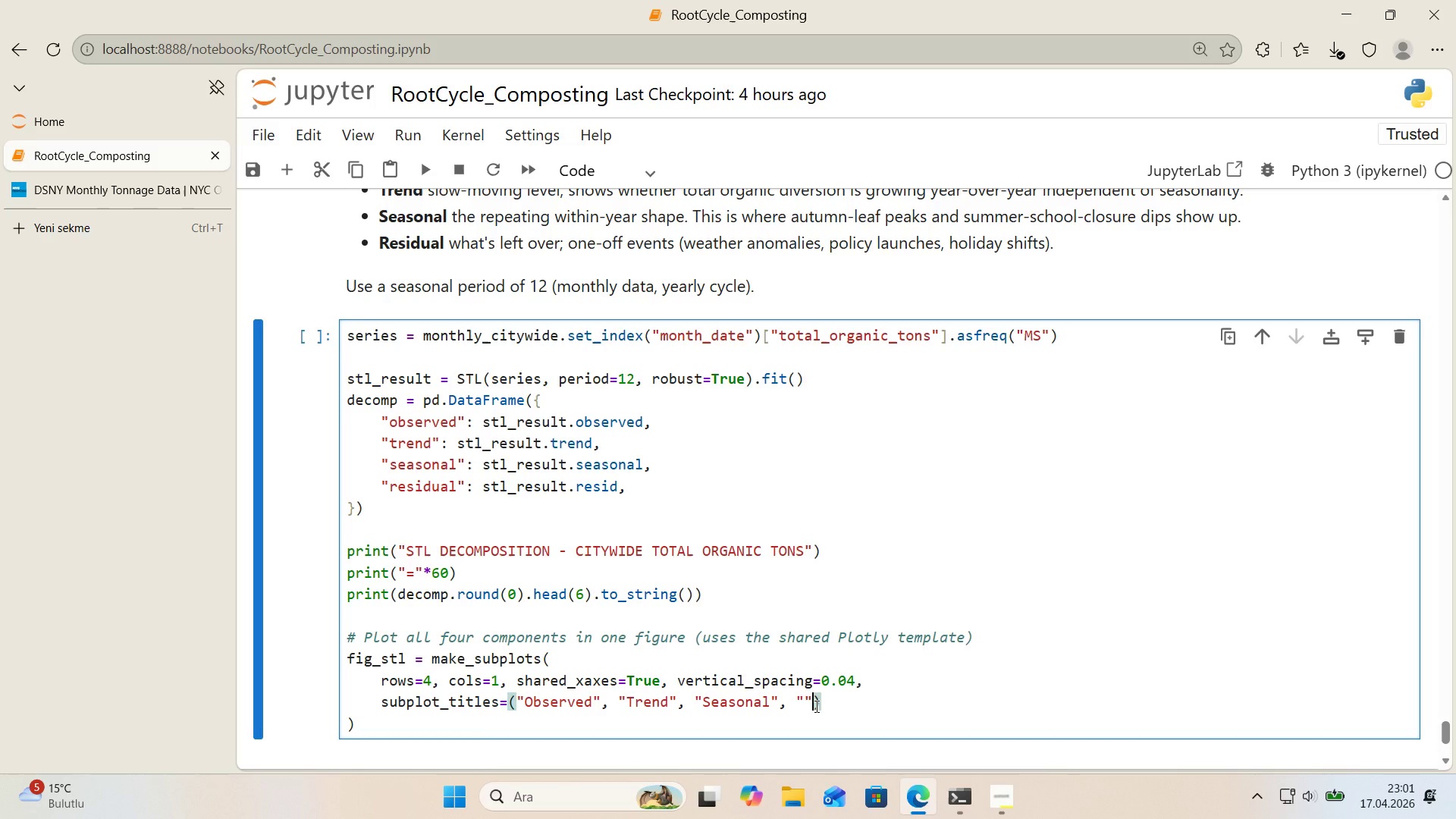 
key(Backquote)
 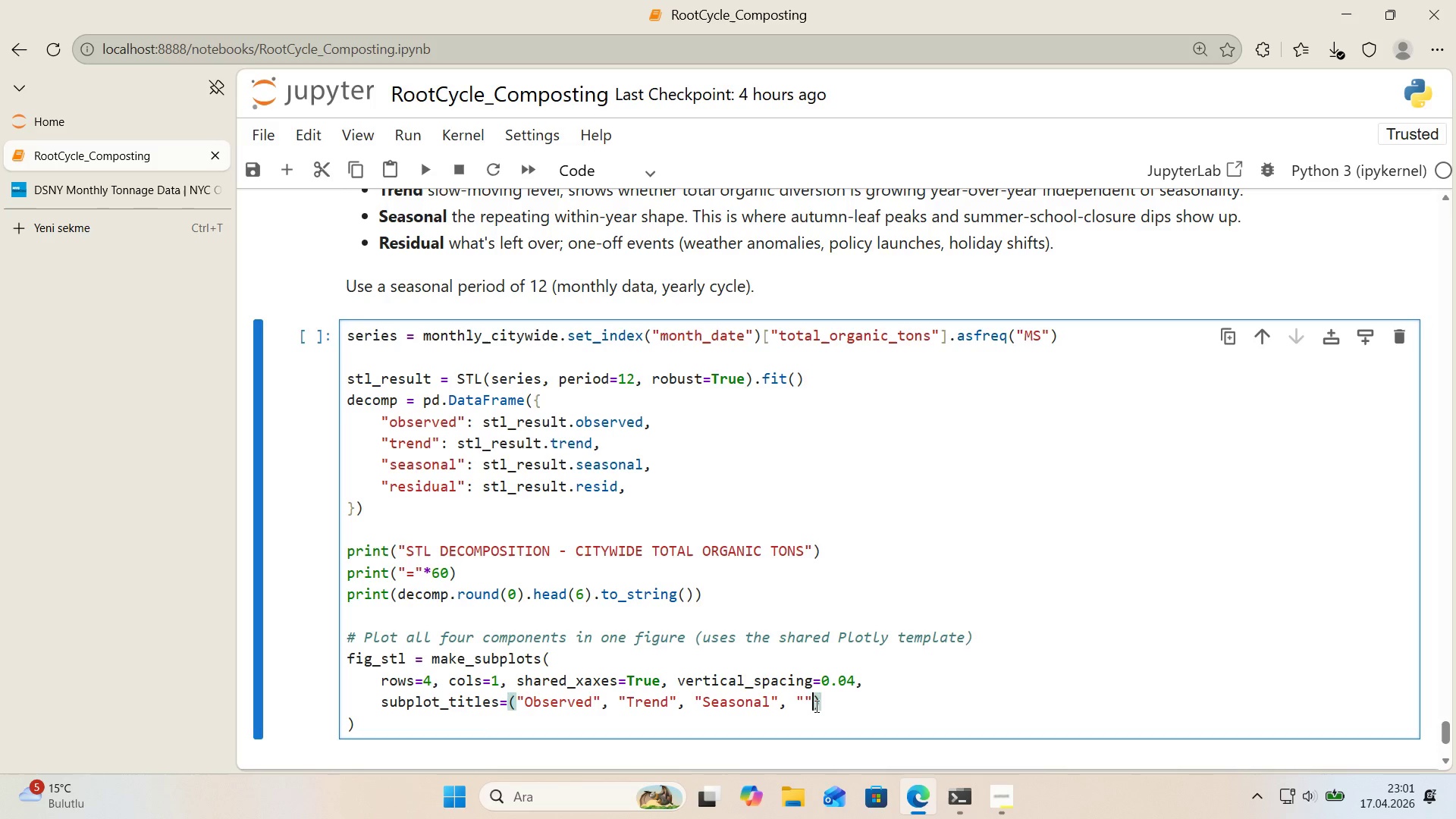 
key(ArrowLeft)
 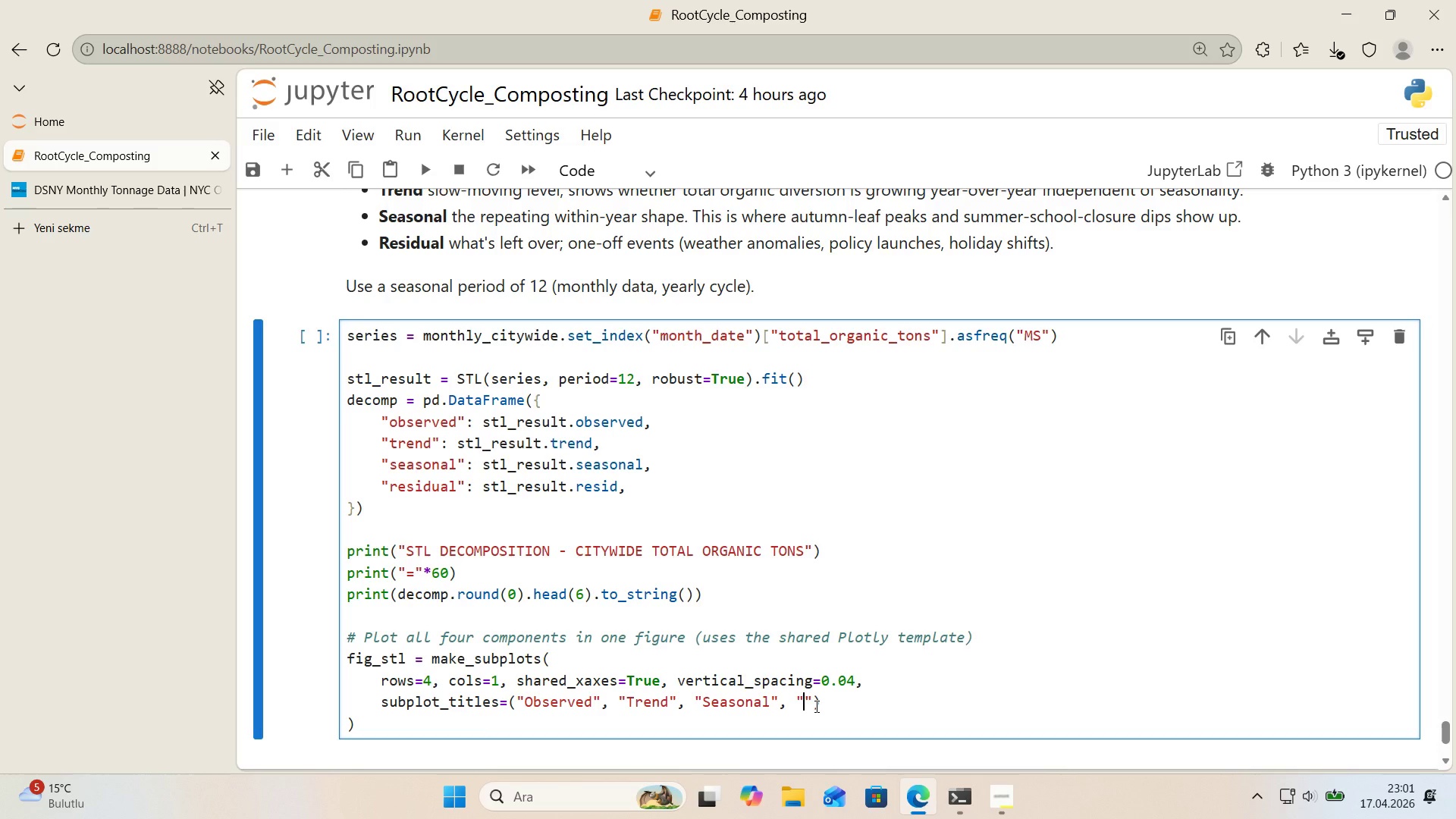 
type(Res'dual)
 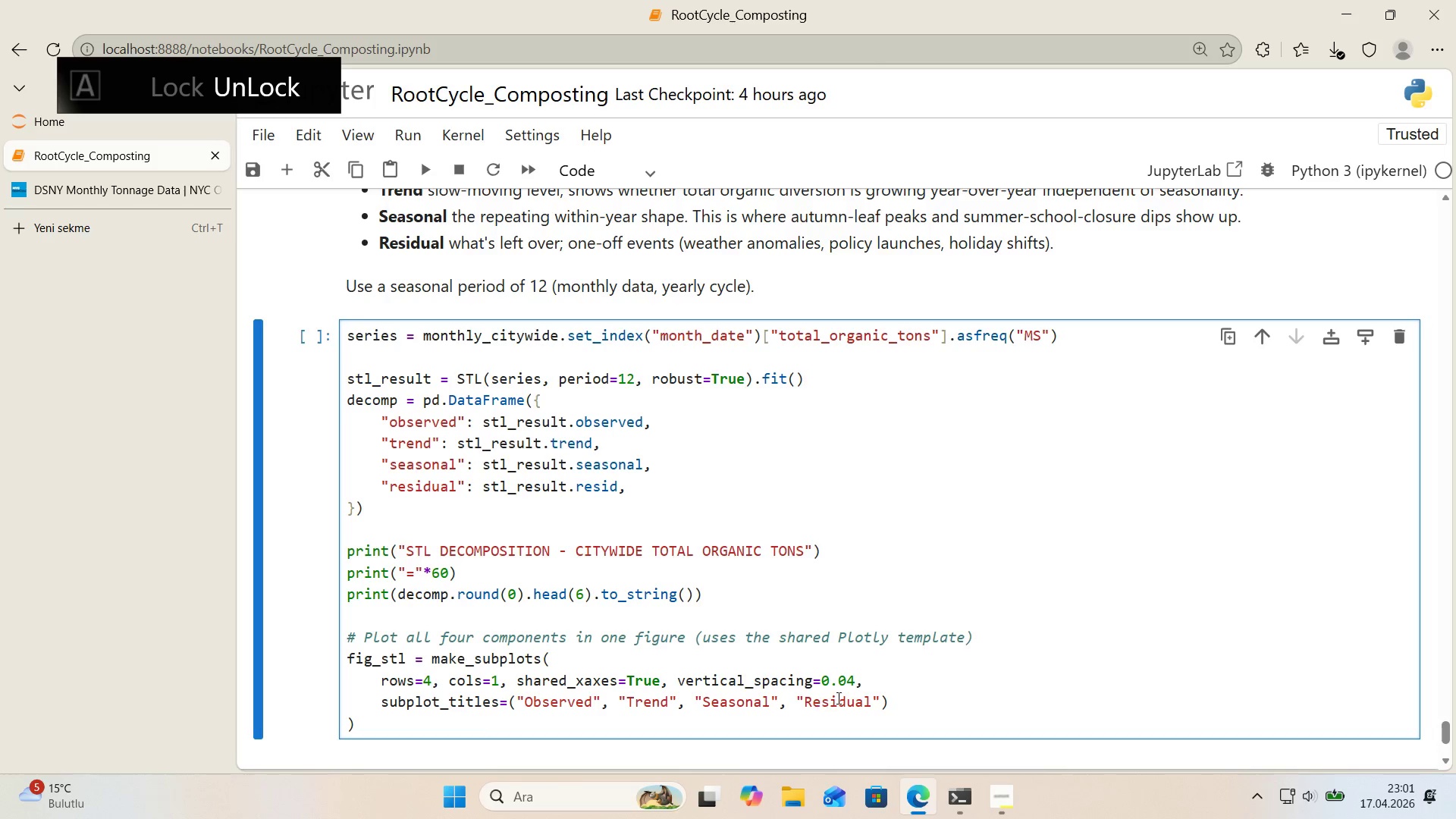 
scroll: coordinate [836, 661], scroll_direction: down, amount: 1.0
 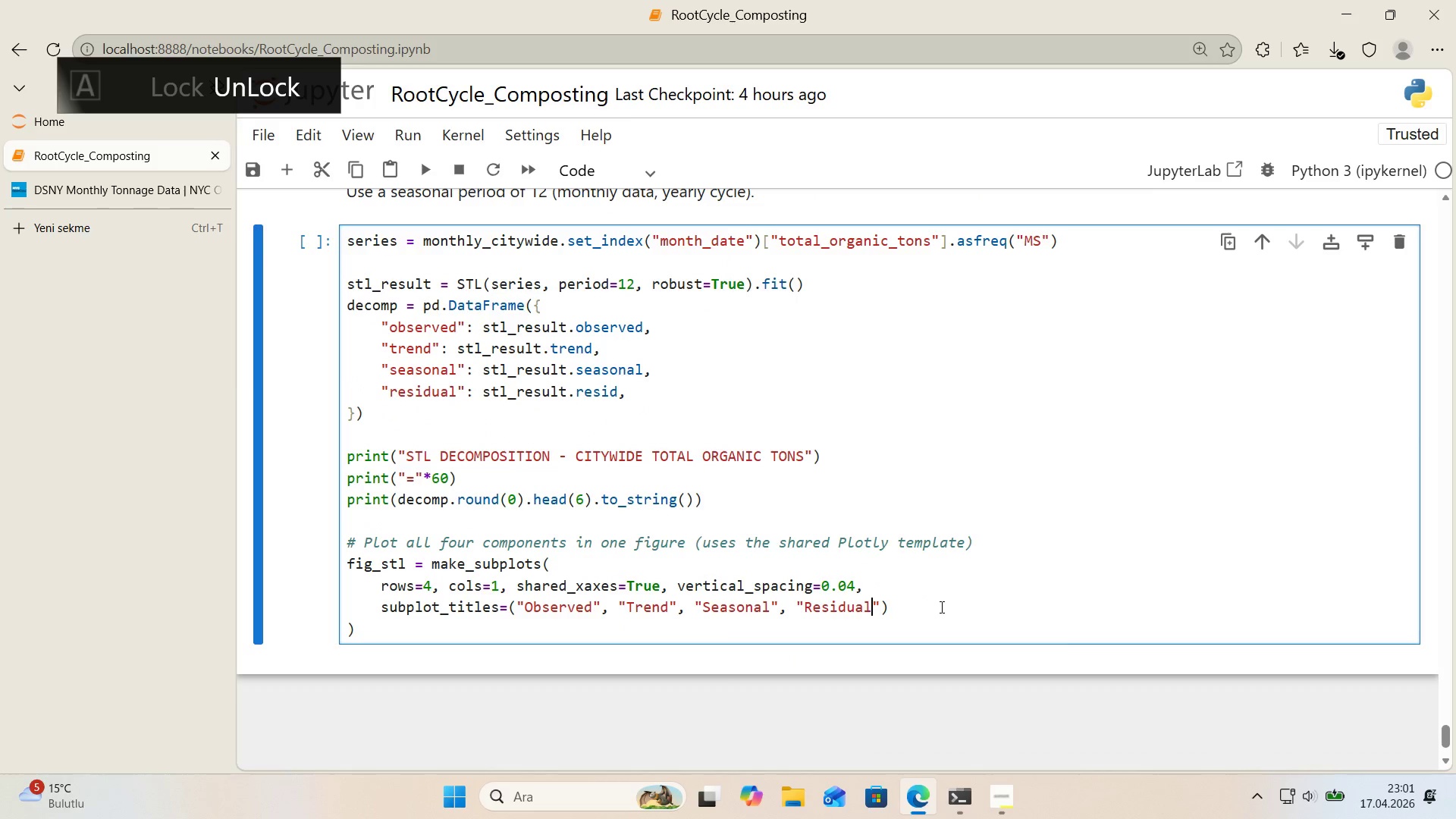 
left_click([940, 605])
 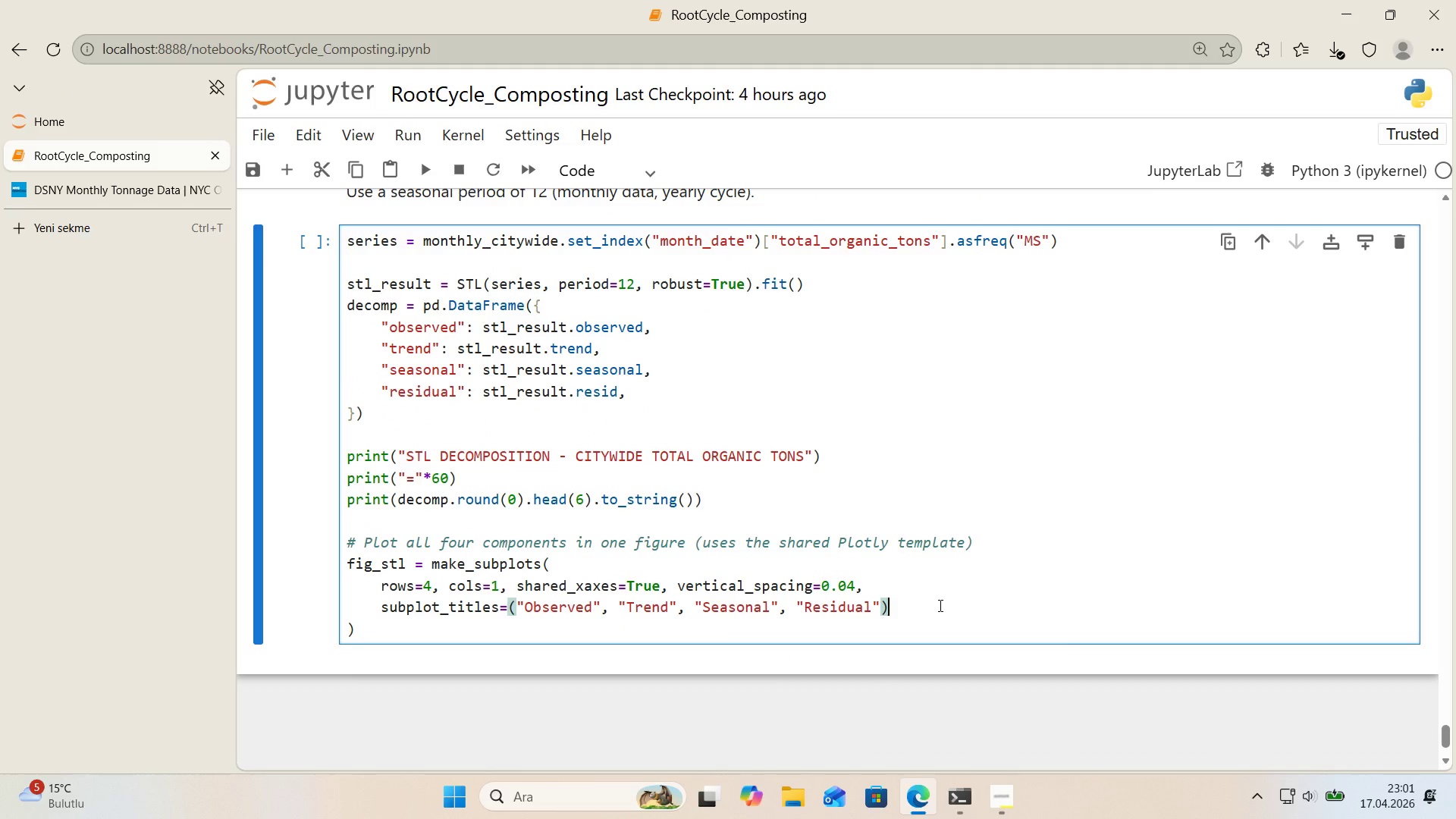 
key(Comma)
 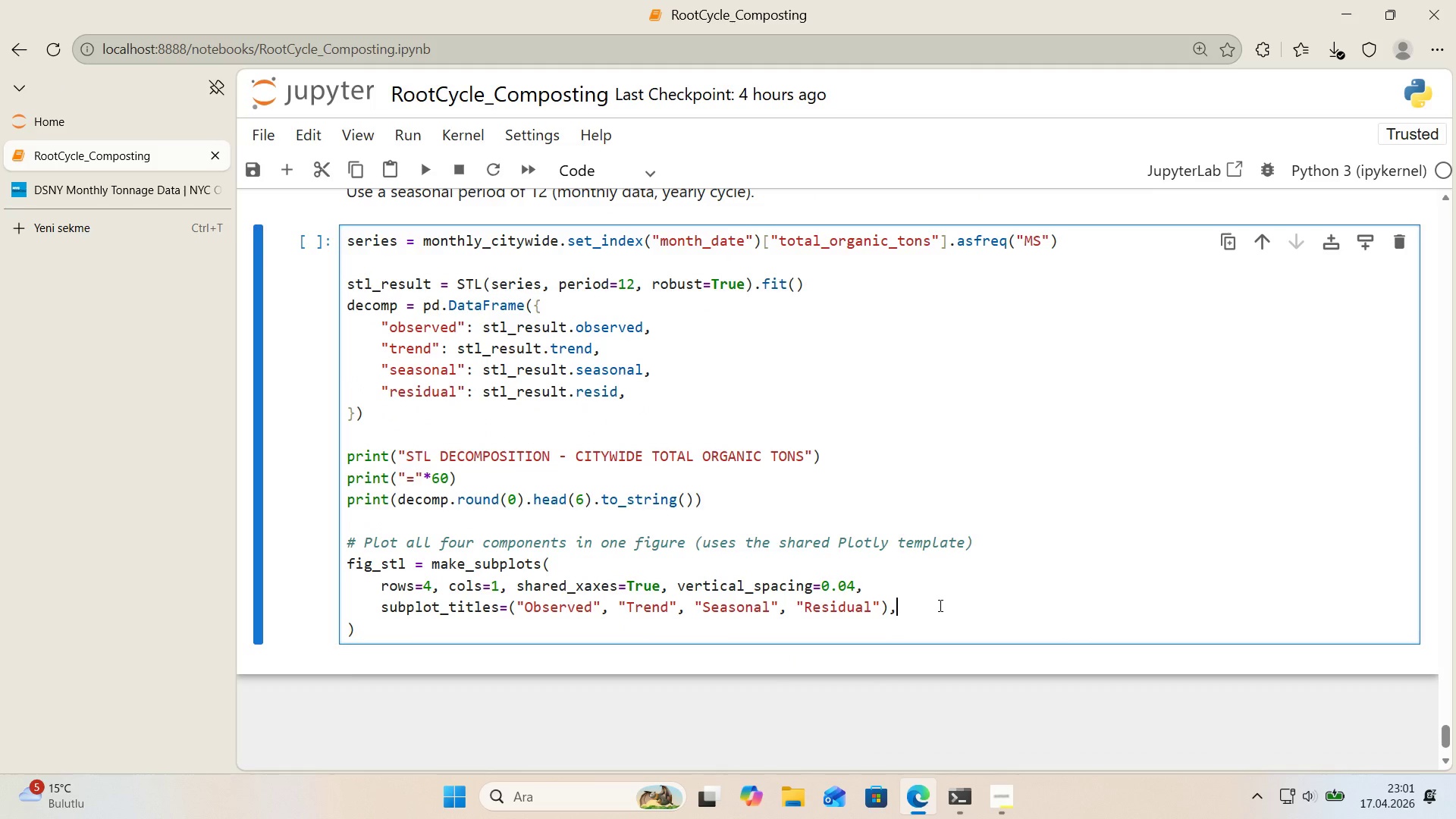 
key(ArrowDown)
 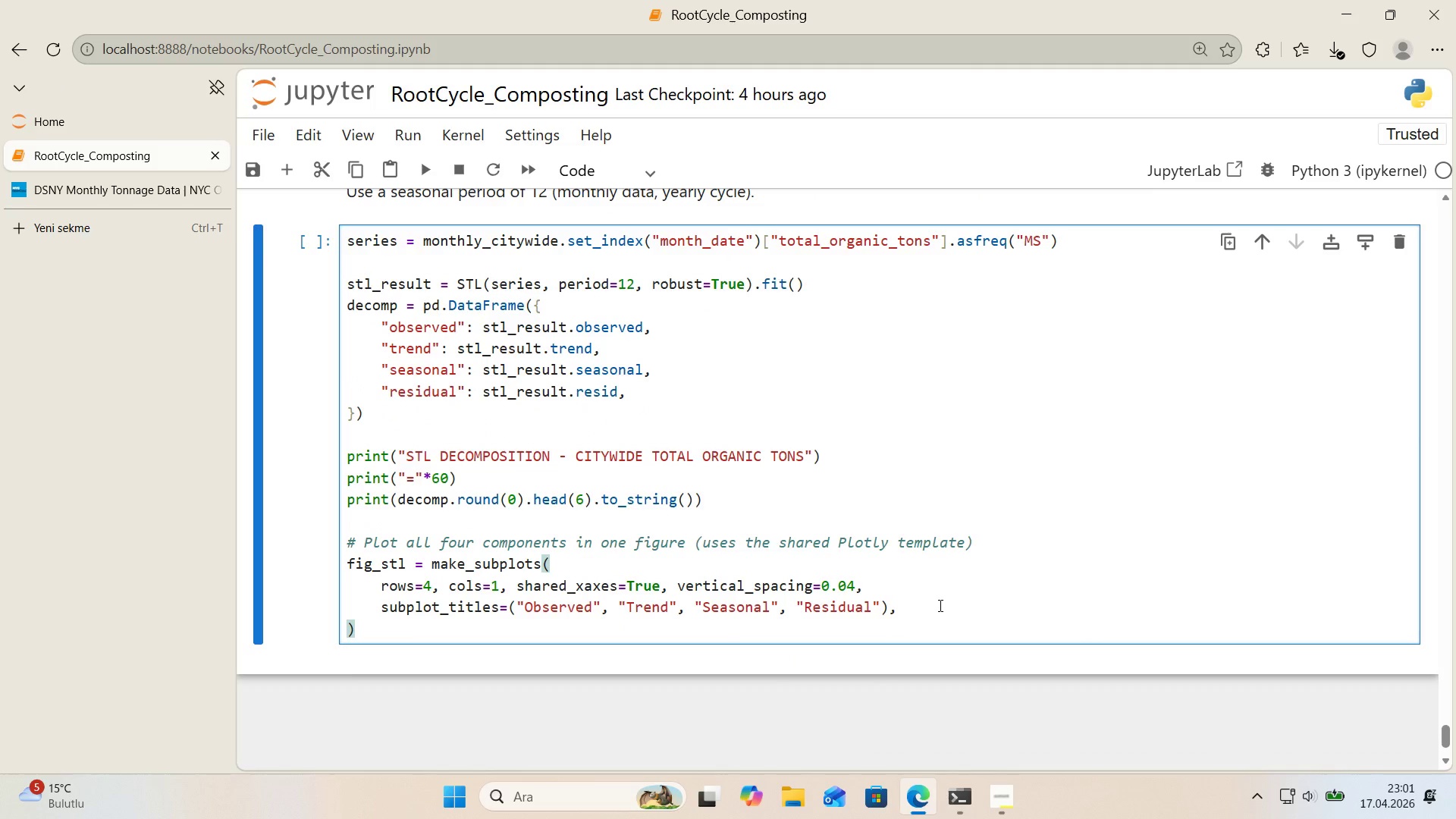 
key(Enter)
 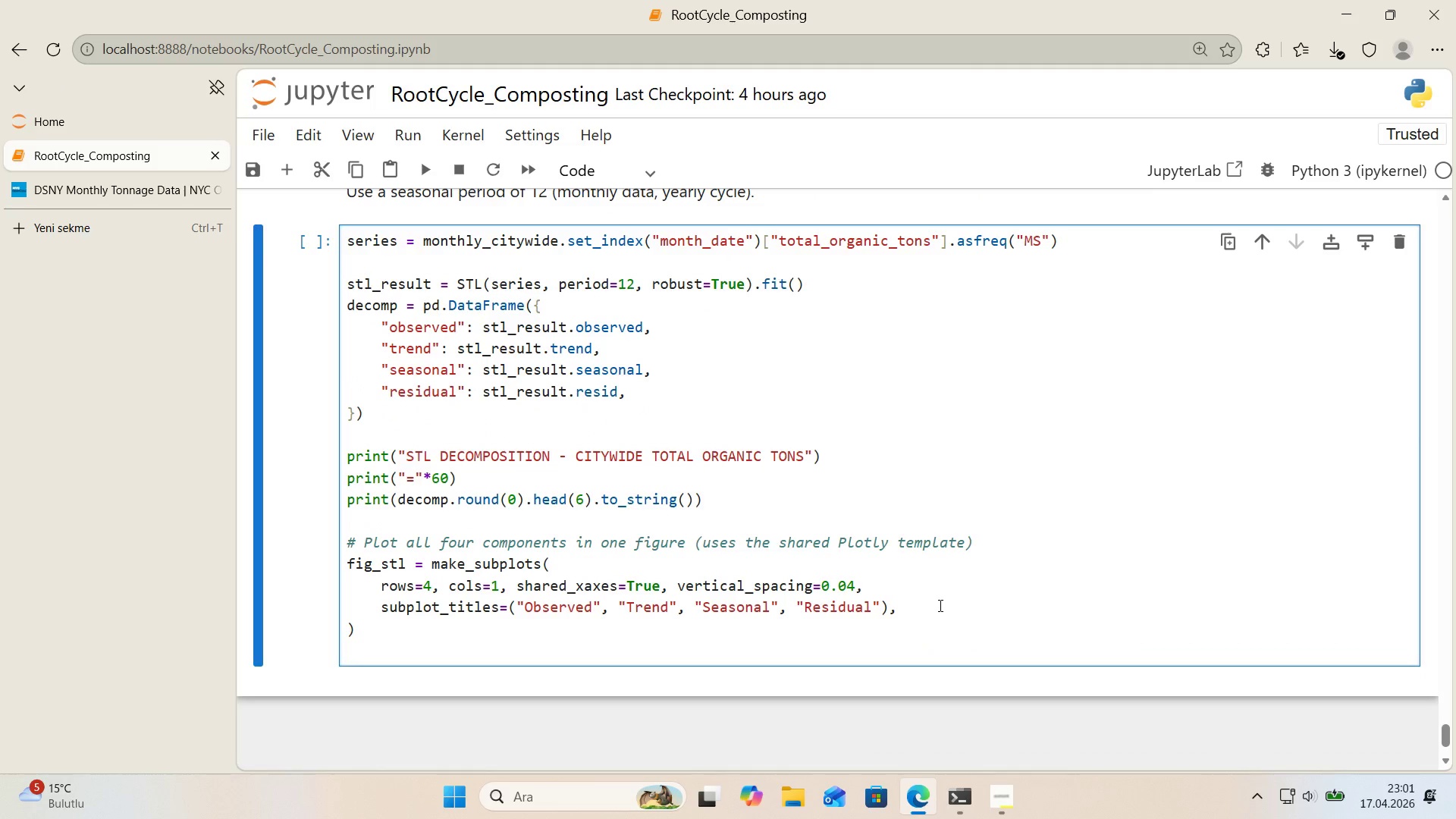 
type(components ) )
 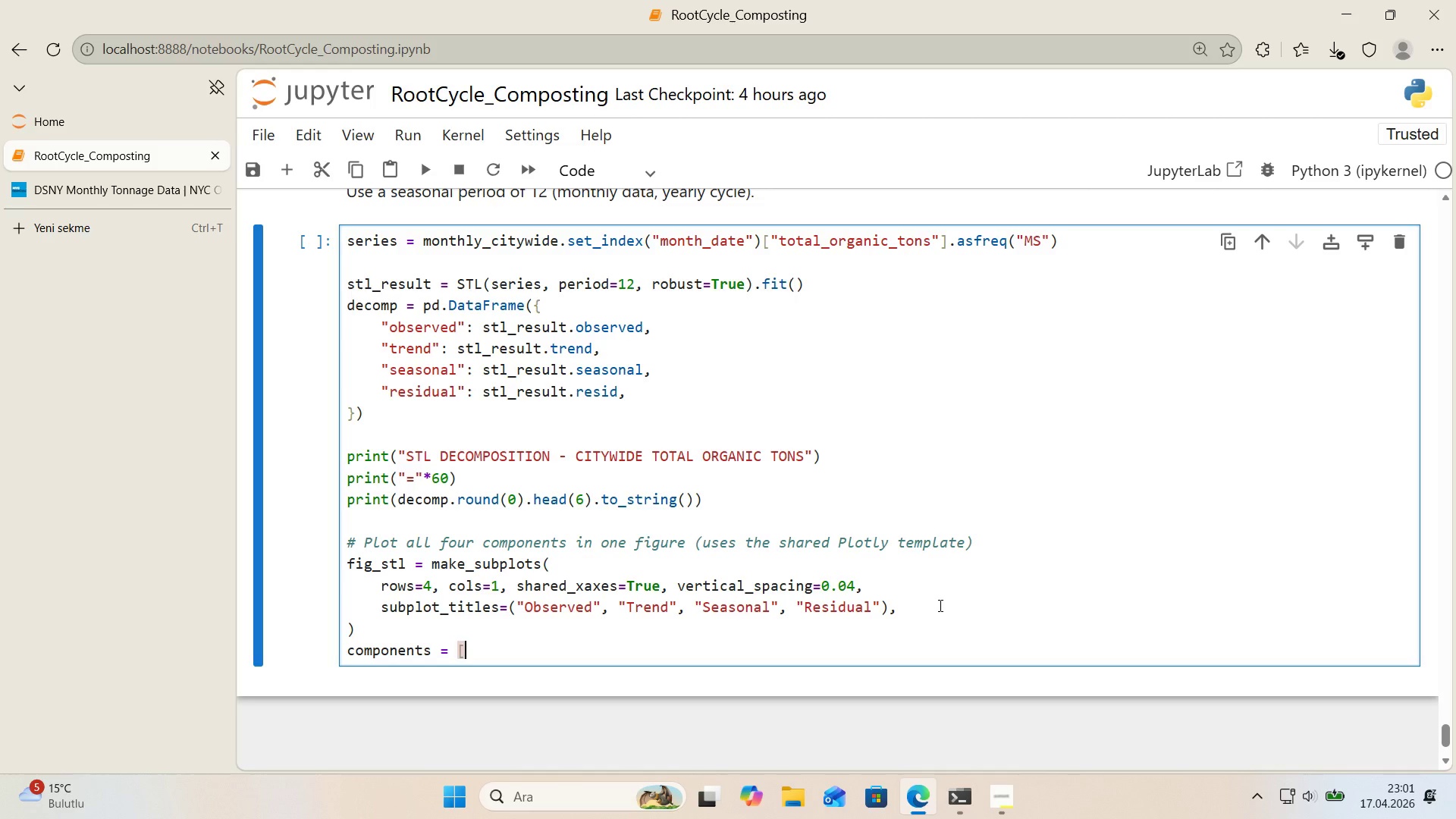 
key(Alt+Control+8)
 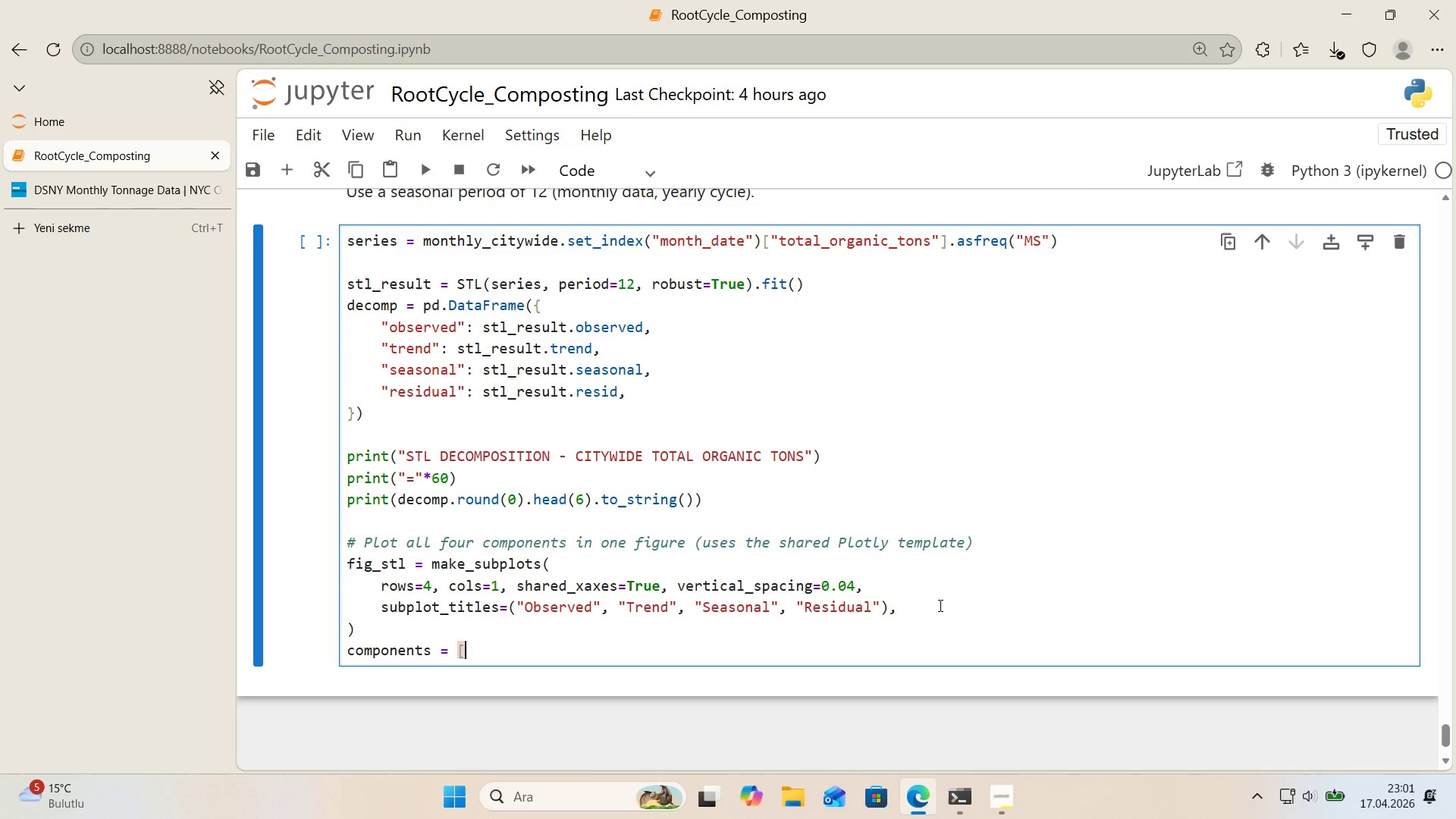 
key(Alt+Control+9)
 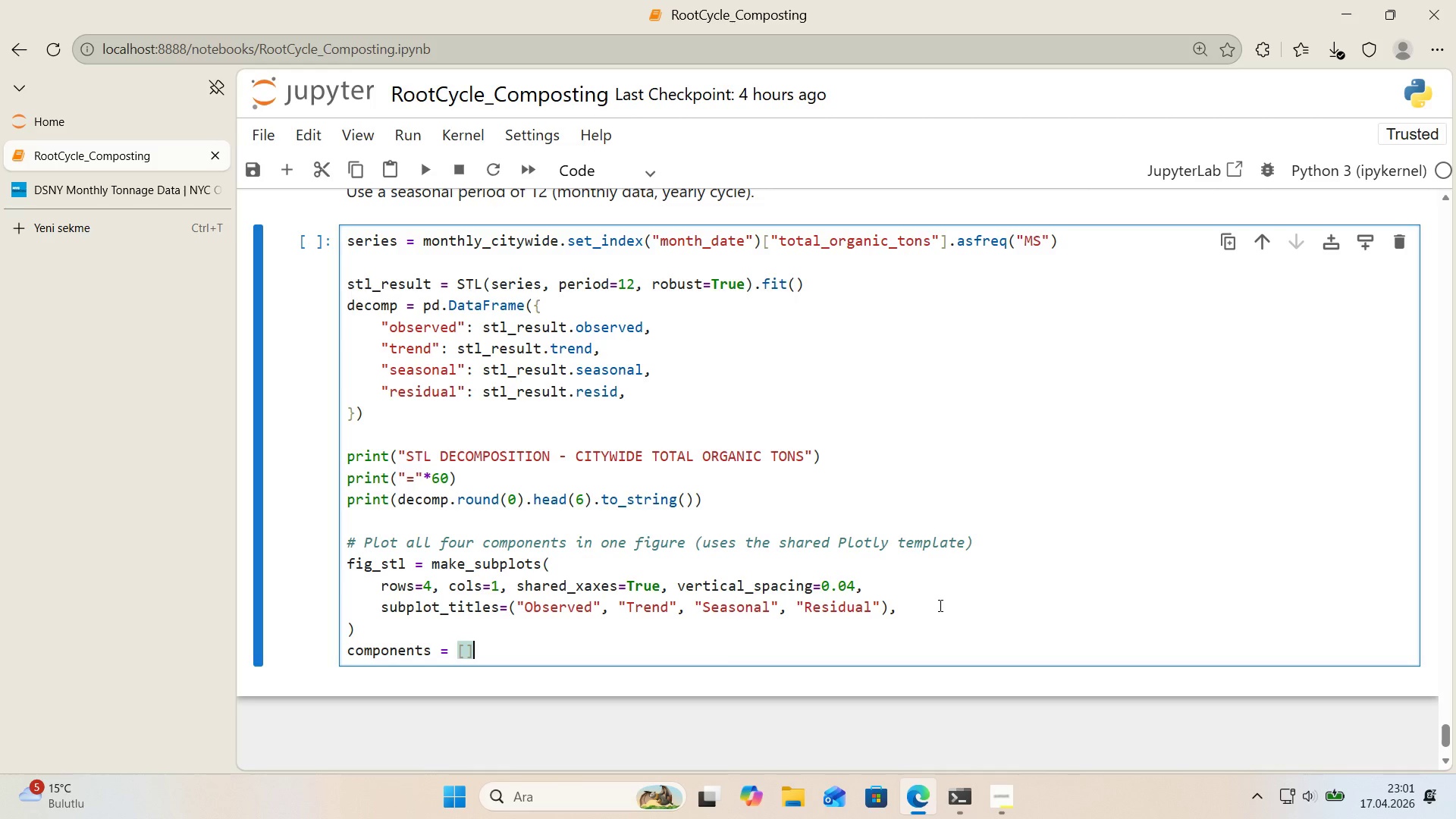 
key(ArrowLeft)
 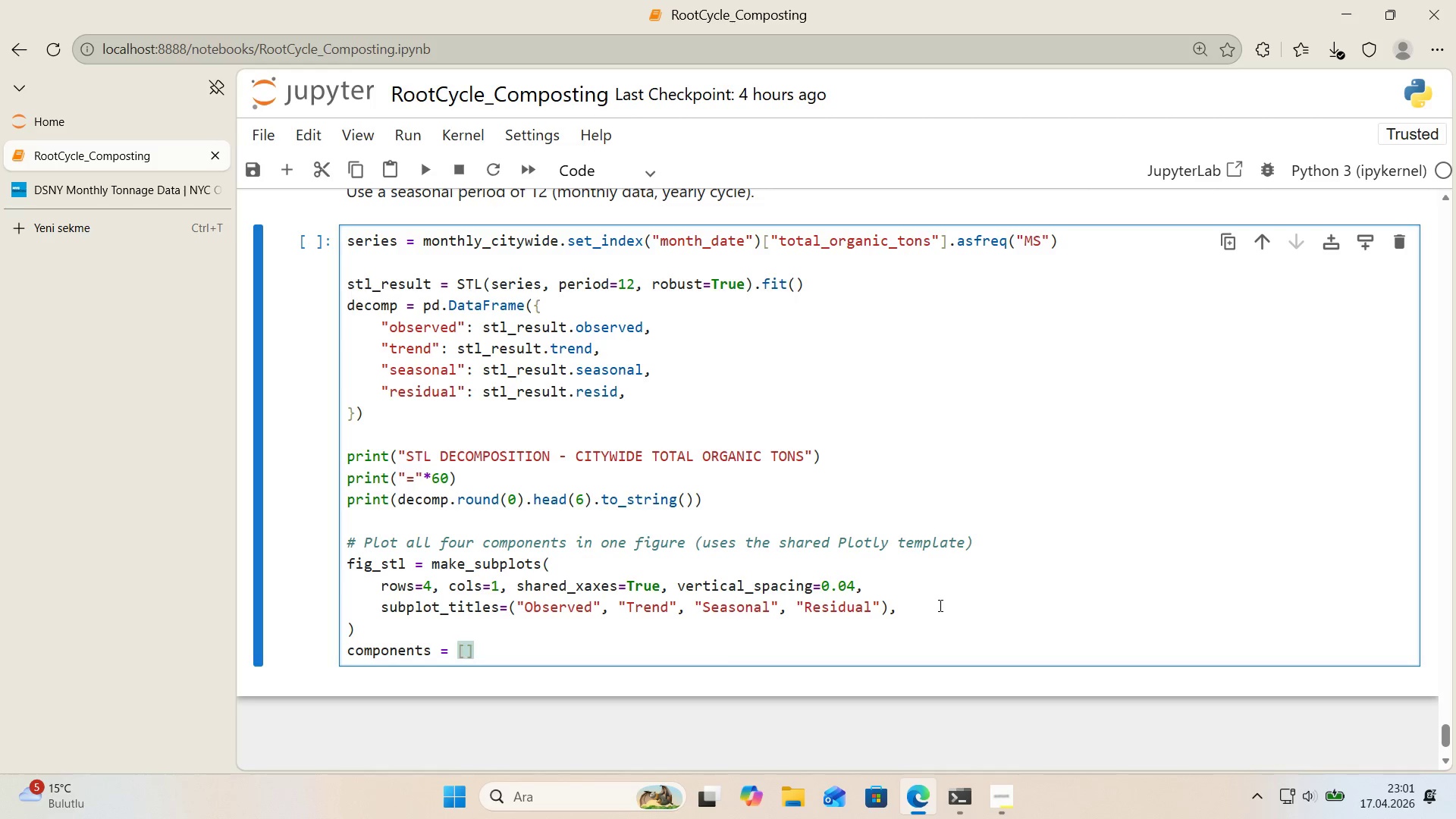 
key(Enter)
 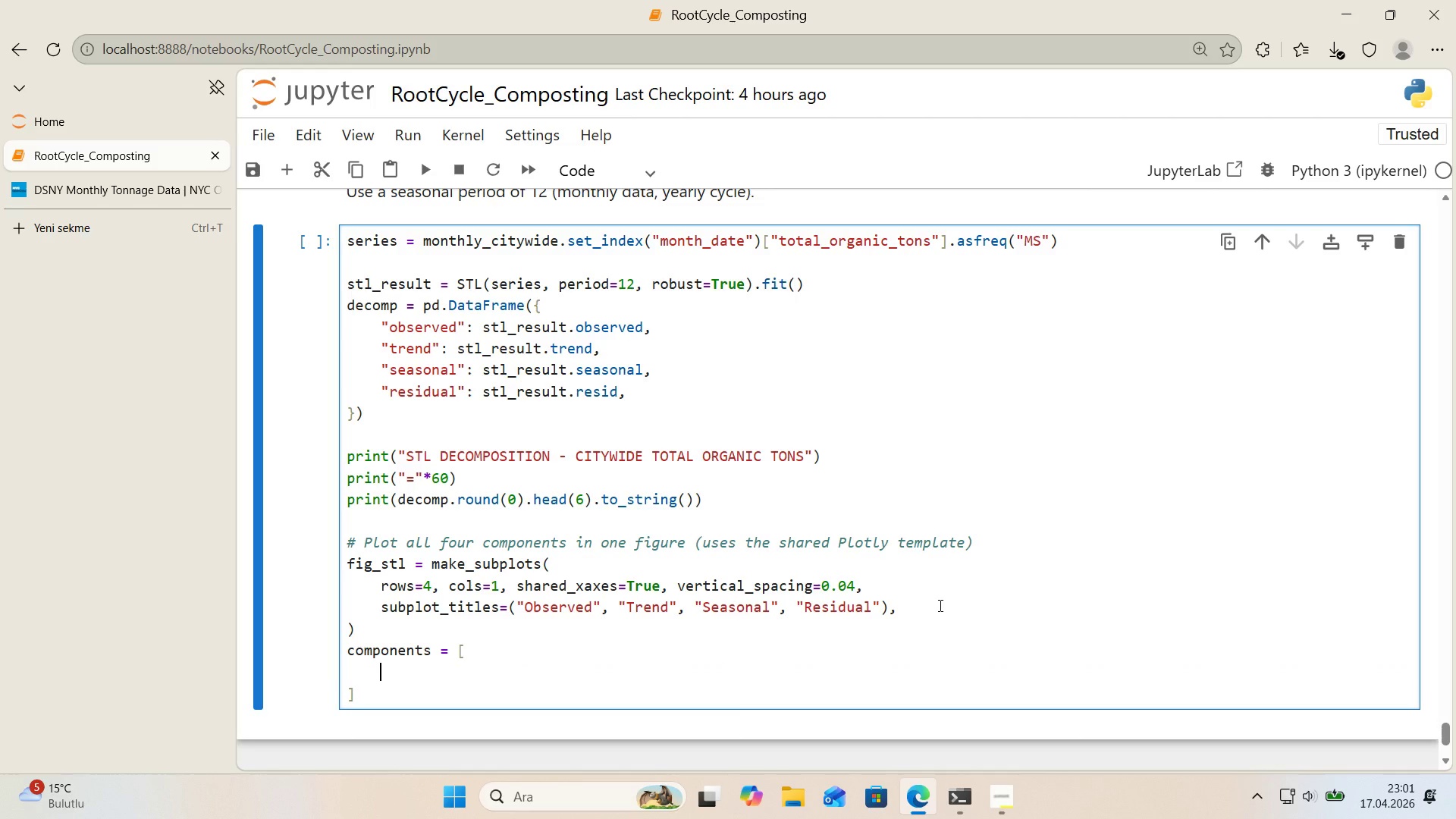 
type(*()
 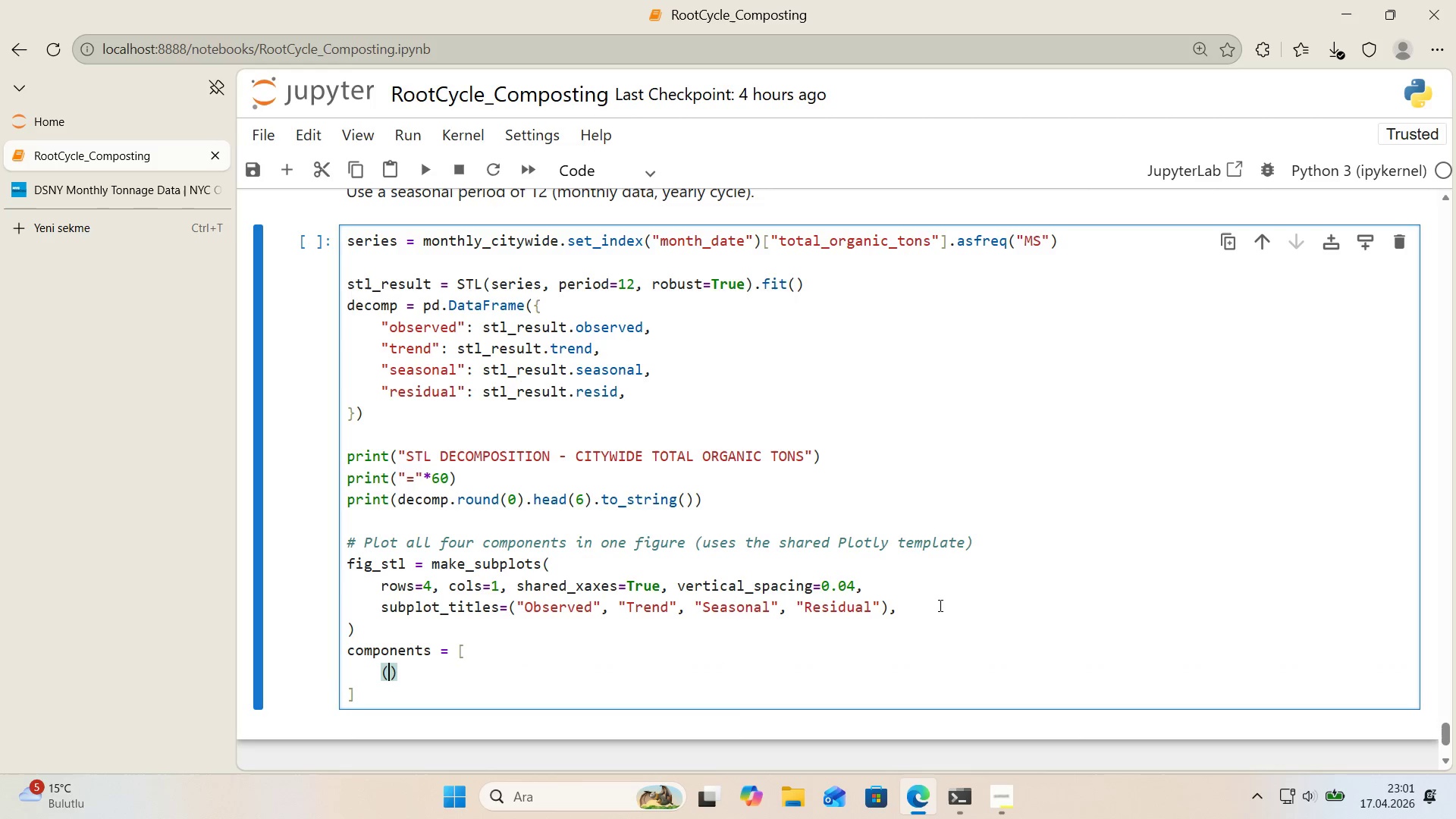 
key(ArrowLeft)
 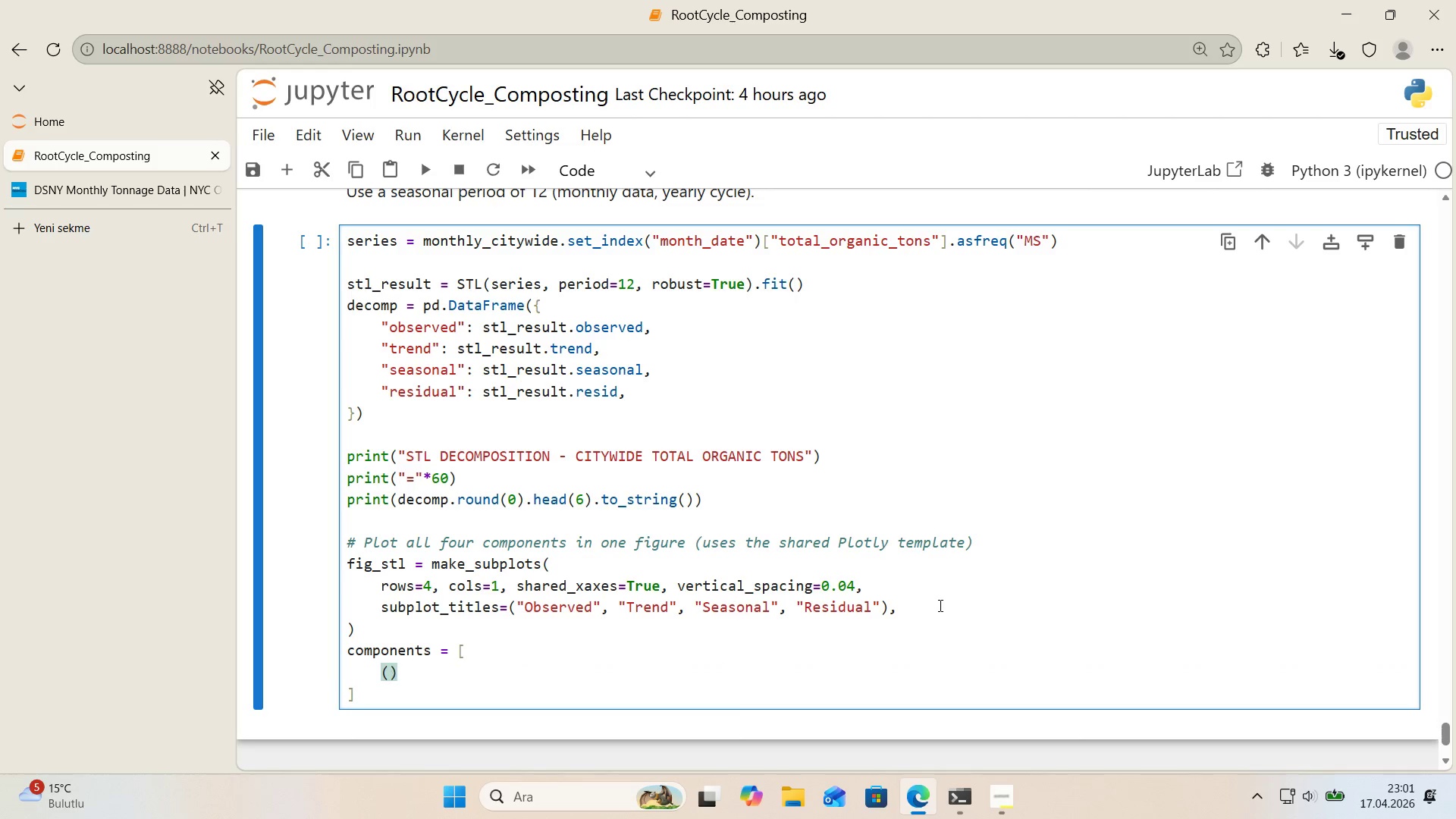 
key(Backquote)
 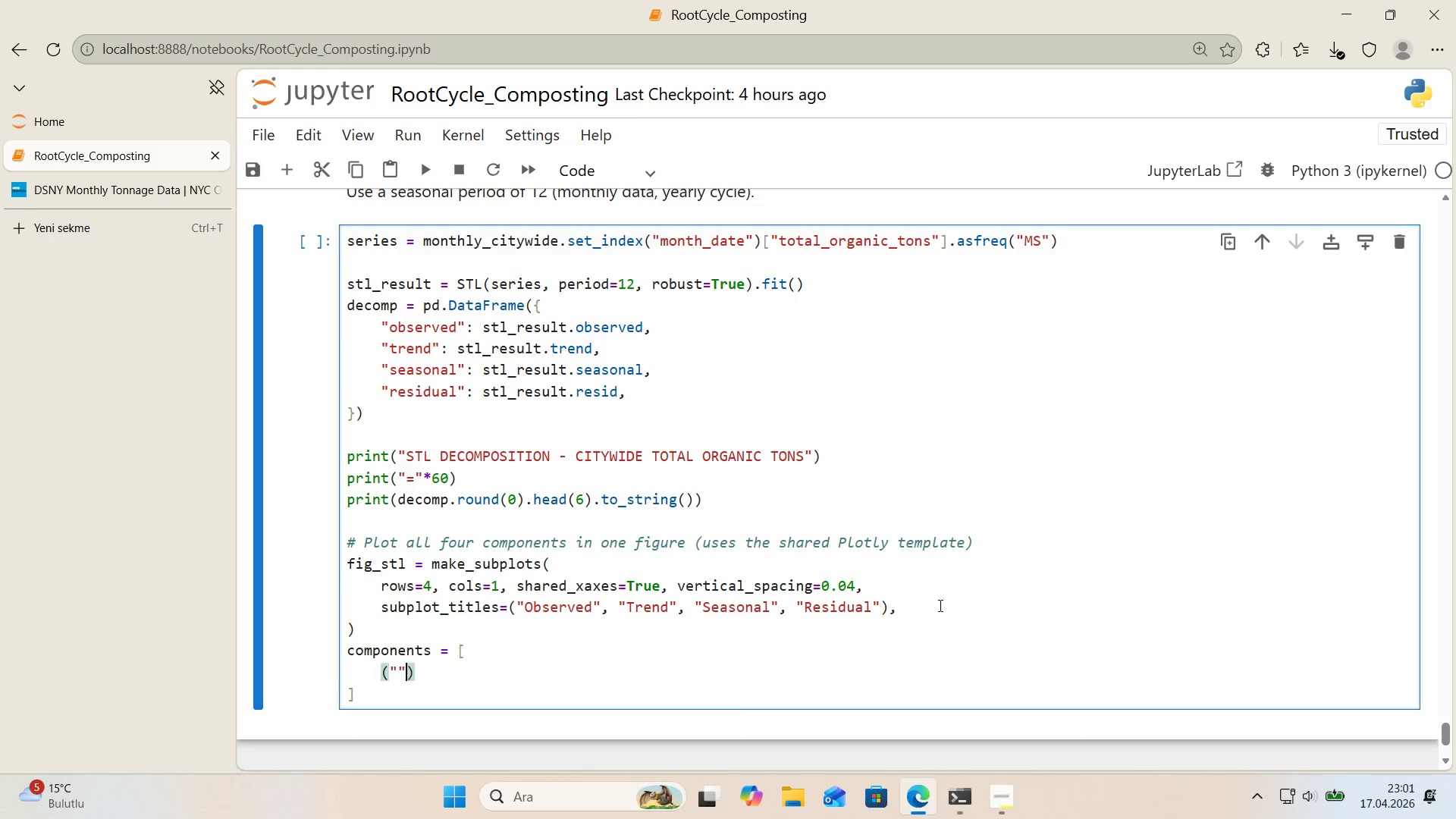 
key(Backquote)
 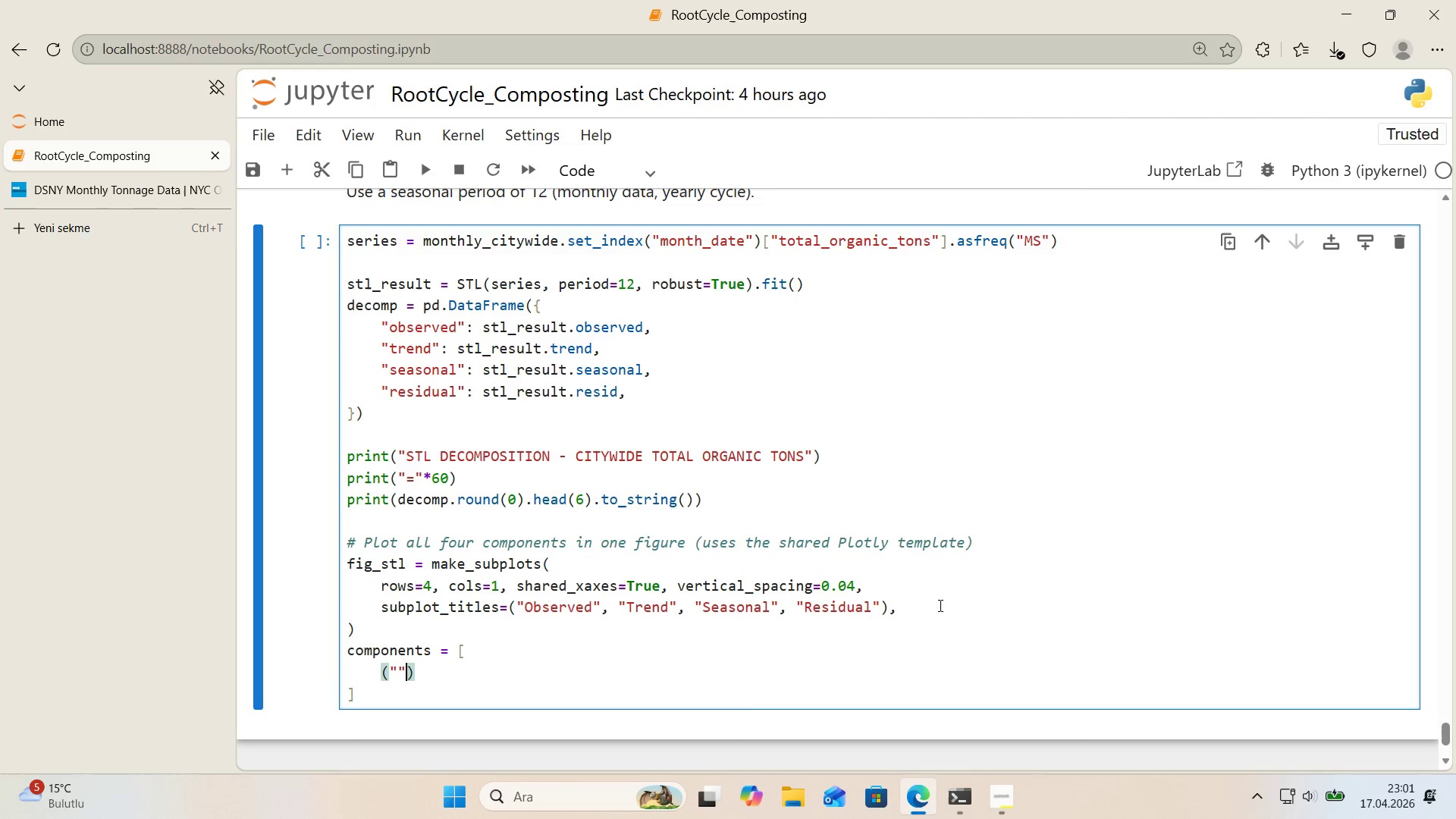 
key(Backquote)
 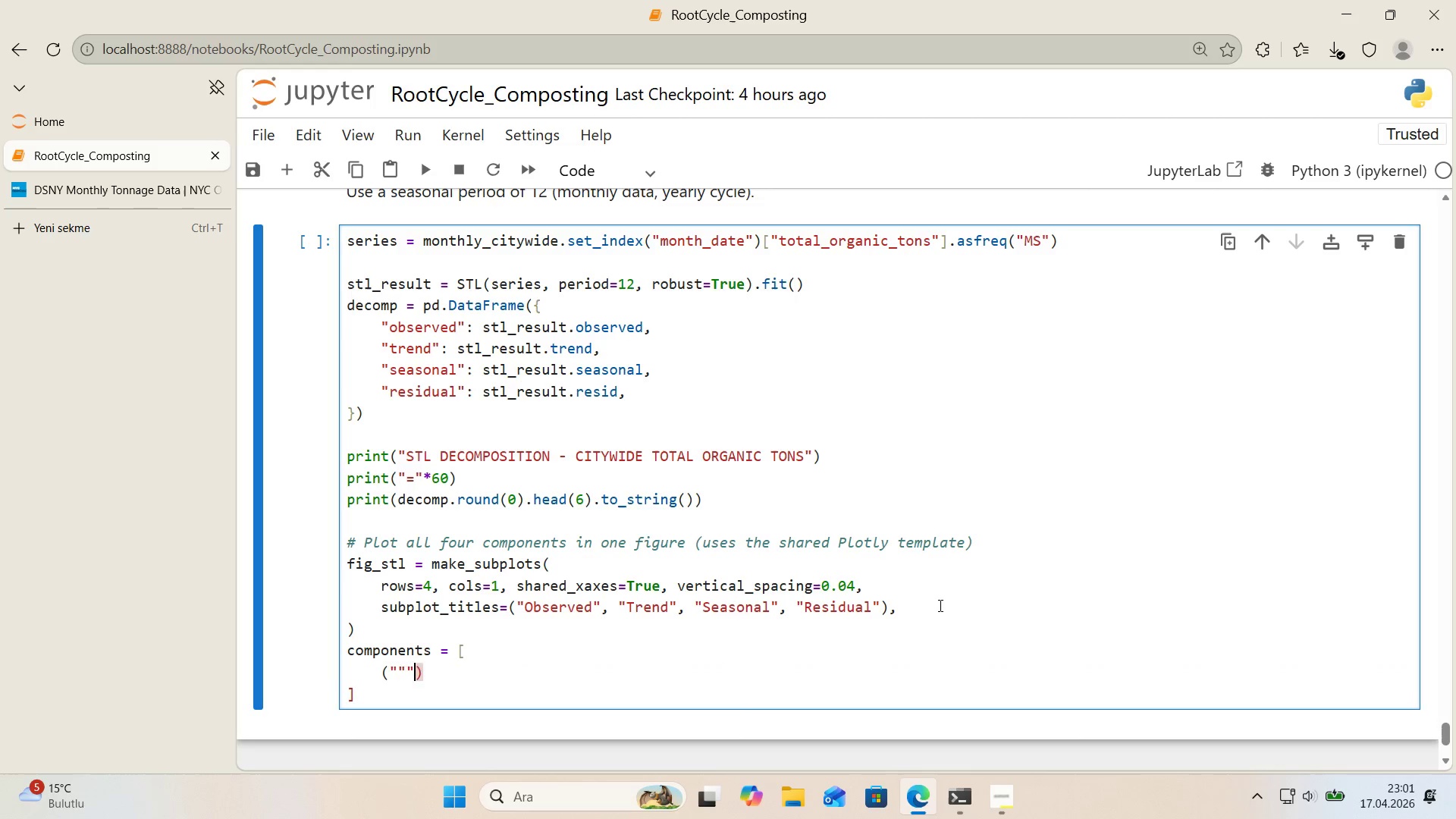 
key(ArrowLeft)
 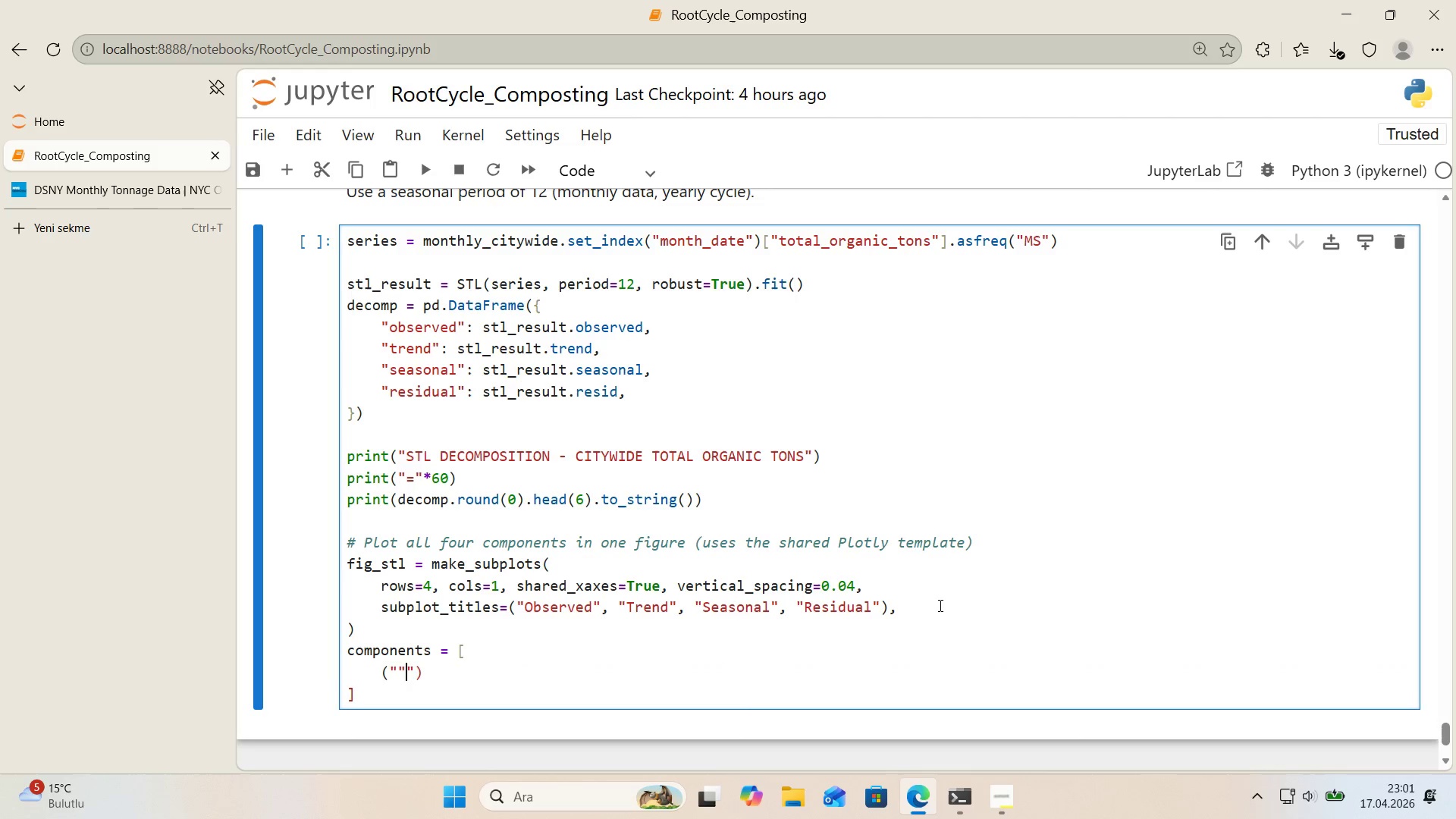 
key(Backspace)
type(observed`, COLORS)
 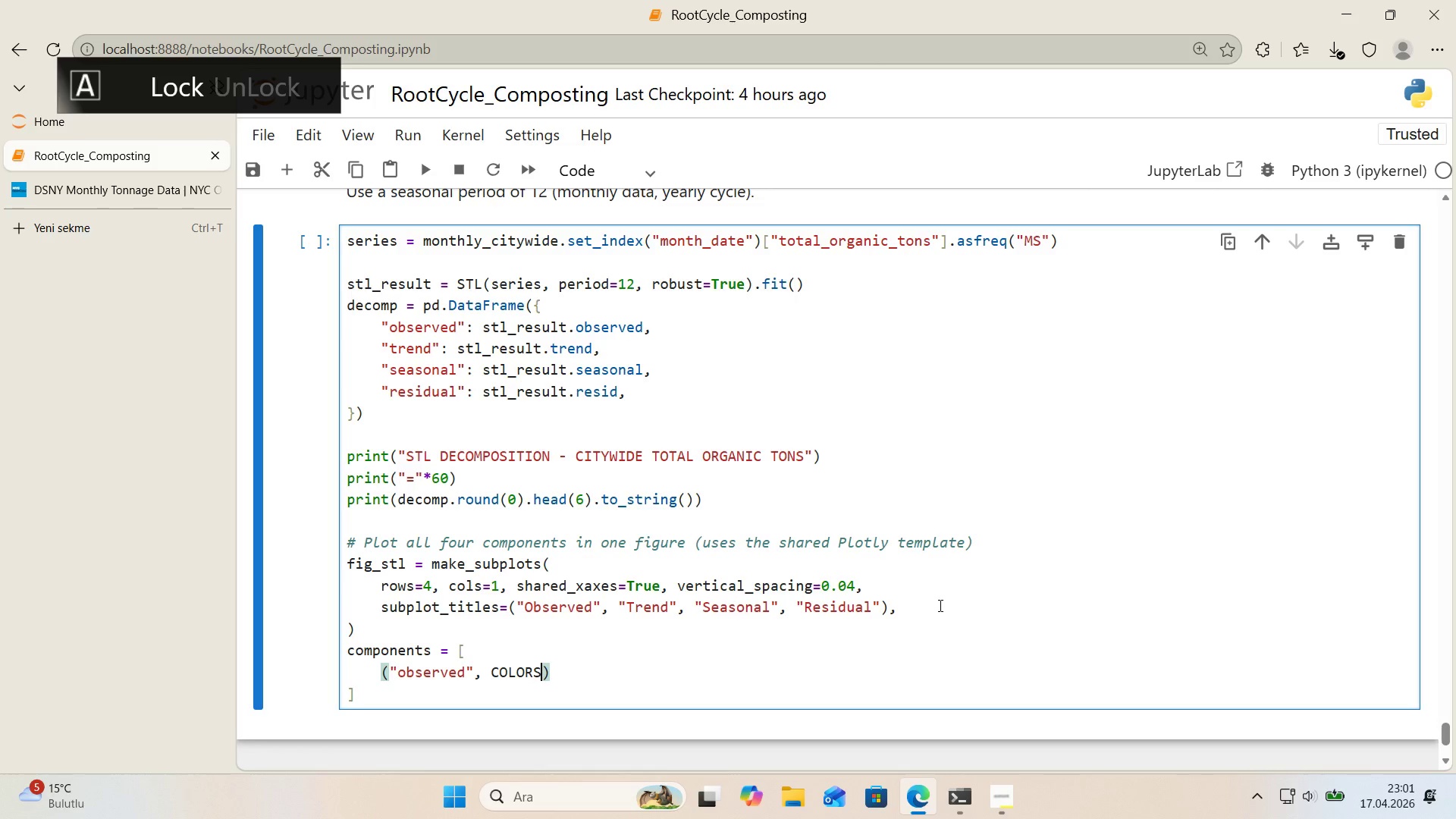 
key(Alt+Control+8)
 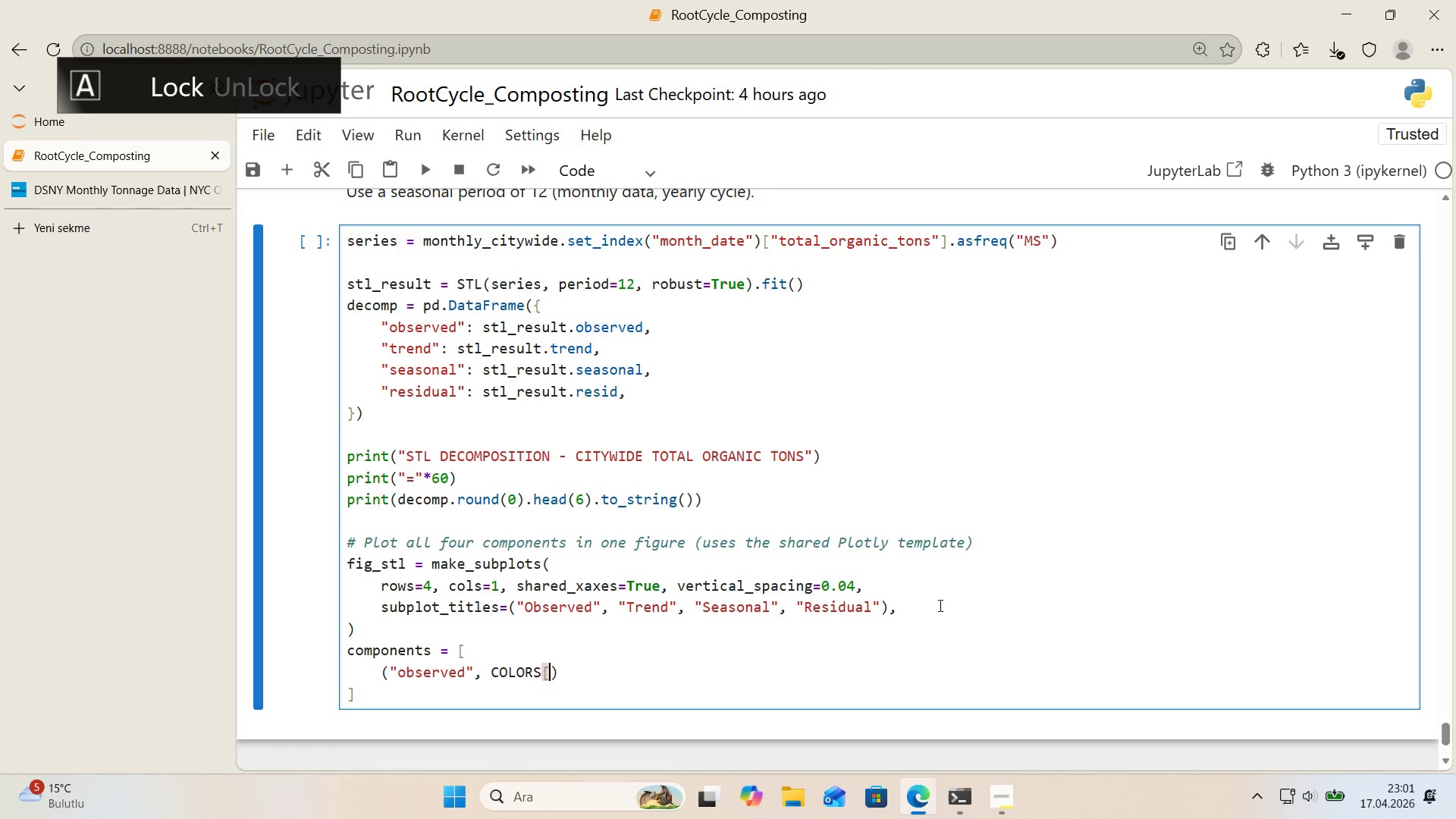 
key(Alt+Control+9)
 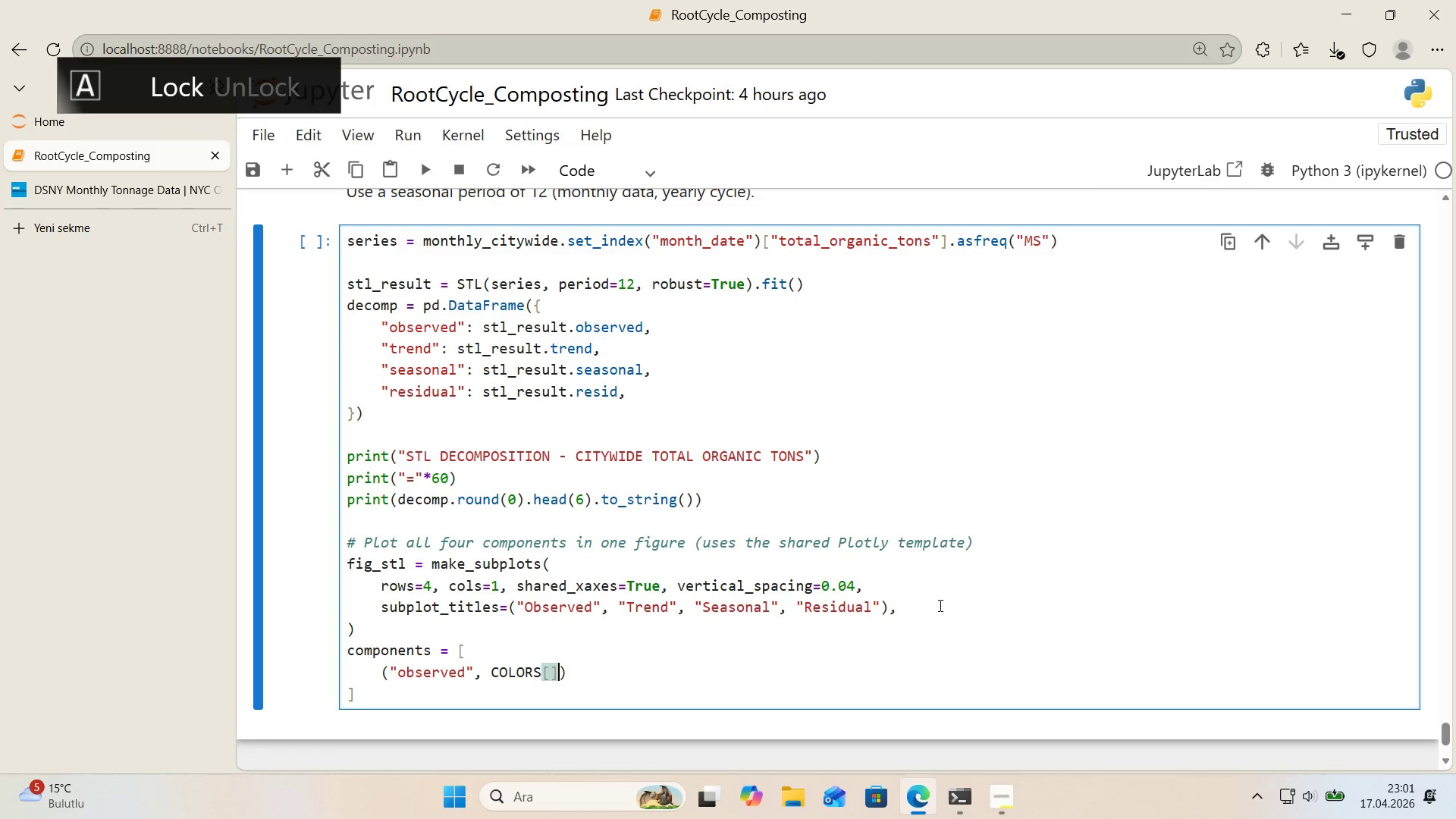 
key(ArrowLeft)
 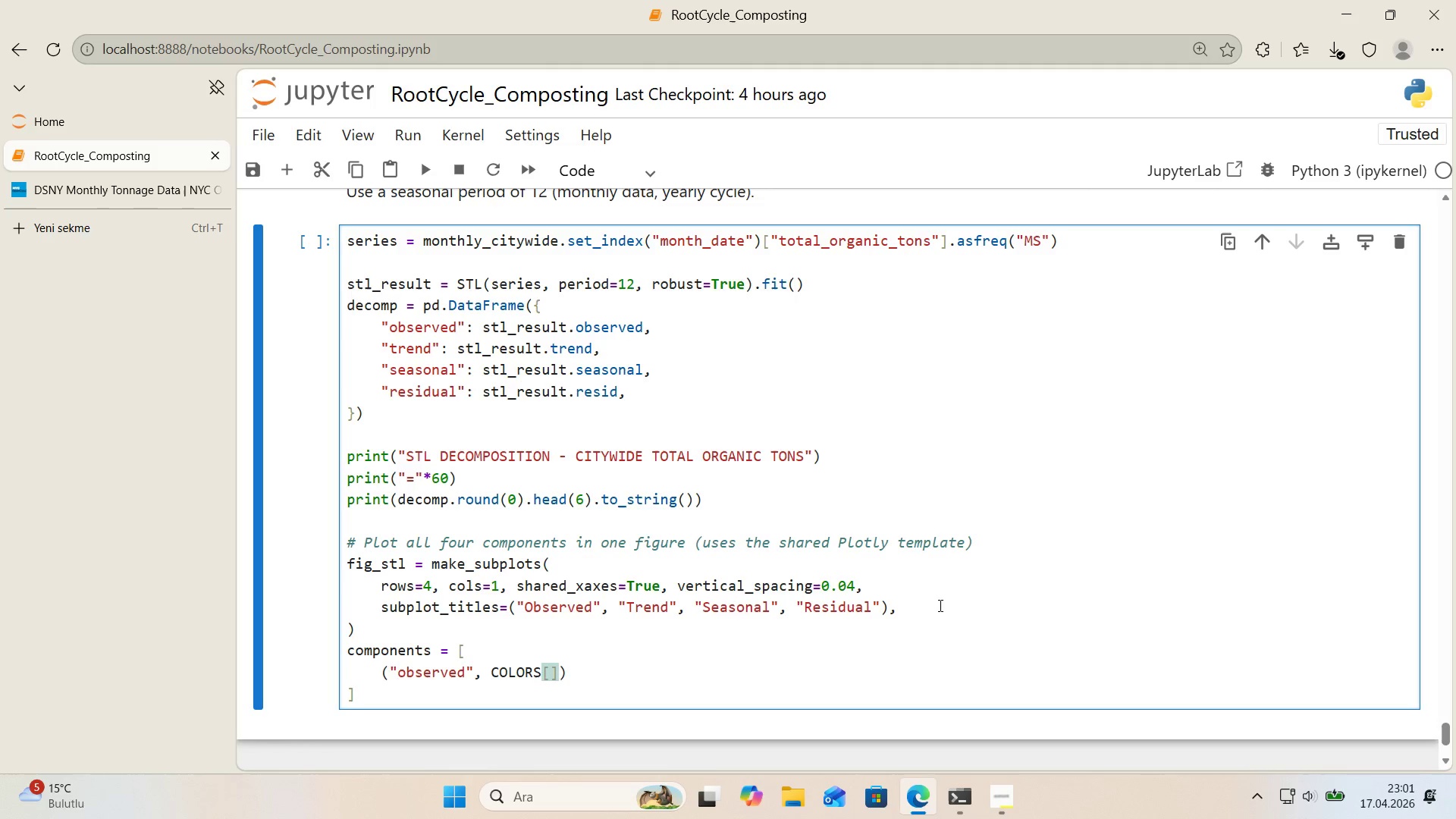 
wait(8.23)
 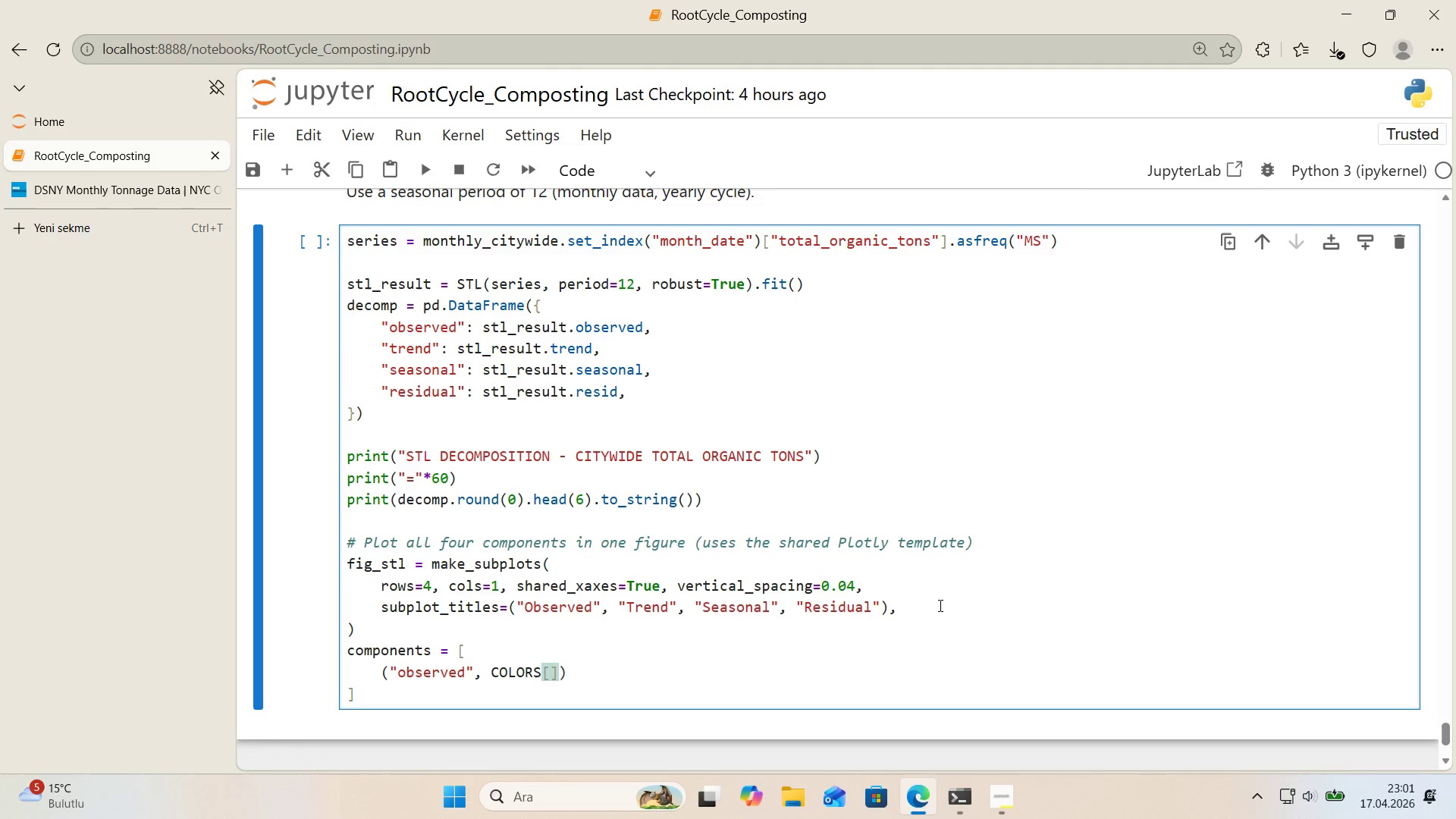 
key(Control+ControlLeft)
 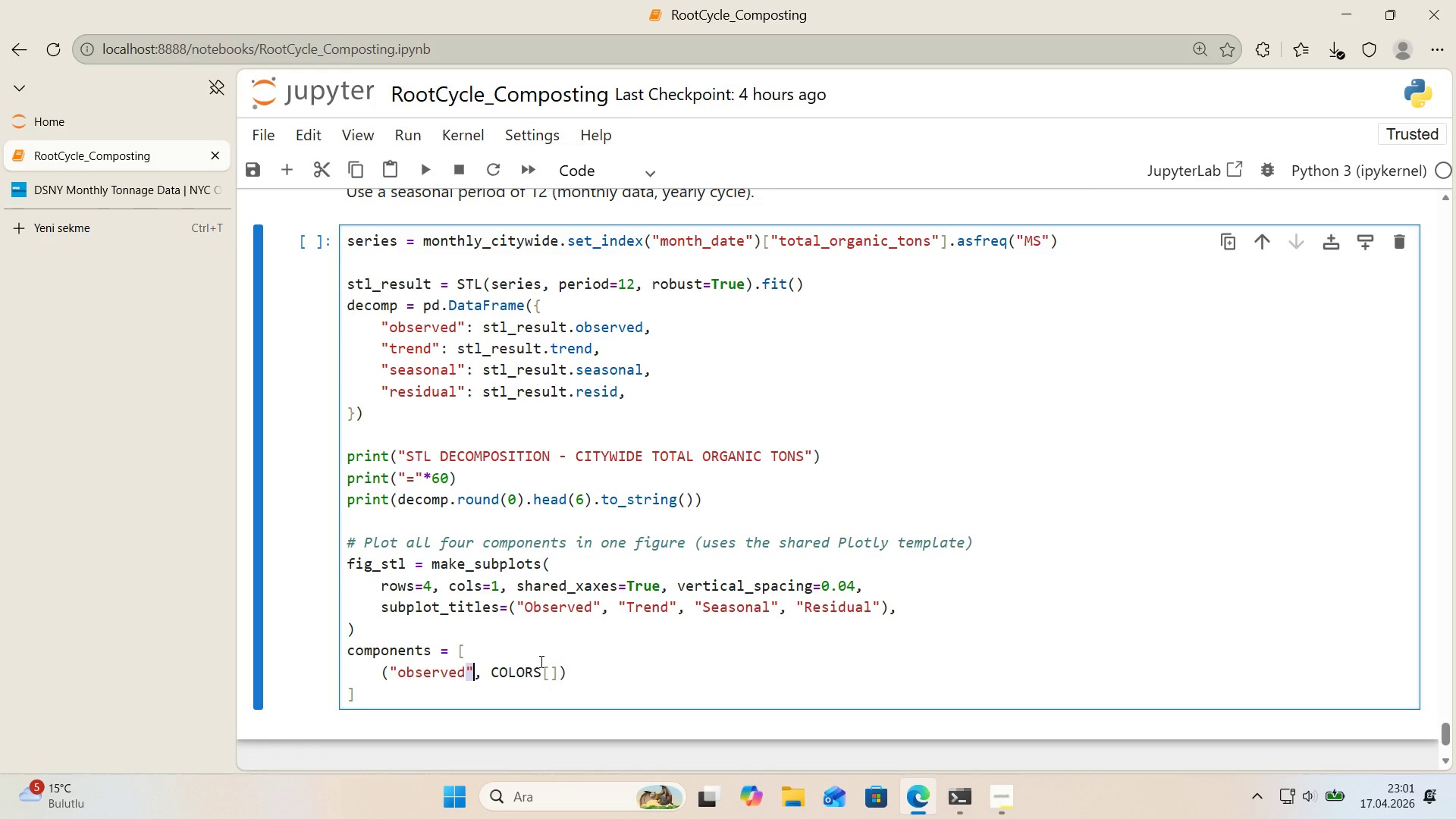 
key(Control+C)
 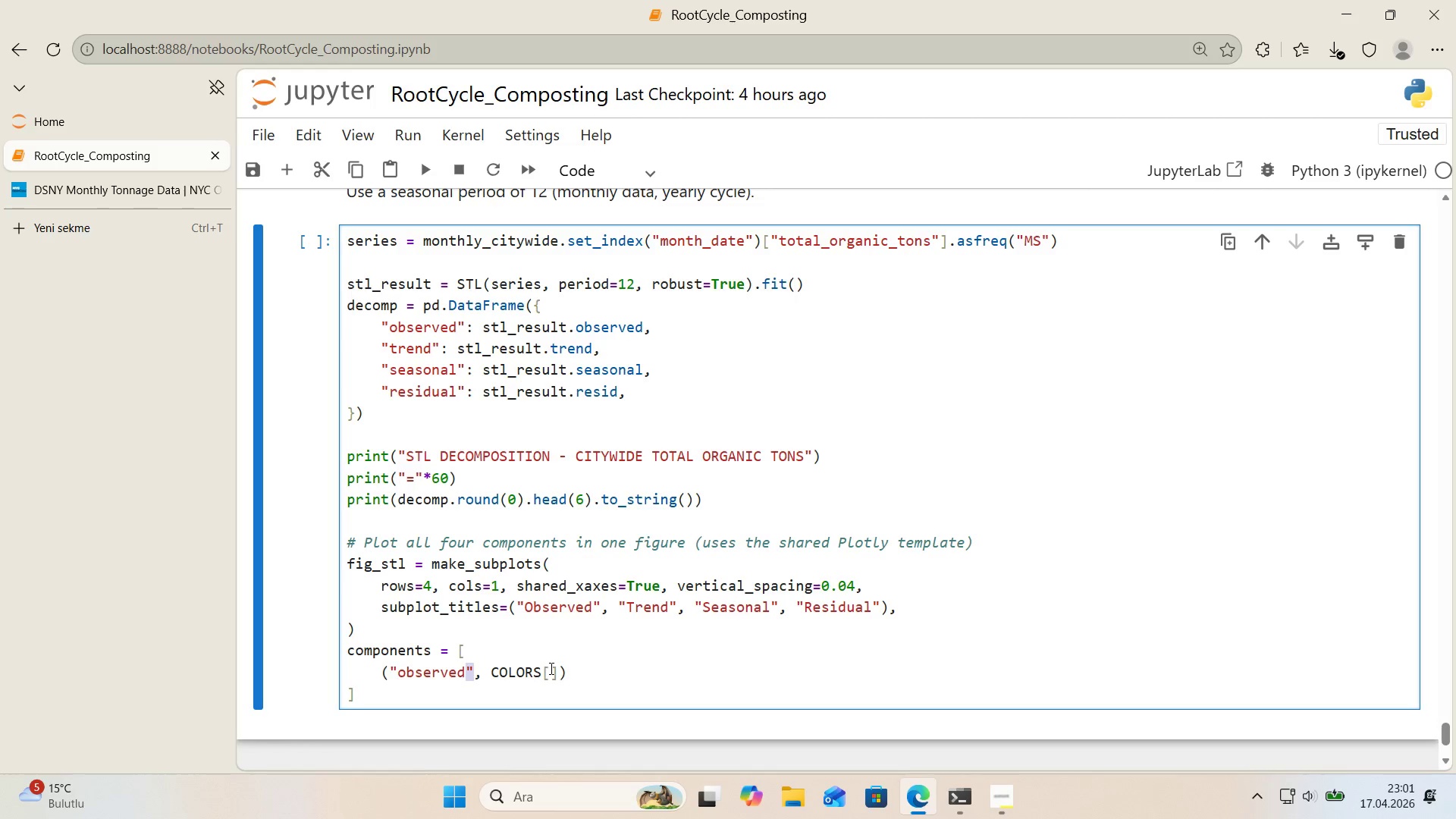 
left_click([550, 668])
 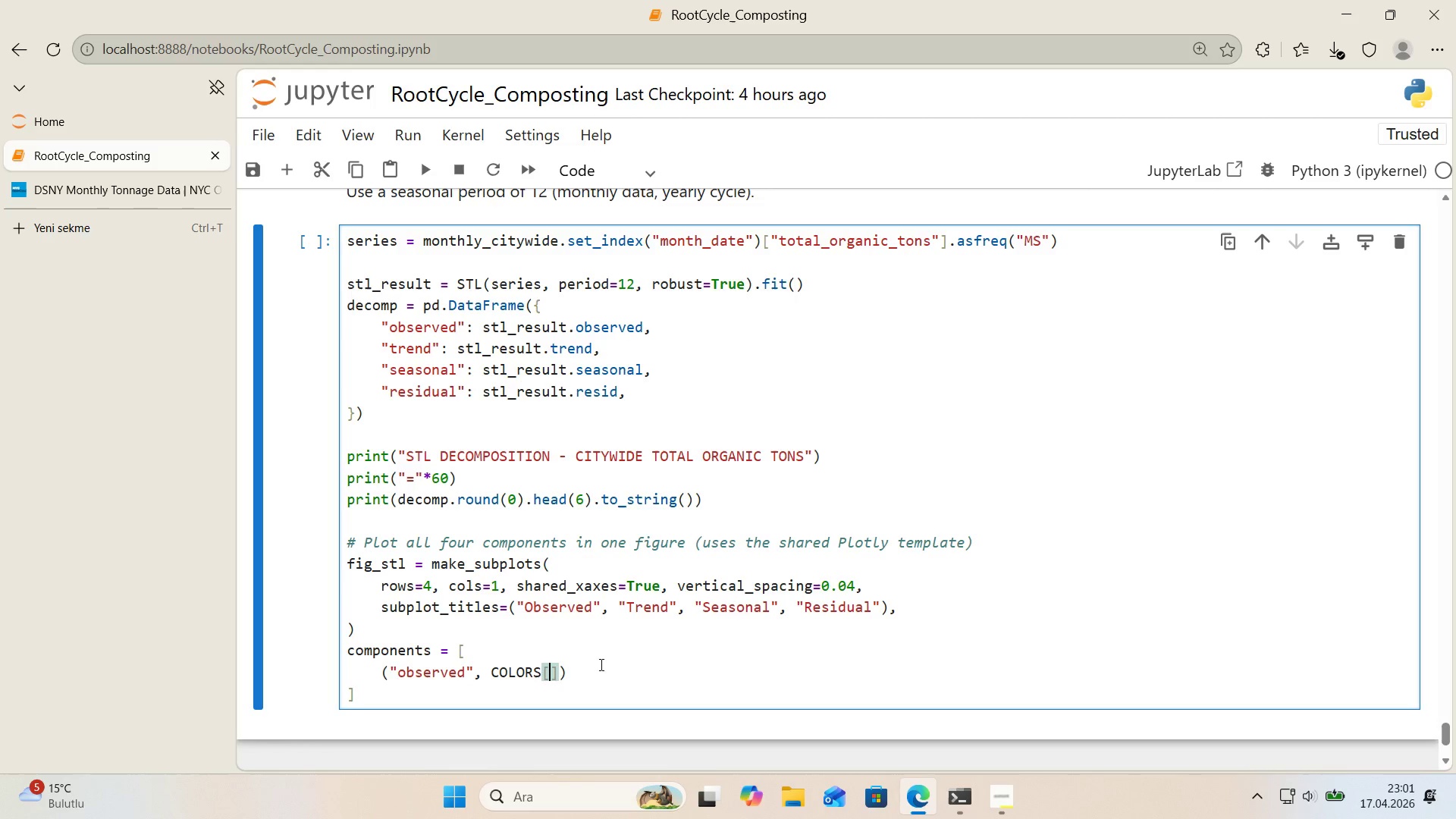 
key(Control+ControlLeft)
 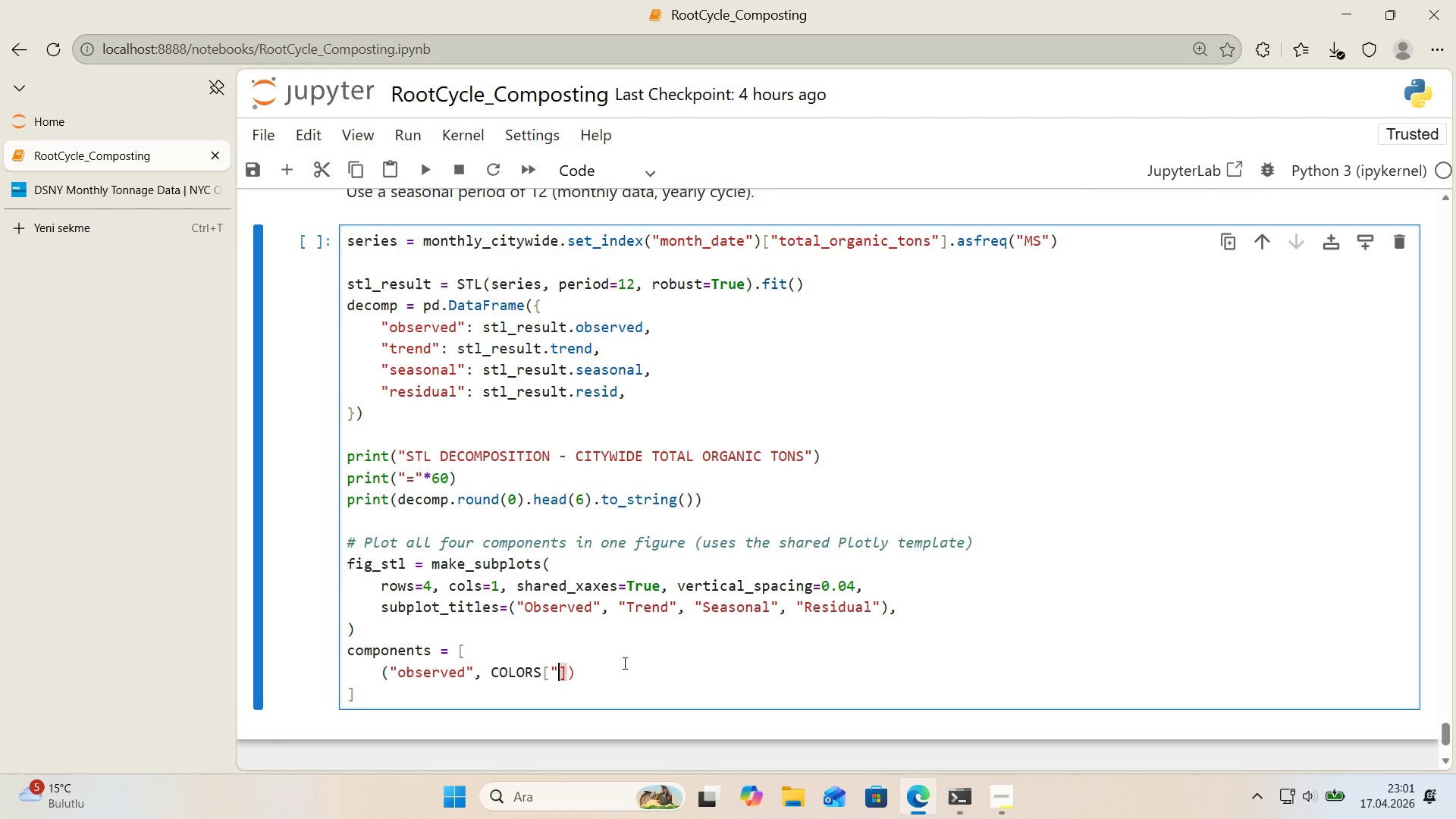 
key(Control+V)
 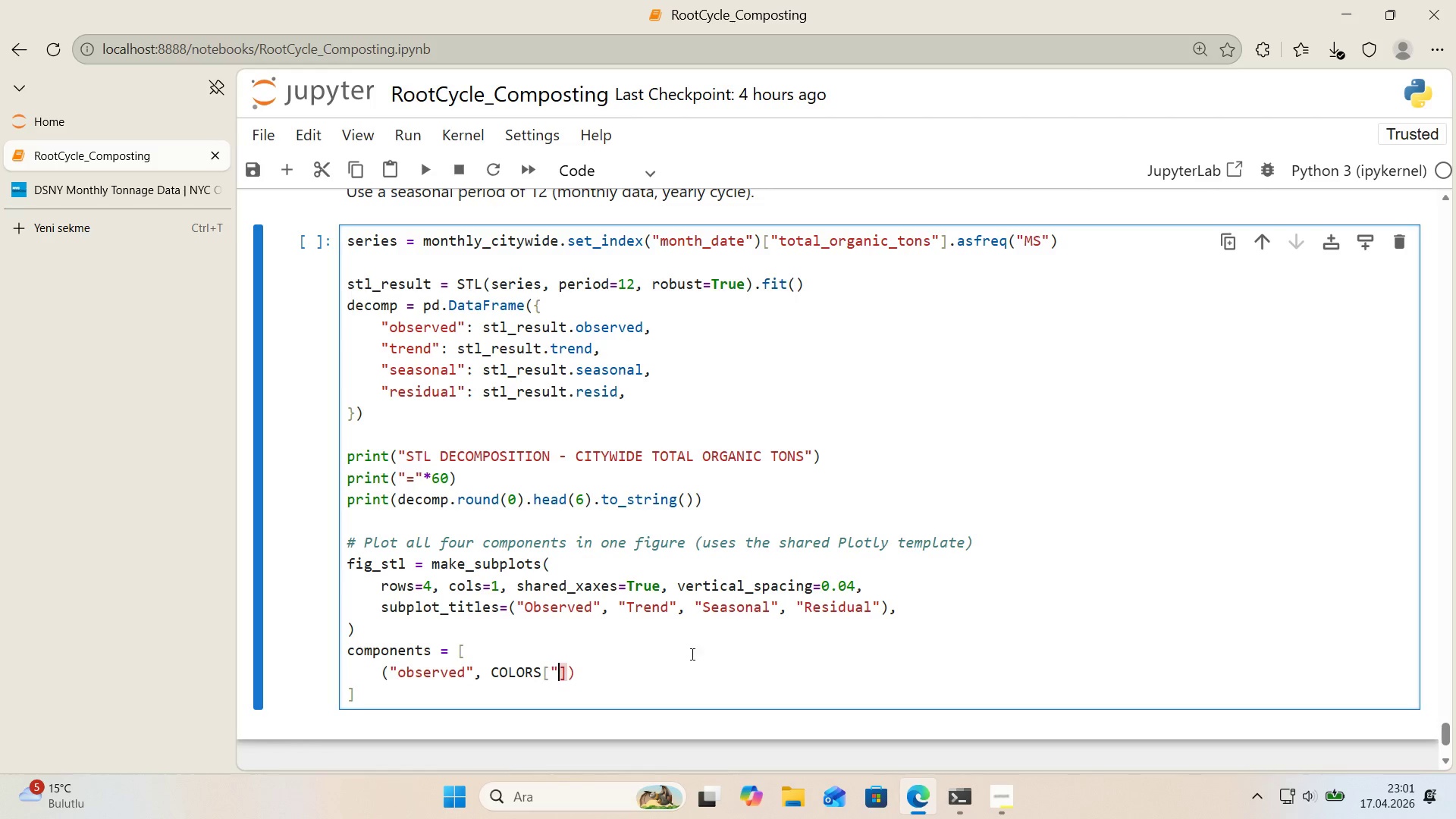 
key(Control+ControlLeft)
 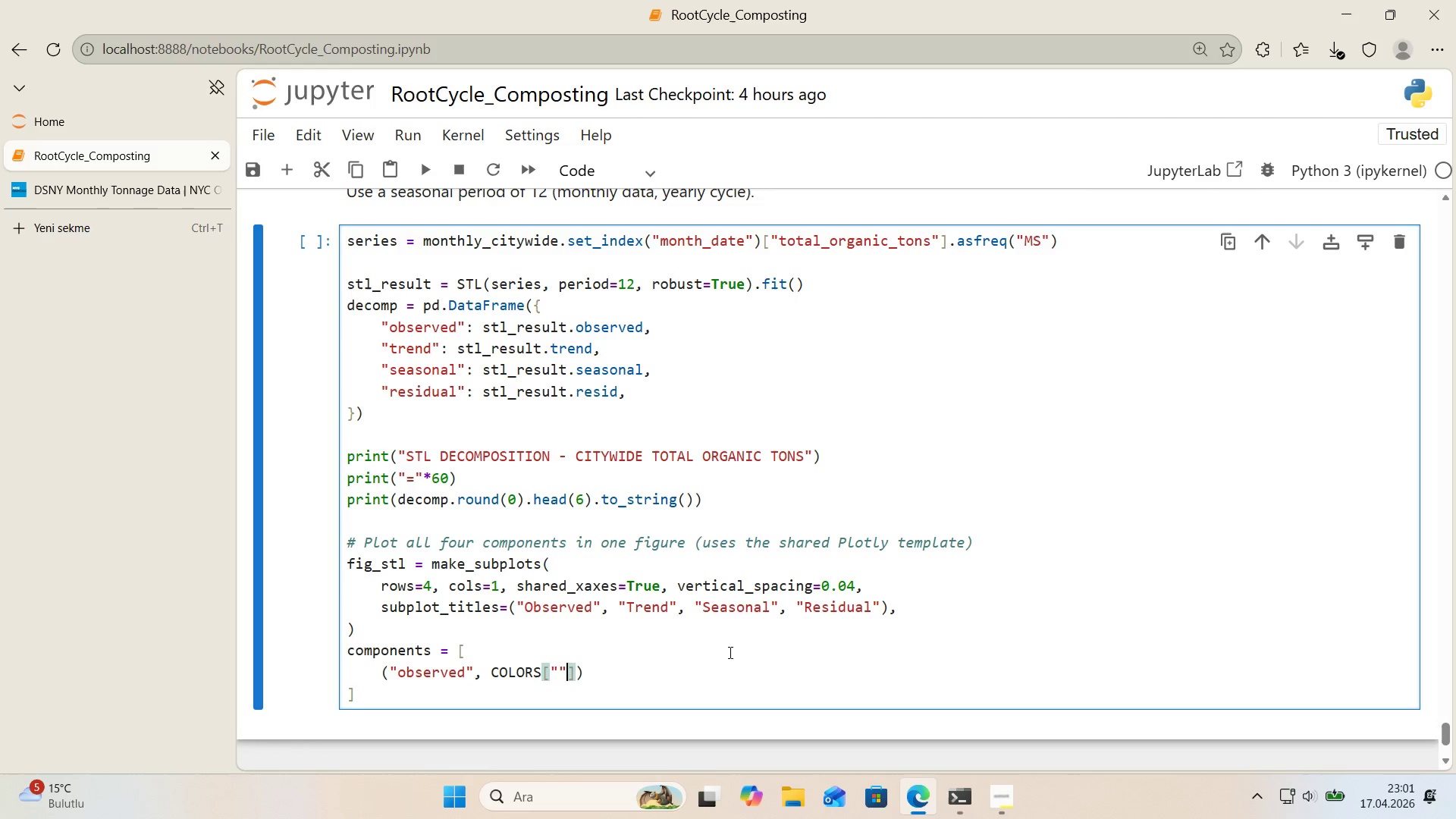 
key(Control+V)
 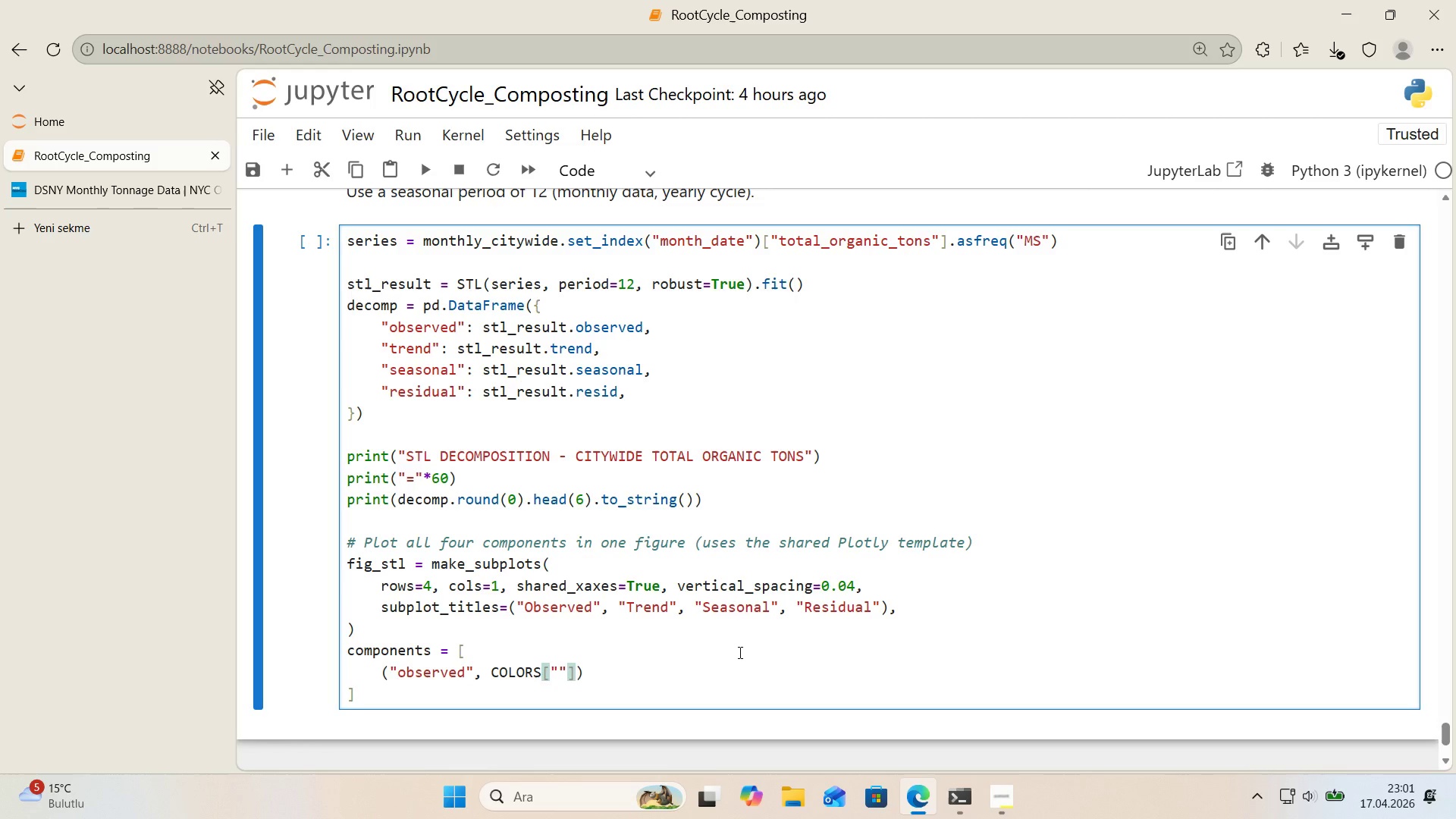 
key(ArrowLeft)
 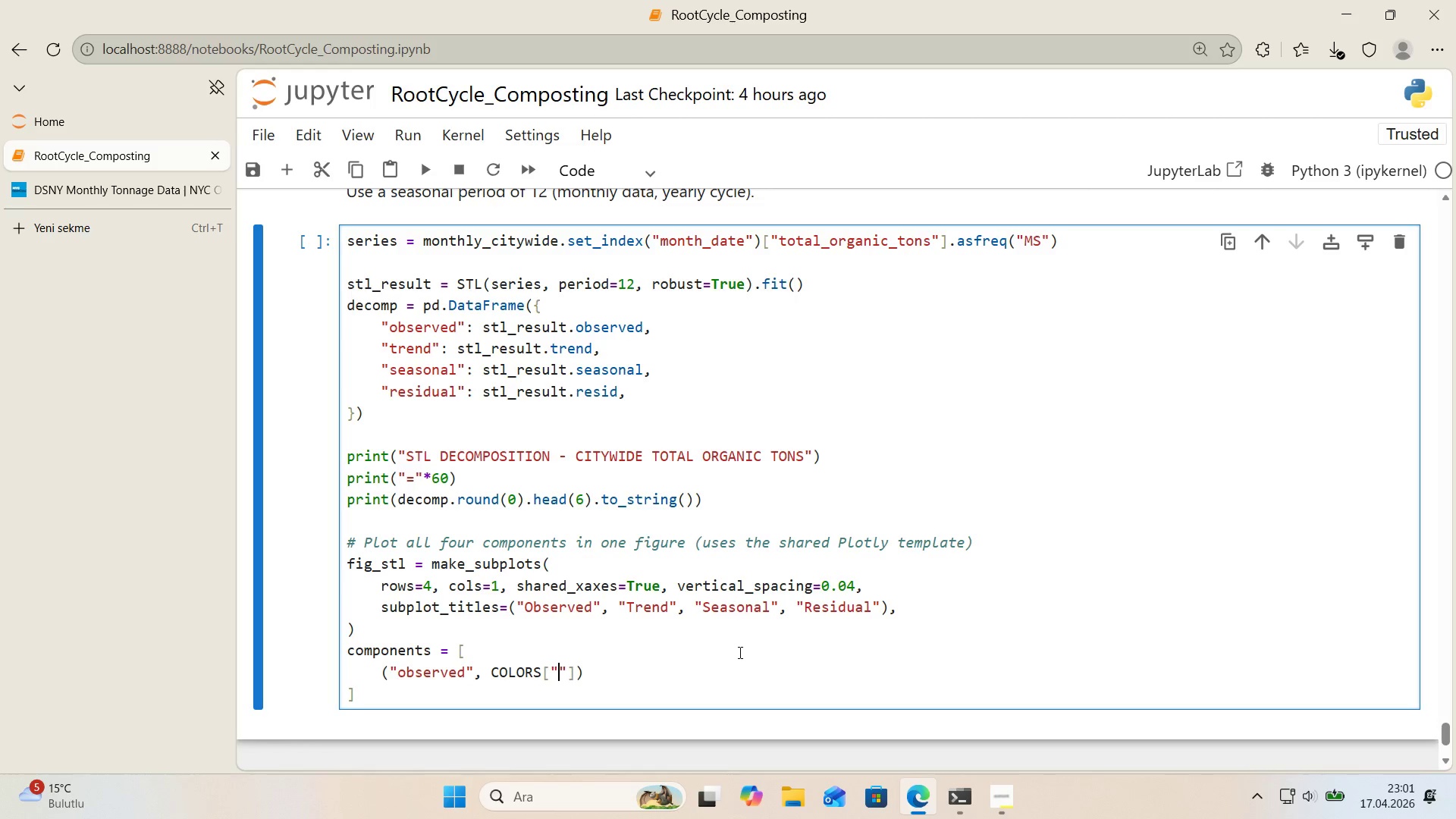 
type(moss)
 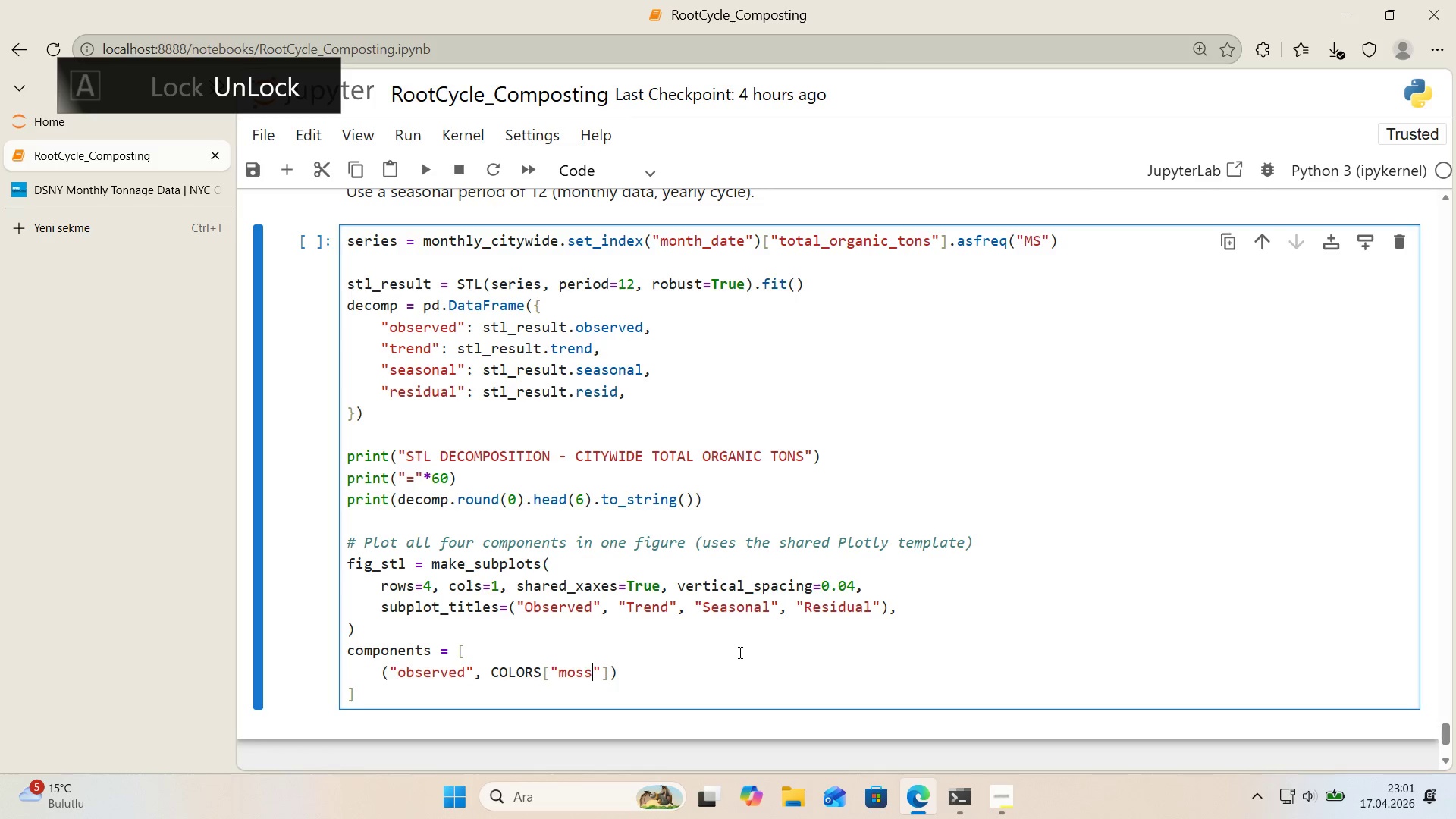 
key(ArrowRight)
 